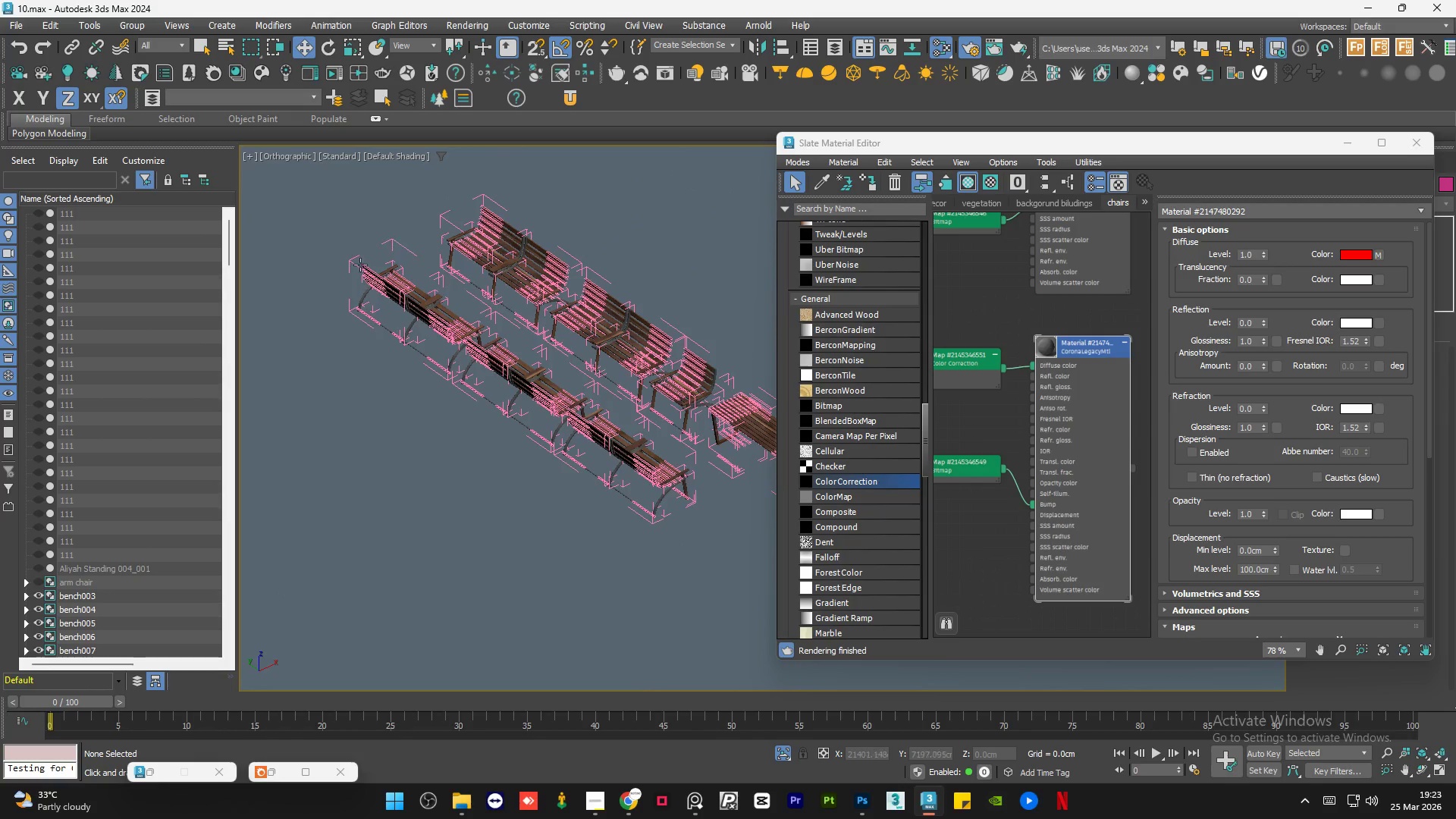 
scroll: coordinate [396, 282], scroll_direction: up, amount: 8.0
 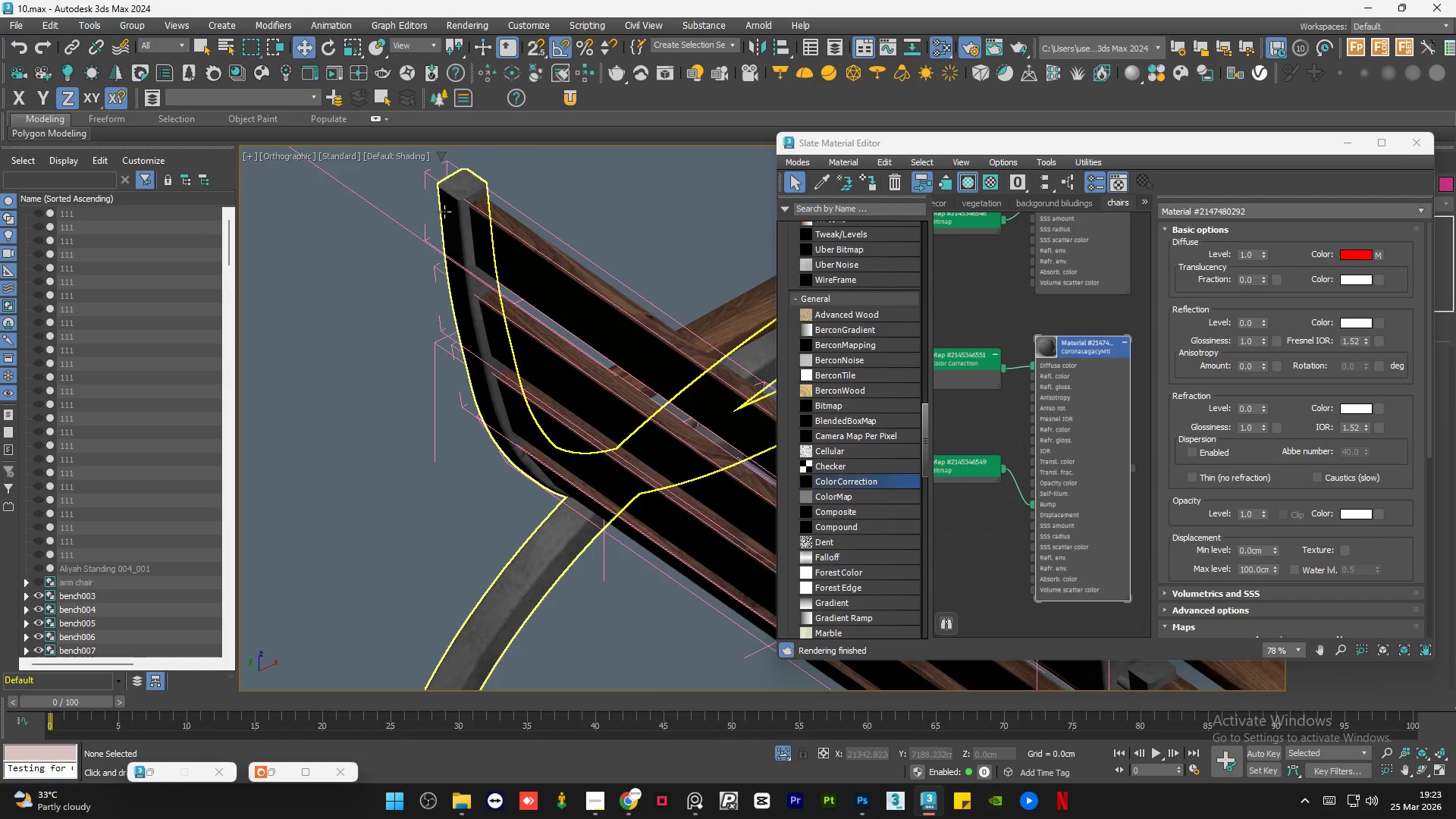 
scroll: coordinate [430, 256], scroll_direction: none, amount: 0.0
 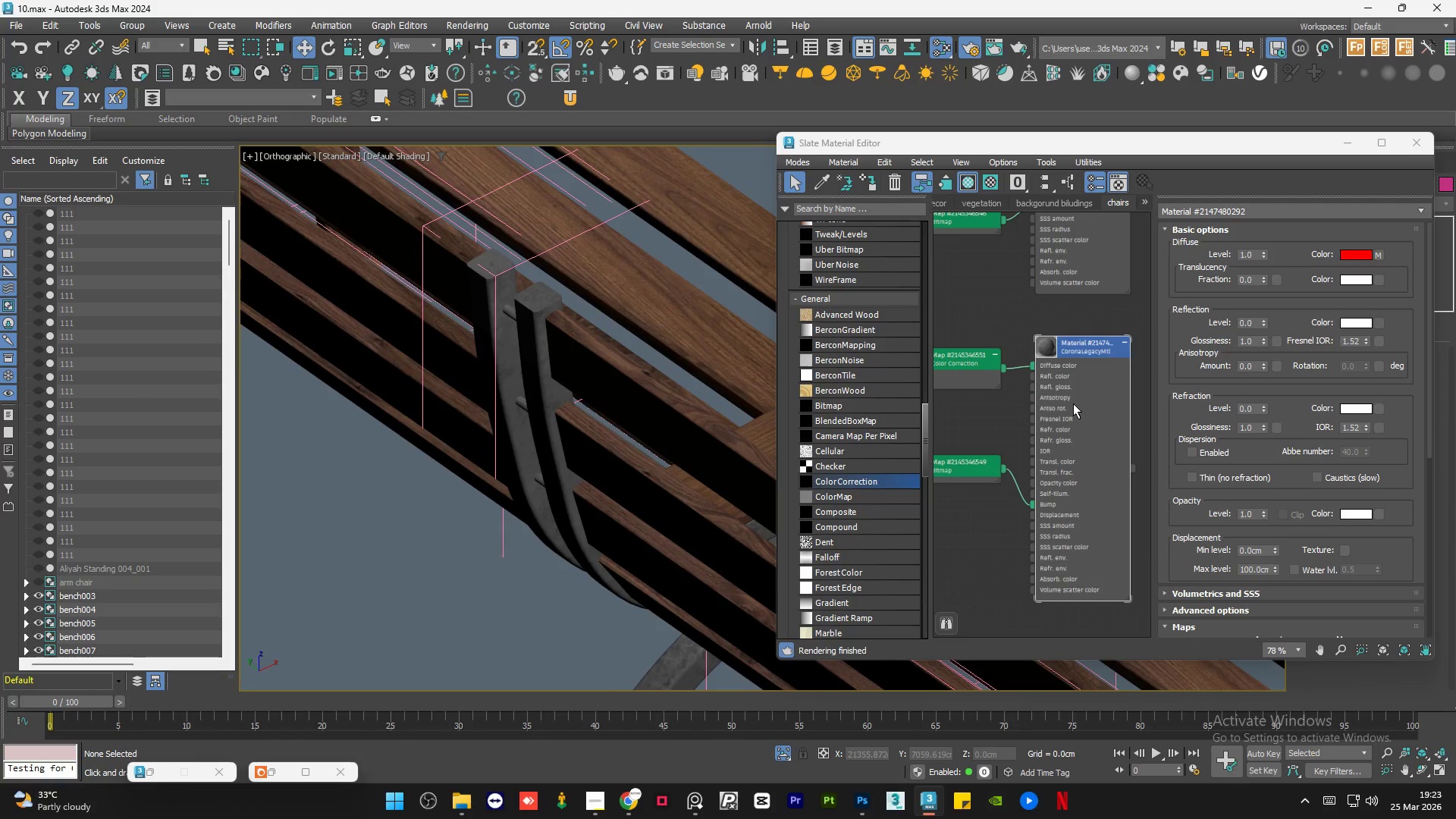 
double_click([1073, 403])
 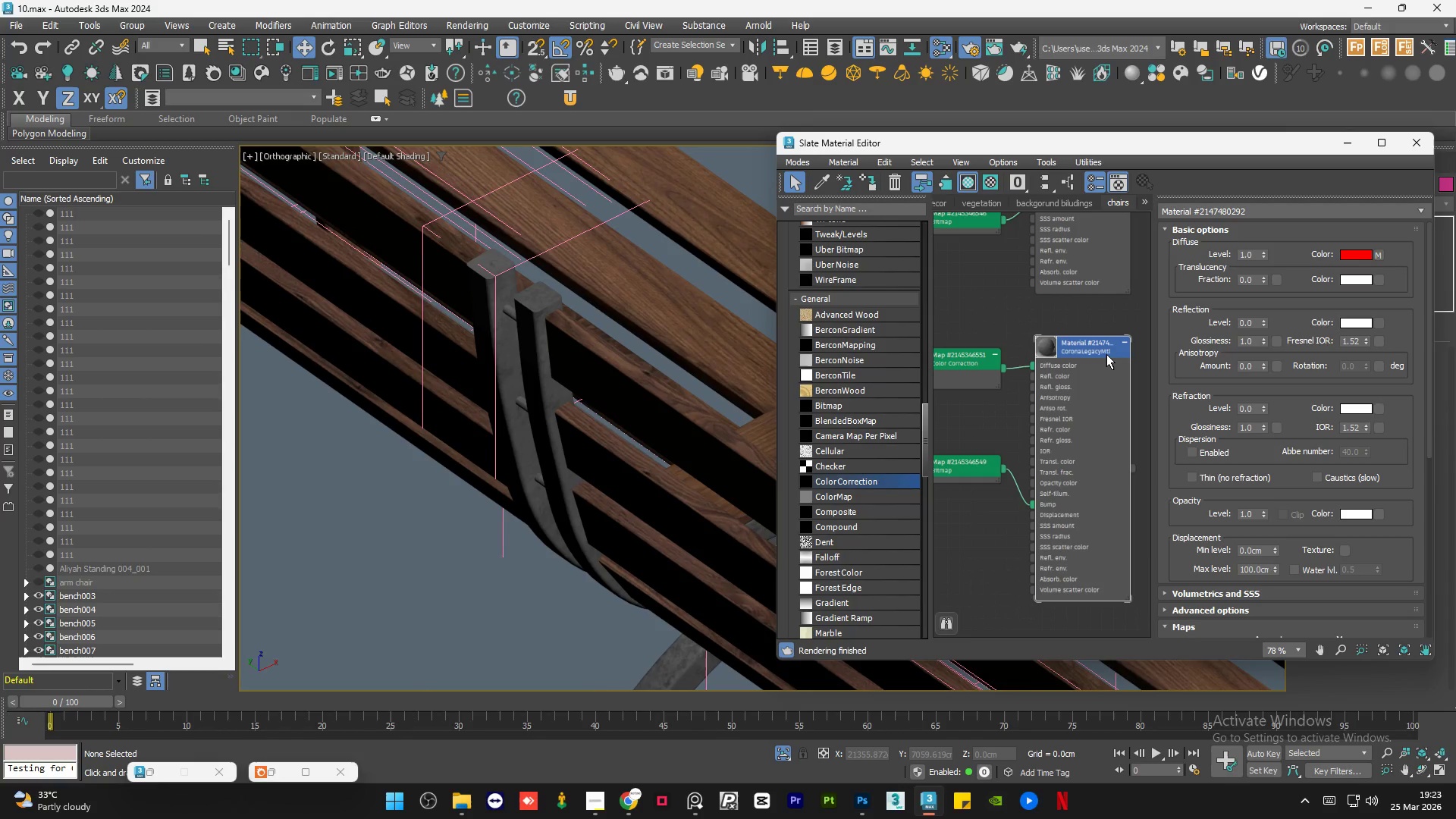 
left_click_drag(start_coordinate=[1040, 359], to_coordinate=[1040, 391])
 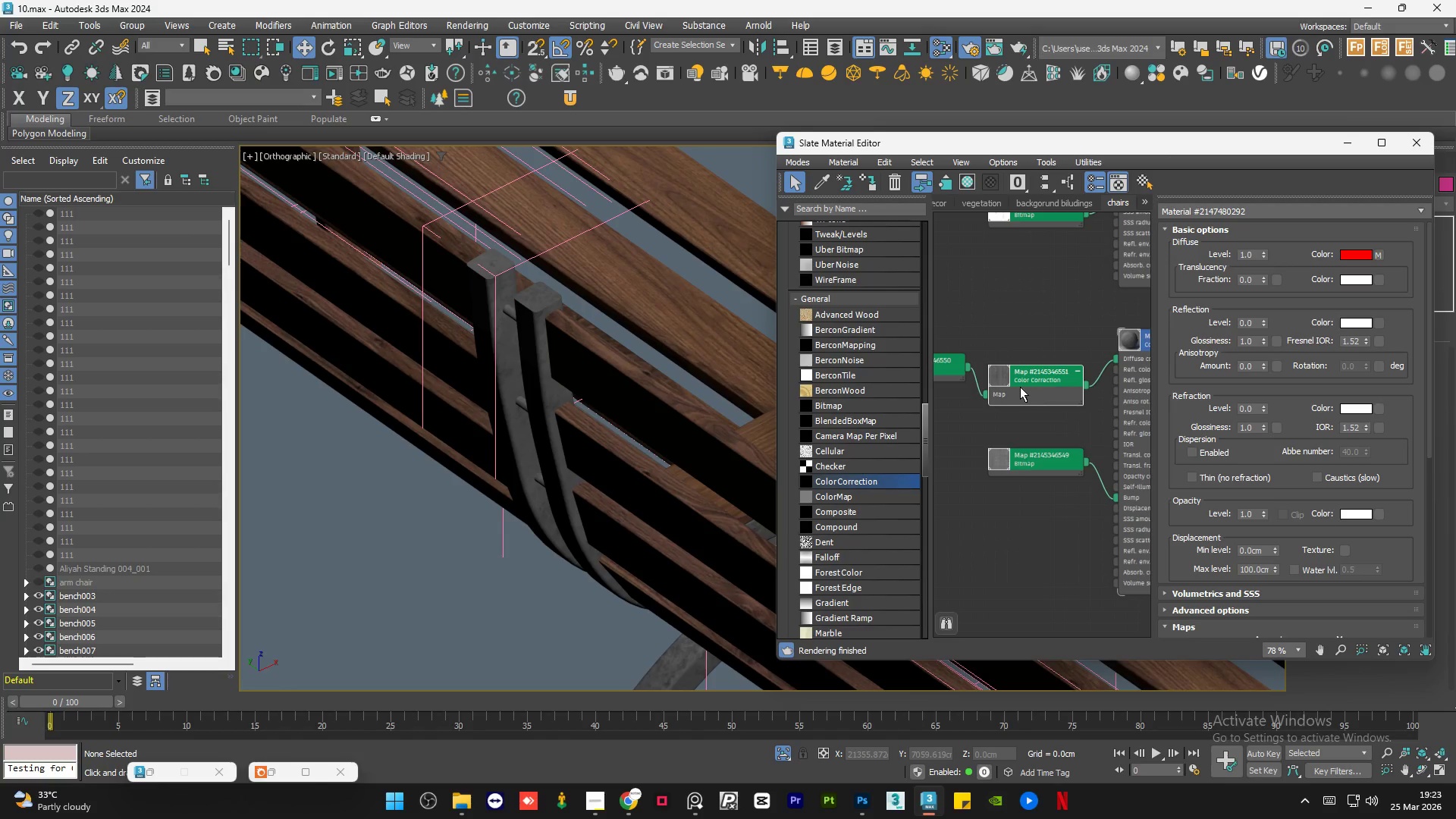 
scroll: coordinate [1040, 359], scroll_direction: none, amount: 0.0
 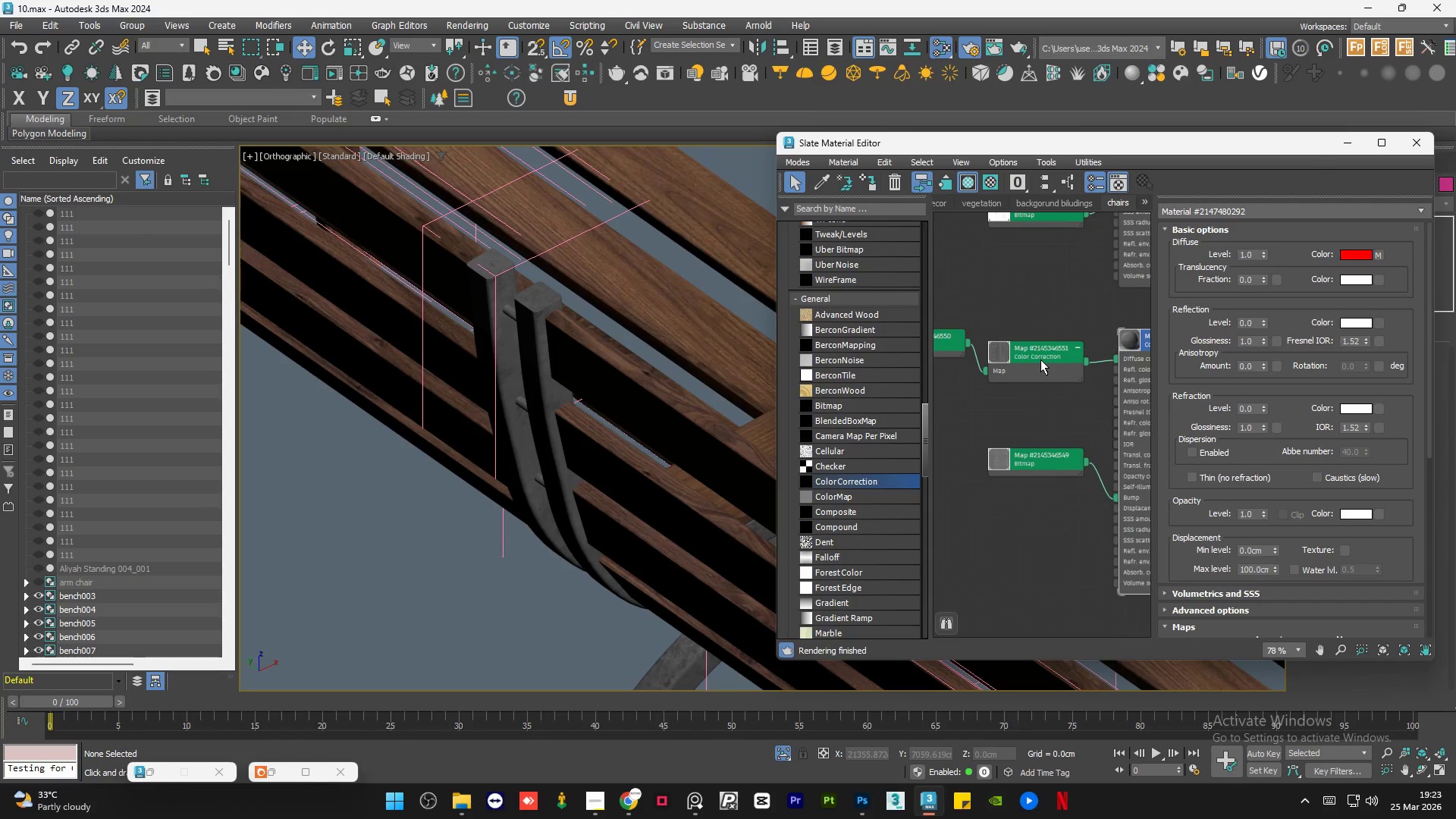 
left_click_drag(start_coordinate=[974, 372], to_coordinate=[962, 391])
 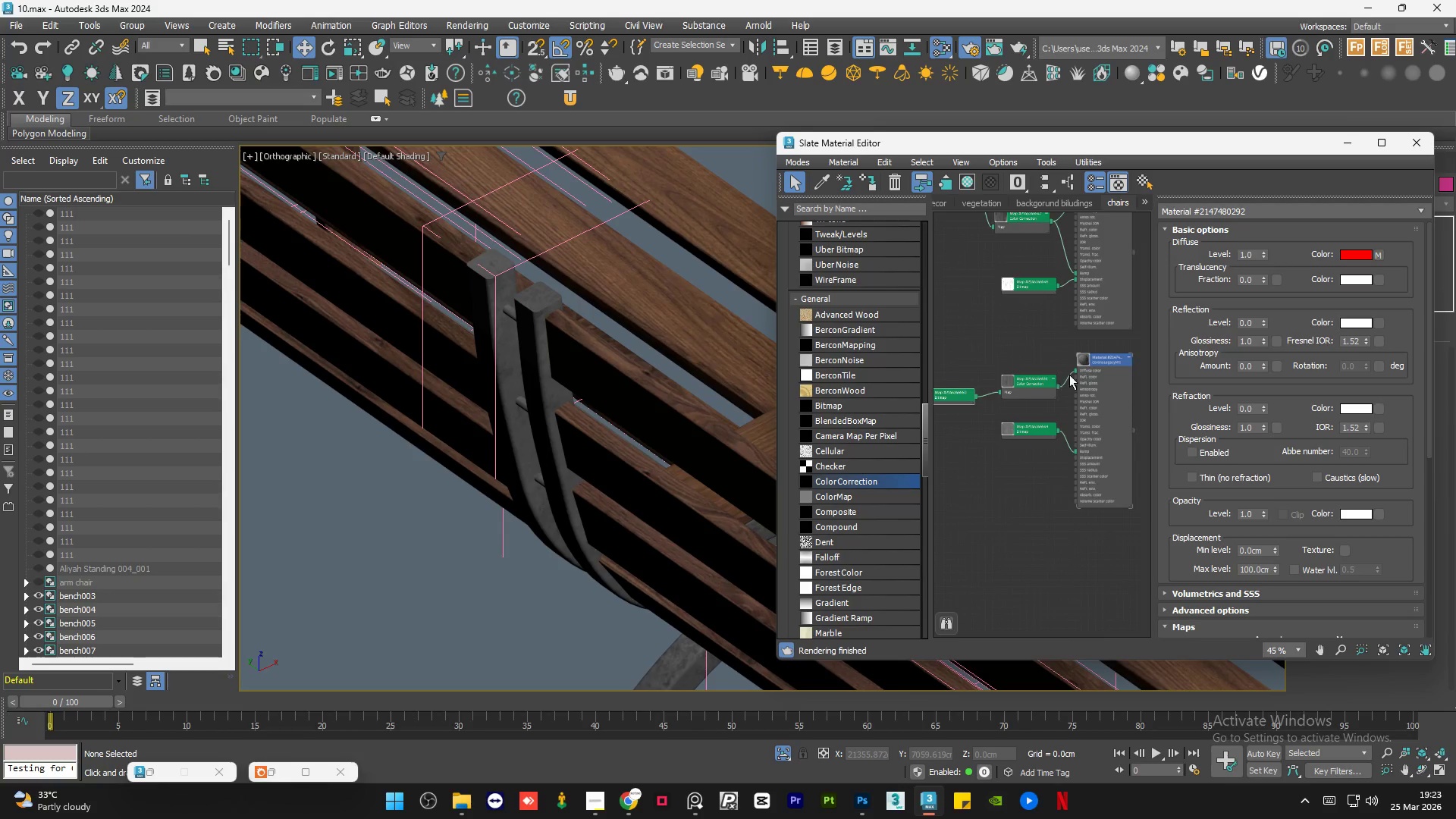 
scroll: coordinate [1020, 387], scroll_direction: down, amount: 3.0
 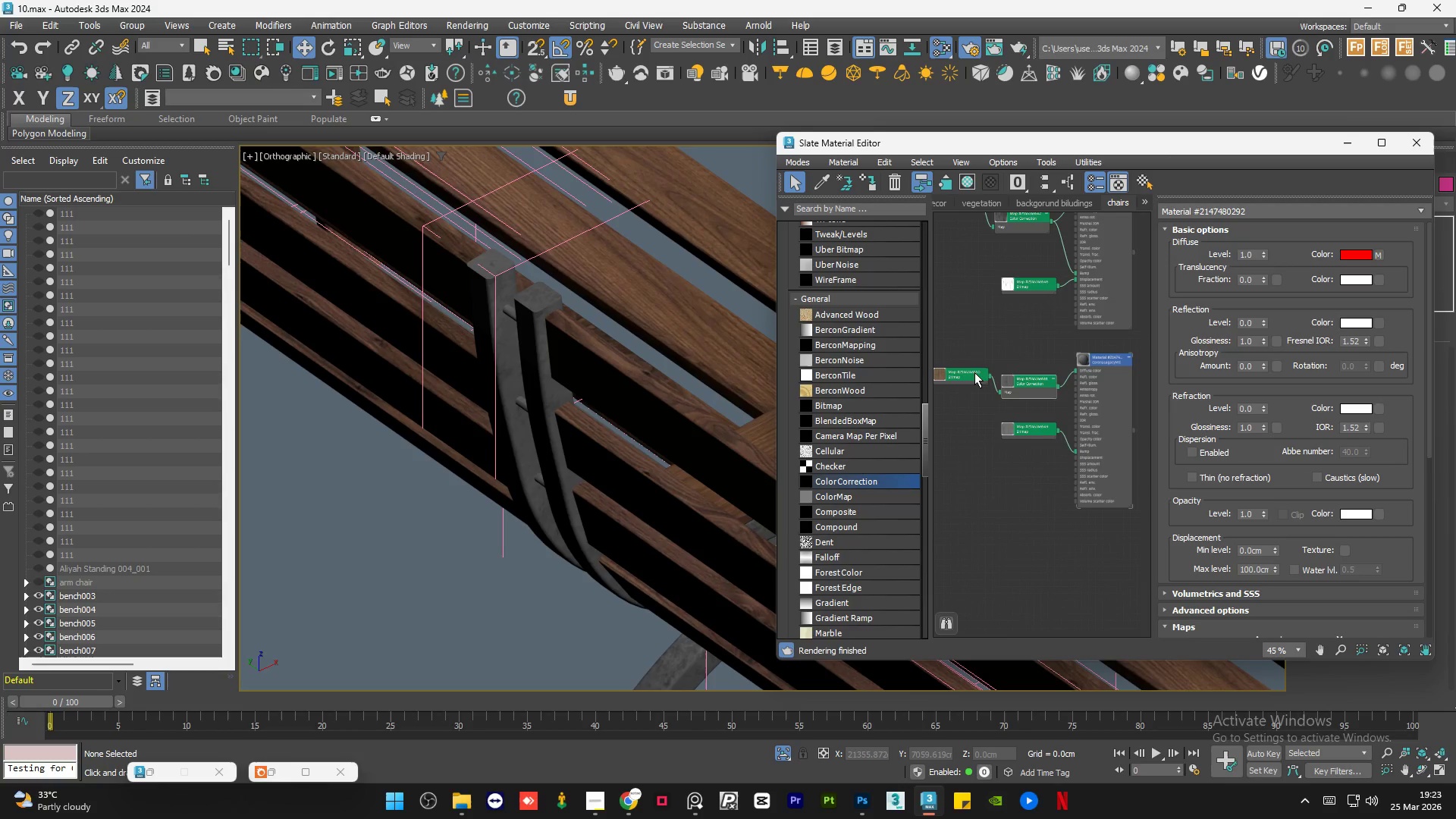 
left_click_drag(start_coordinate=[1075, 366], to_coordinate=[1075, 406])
 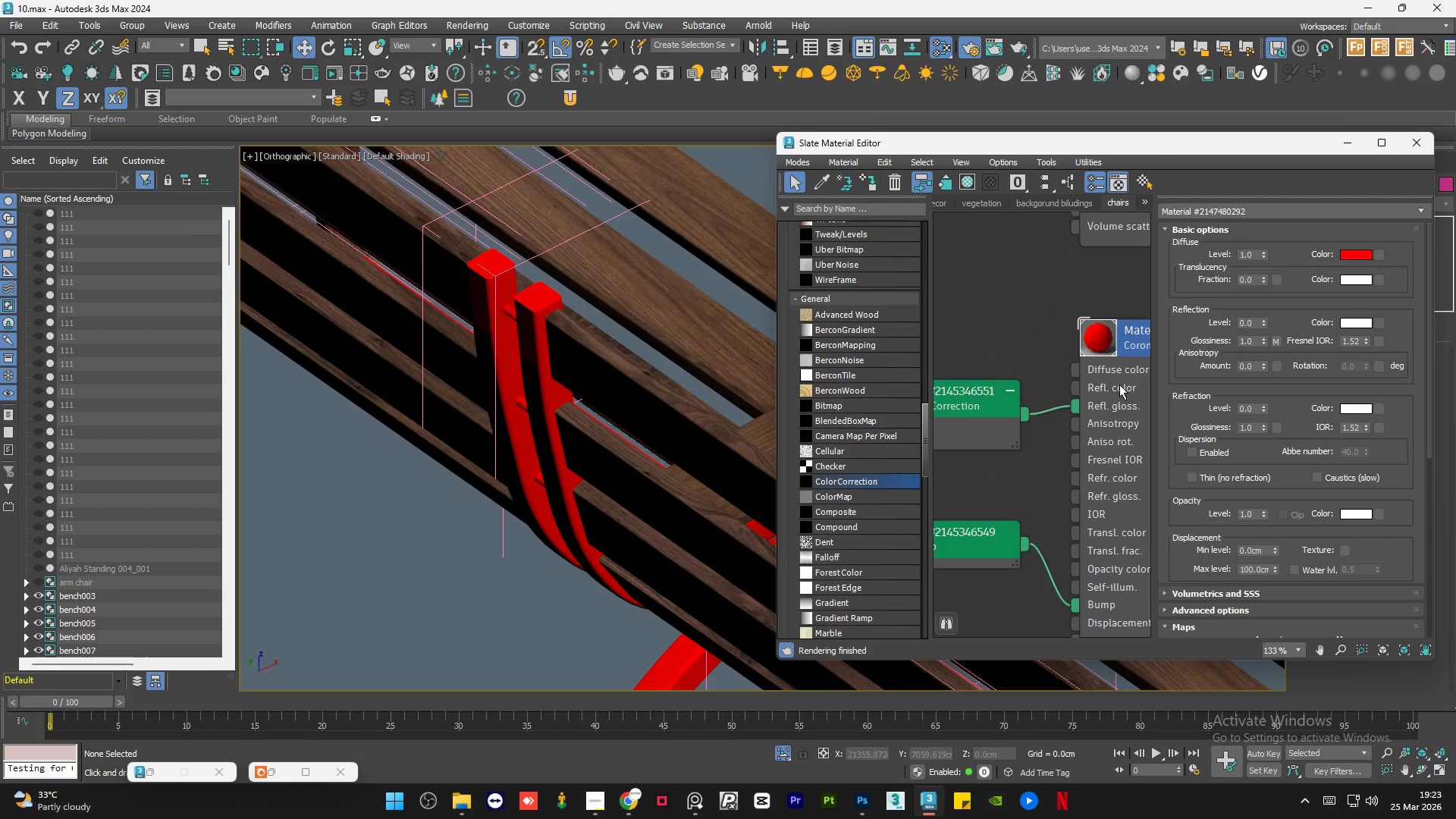 
scroll: coordinate [1072, 369], scroll_direction: up, amount: 8.0
 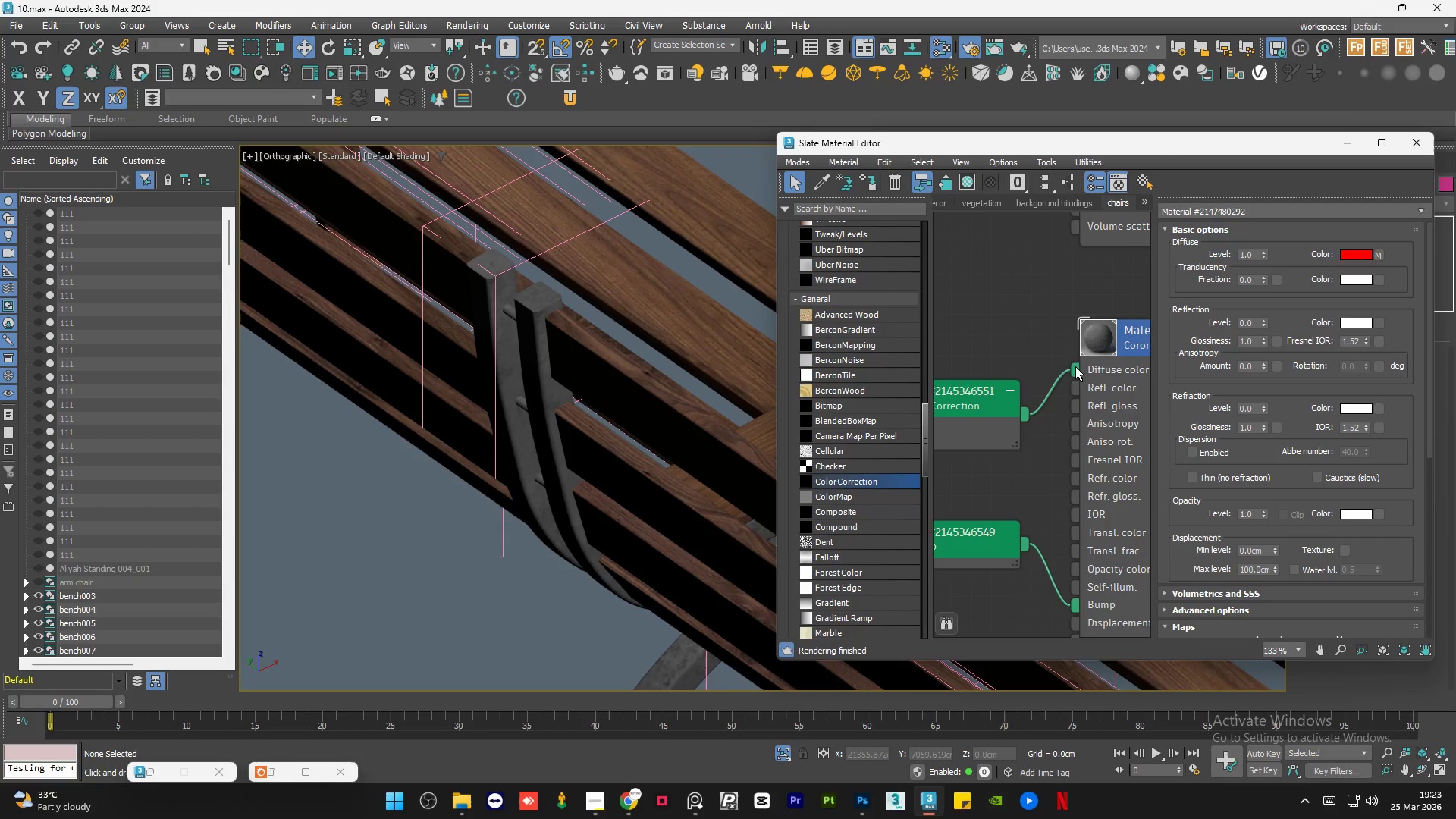 
left_click([1115, 385])
 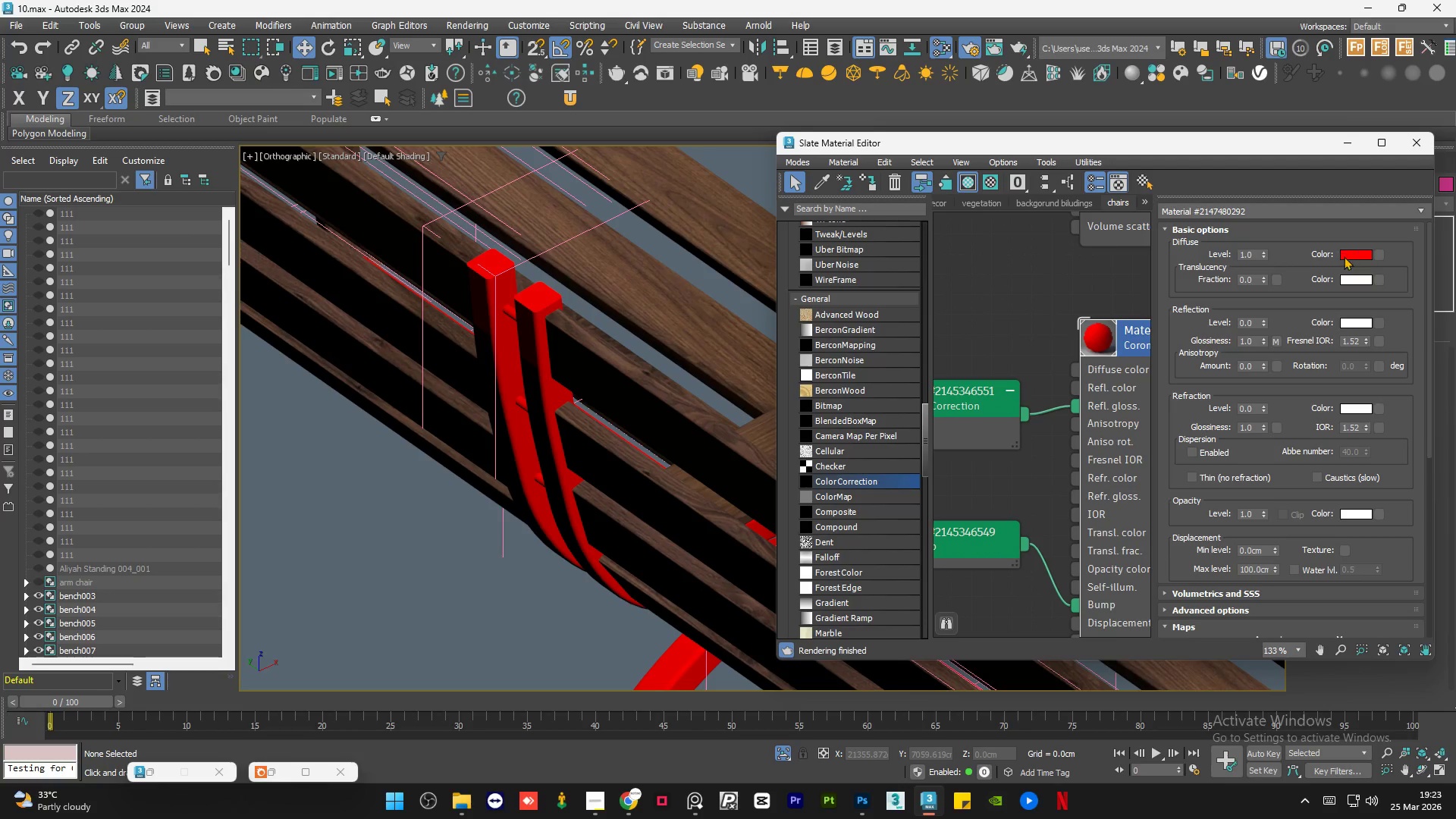 
left_click([1344, 256])
 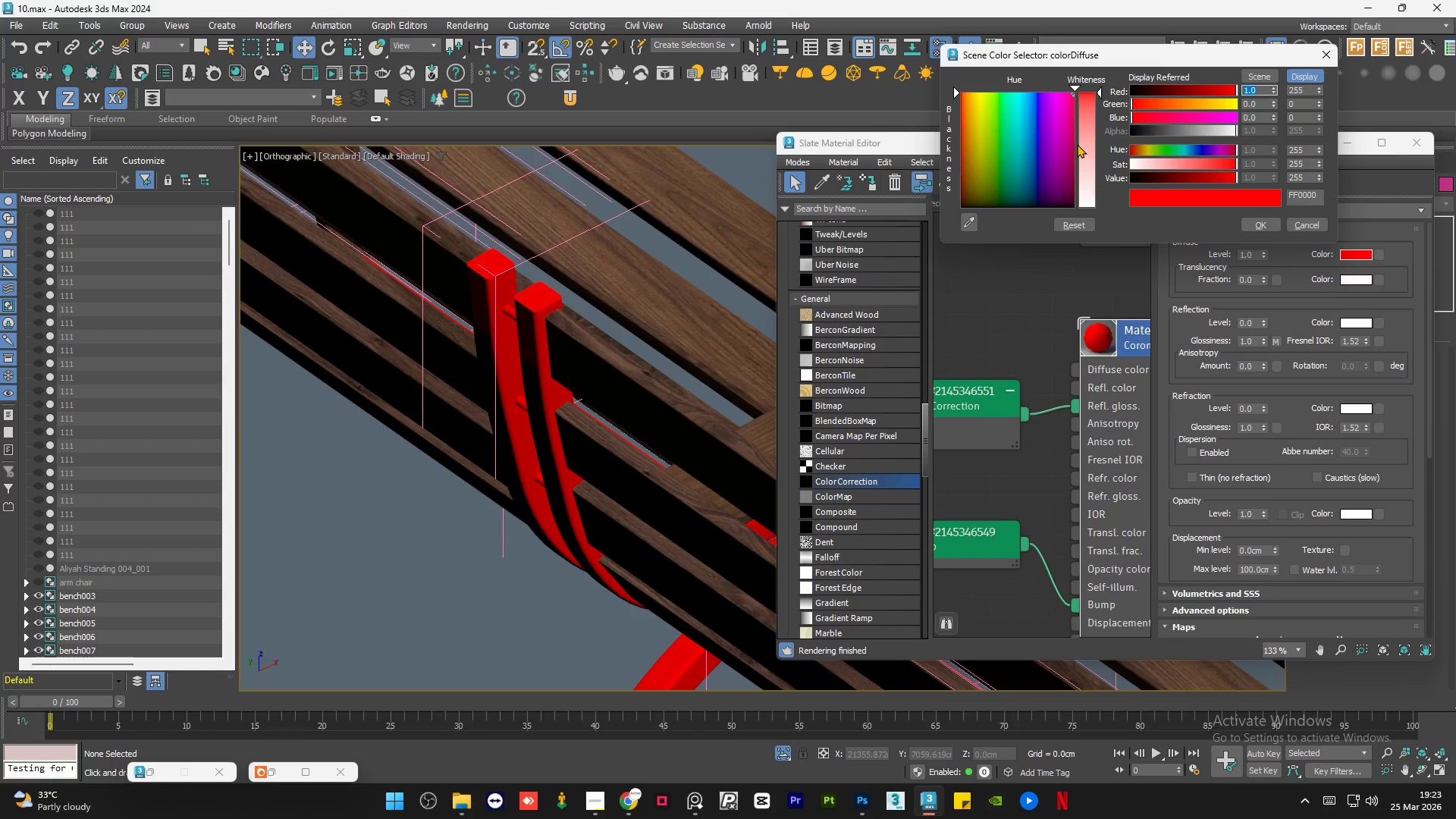 
left_click_drag(start_coordinate=[1050, 170], to_coordinate=[961, 208])
 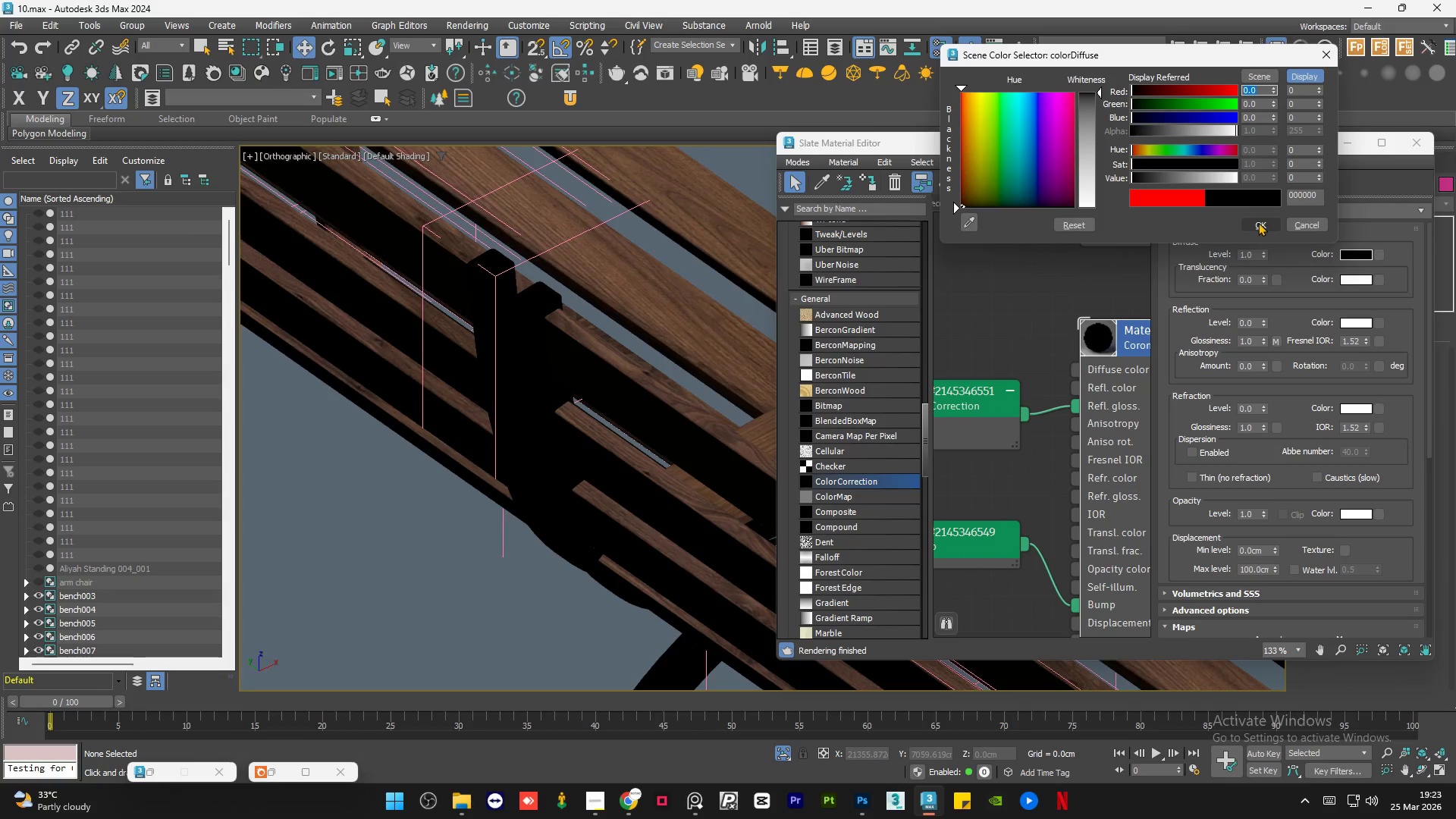 
left_click([1261, 225])
 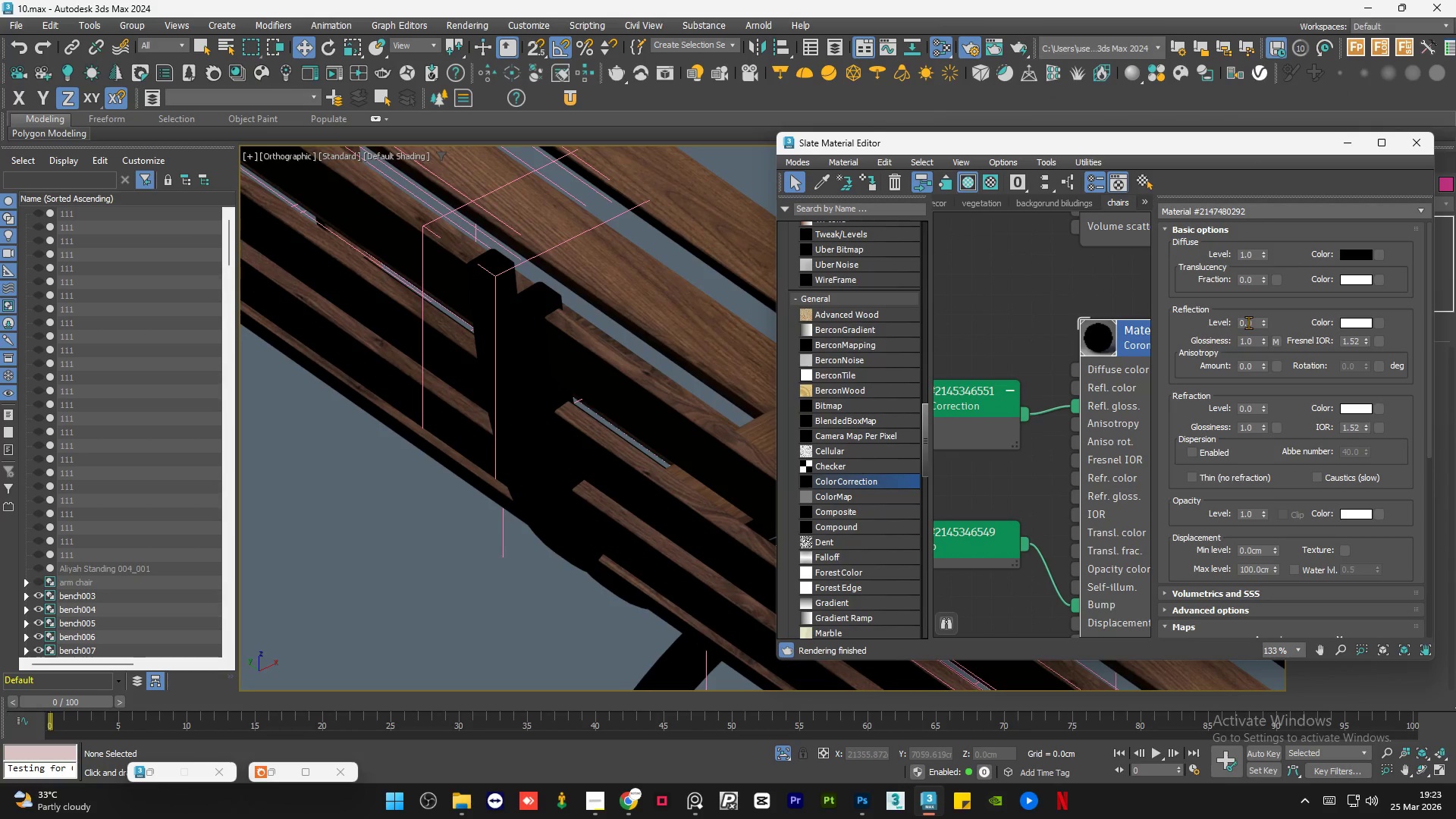 
double_click([1248, 322])
 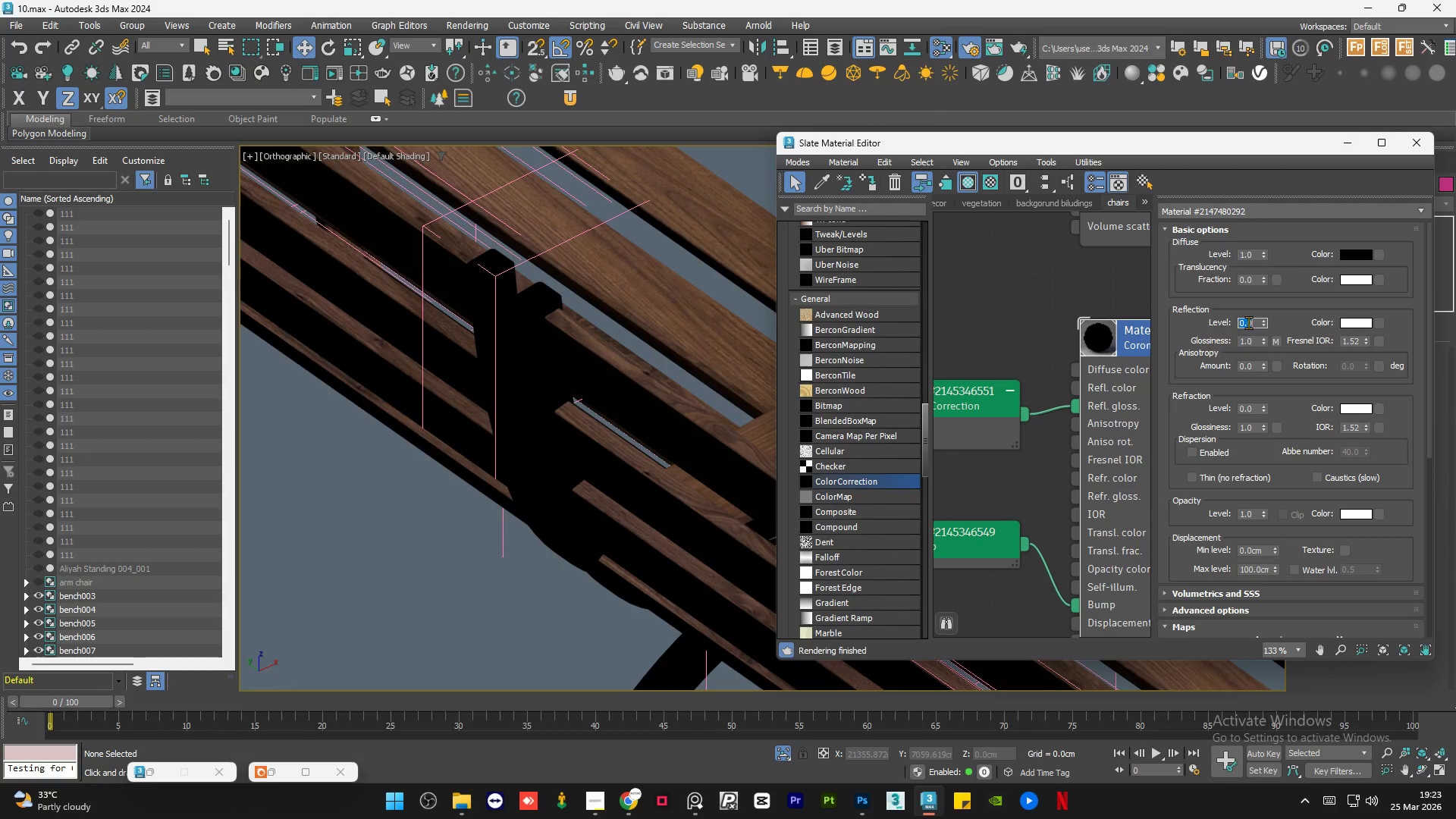 
key(Numpad1)
 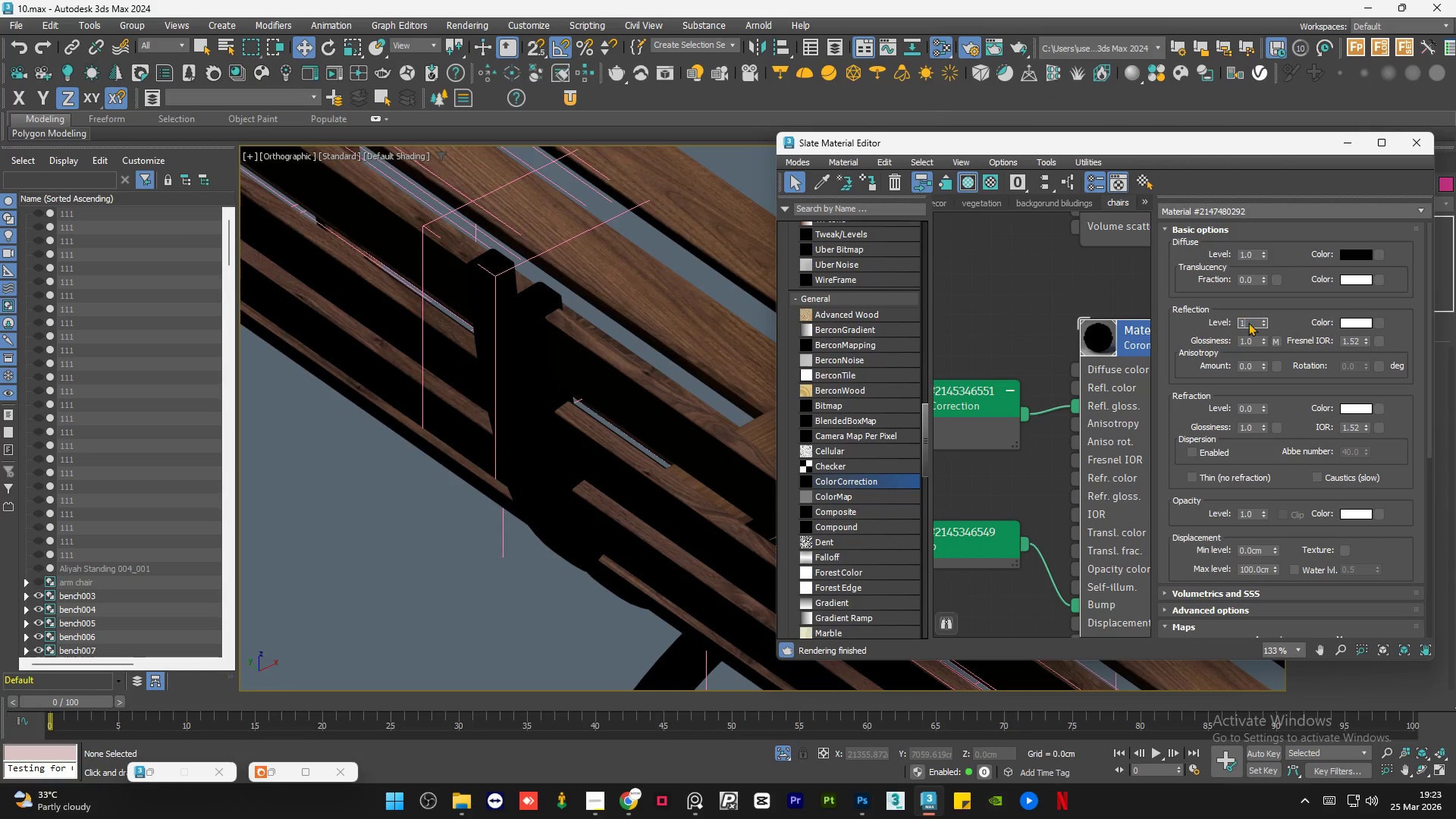 
key(NumpadEnter)
 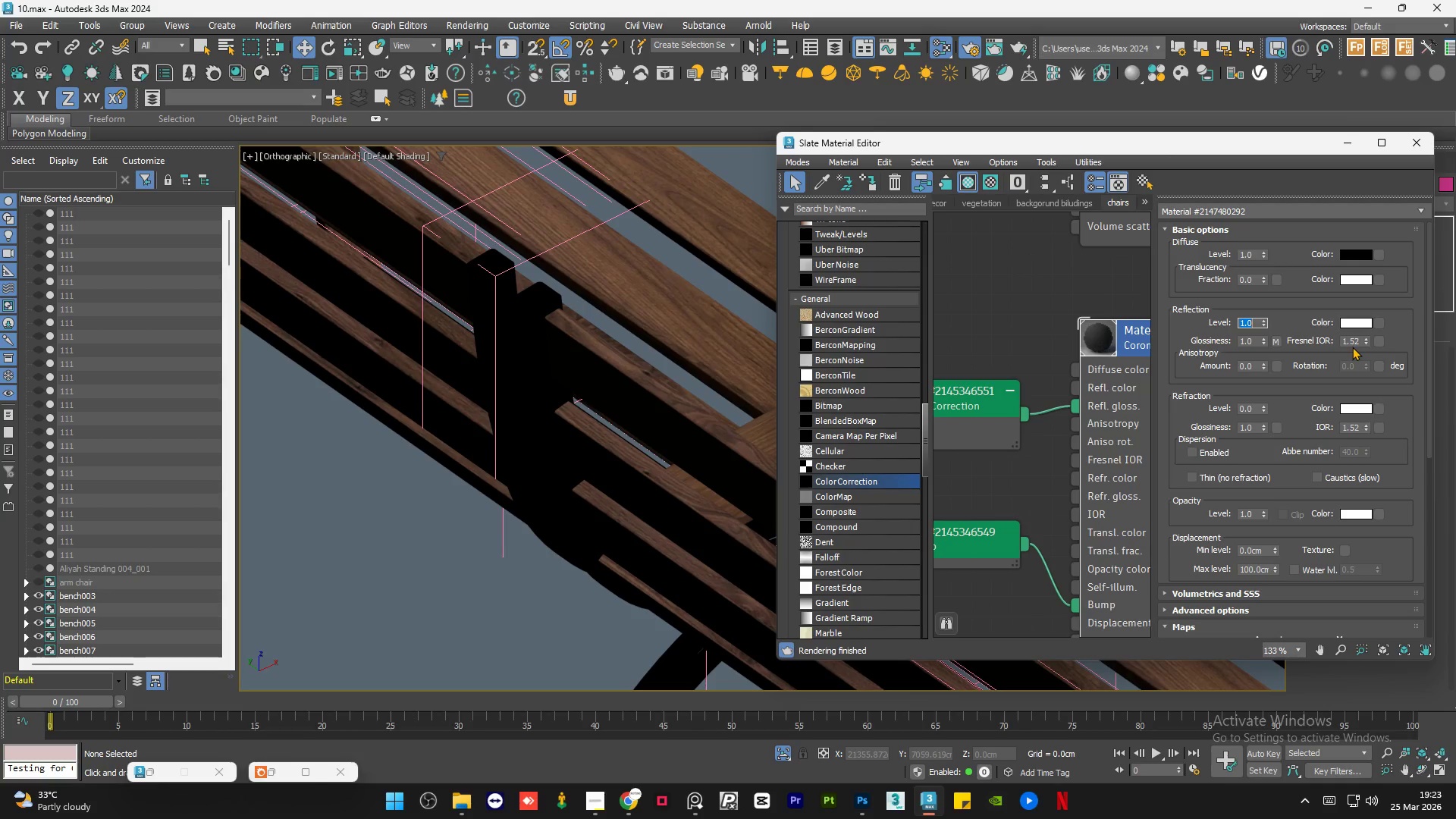 
double_click([1354, 344])
 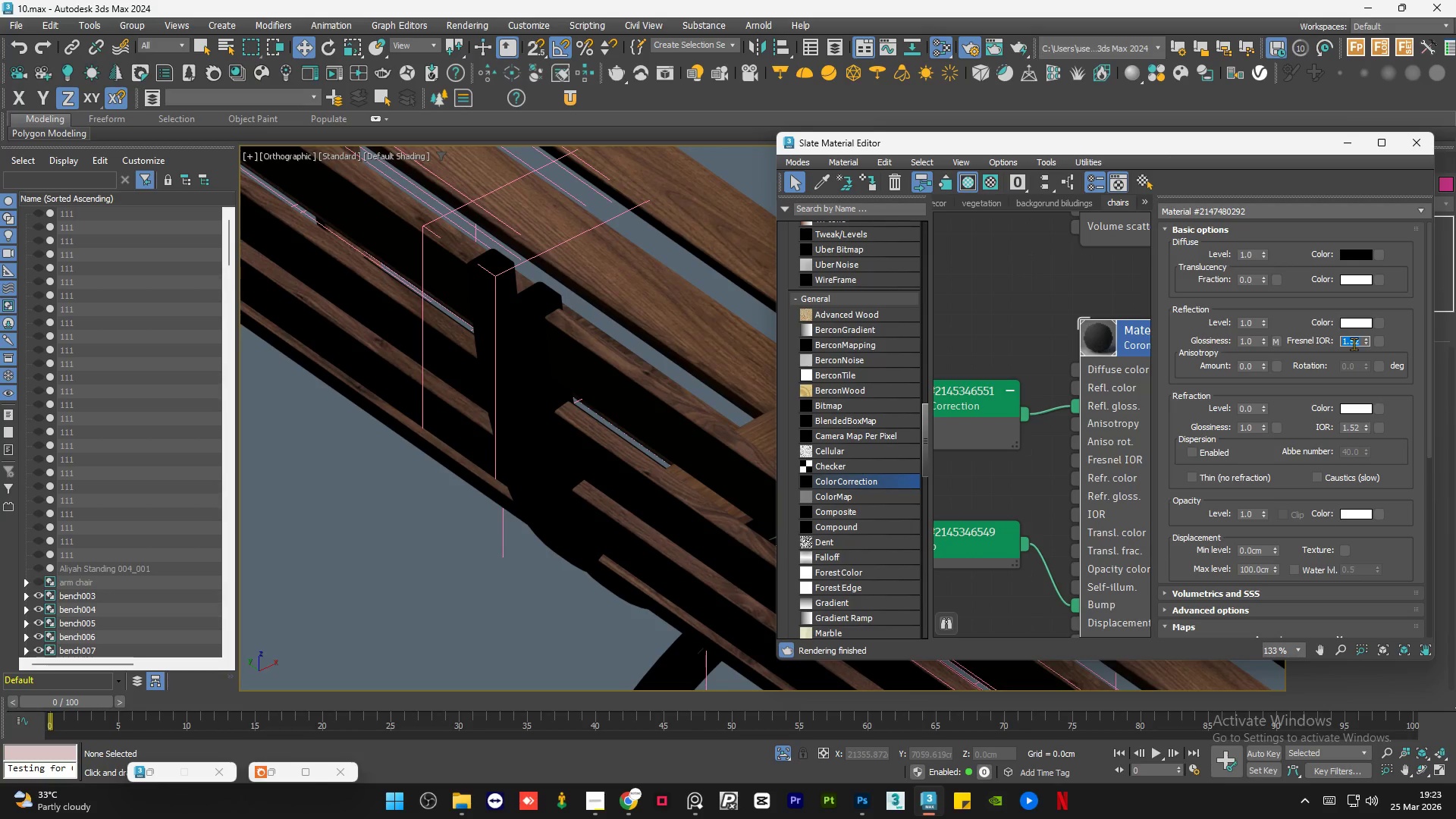 
key(Numpad9)
 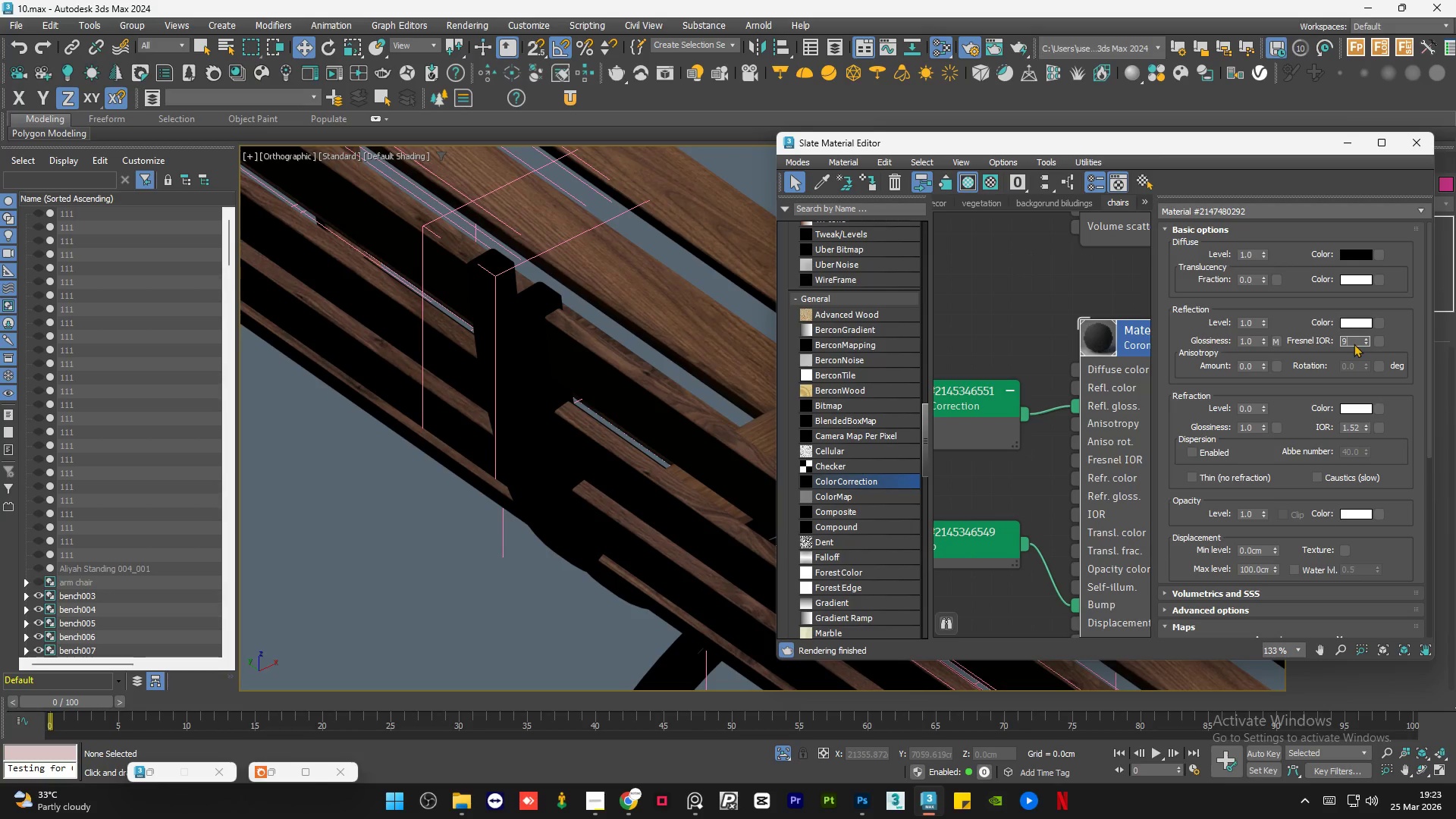 
key(Numpad9)
 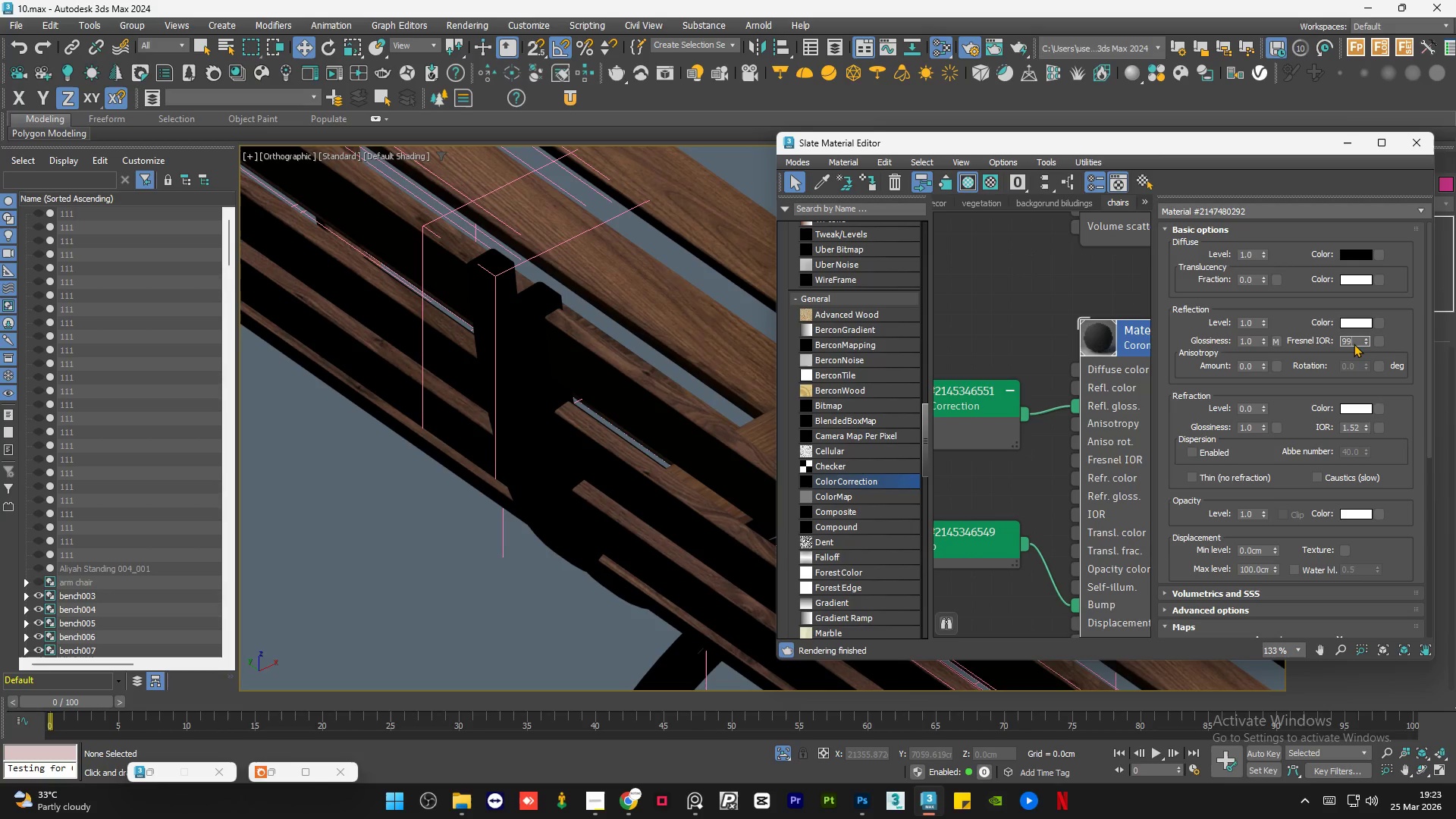 
key(NumpadEnter)
 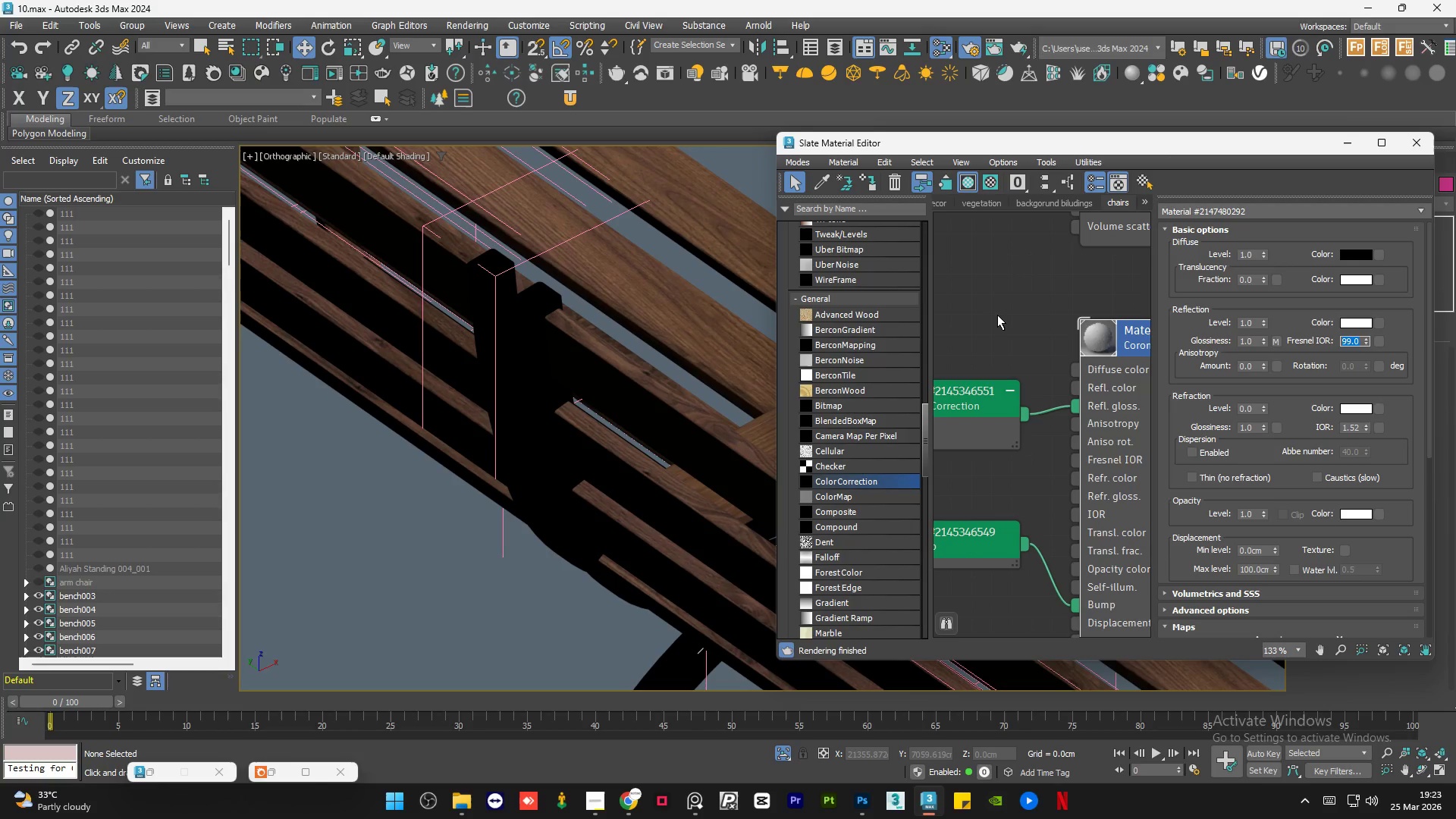 
double_click([997, 315])
 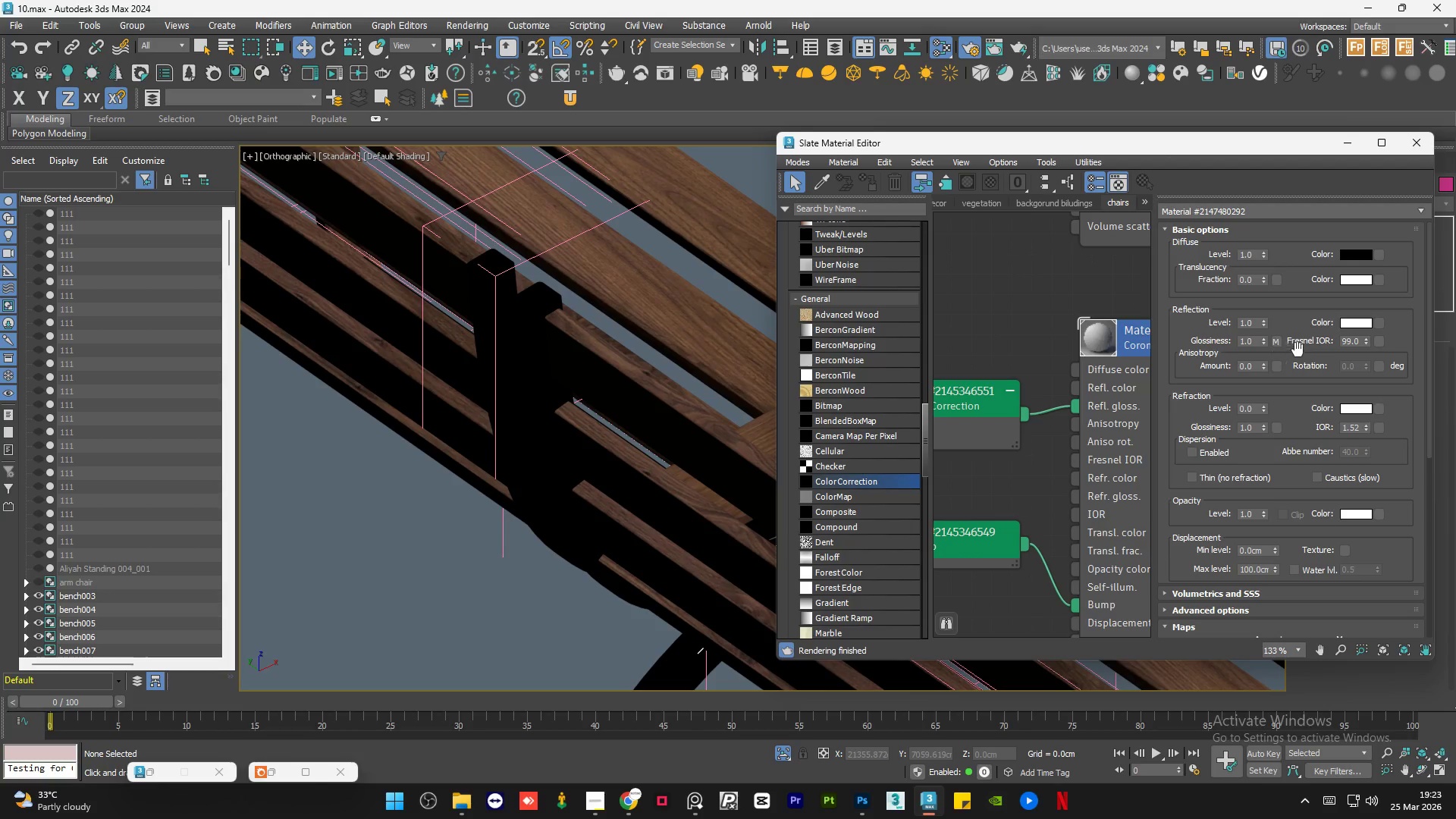 
mouse_move([1239, 341])
 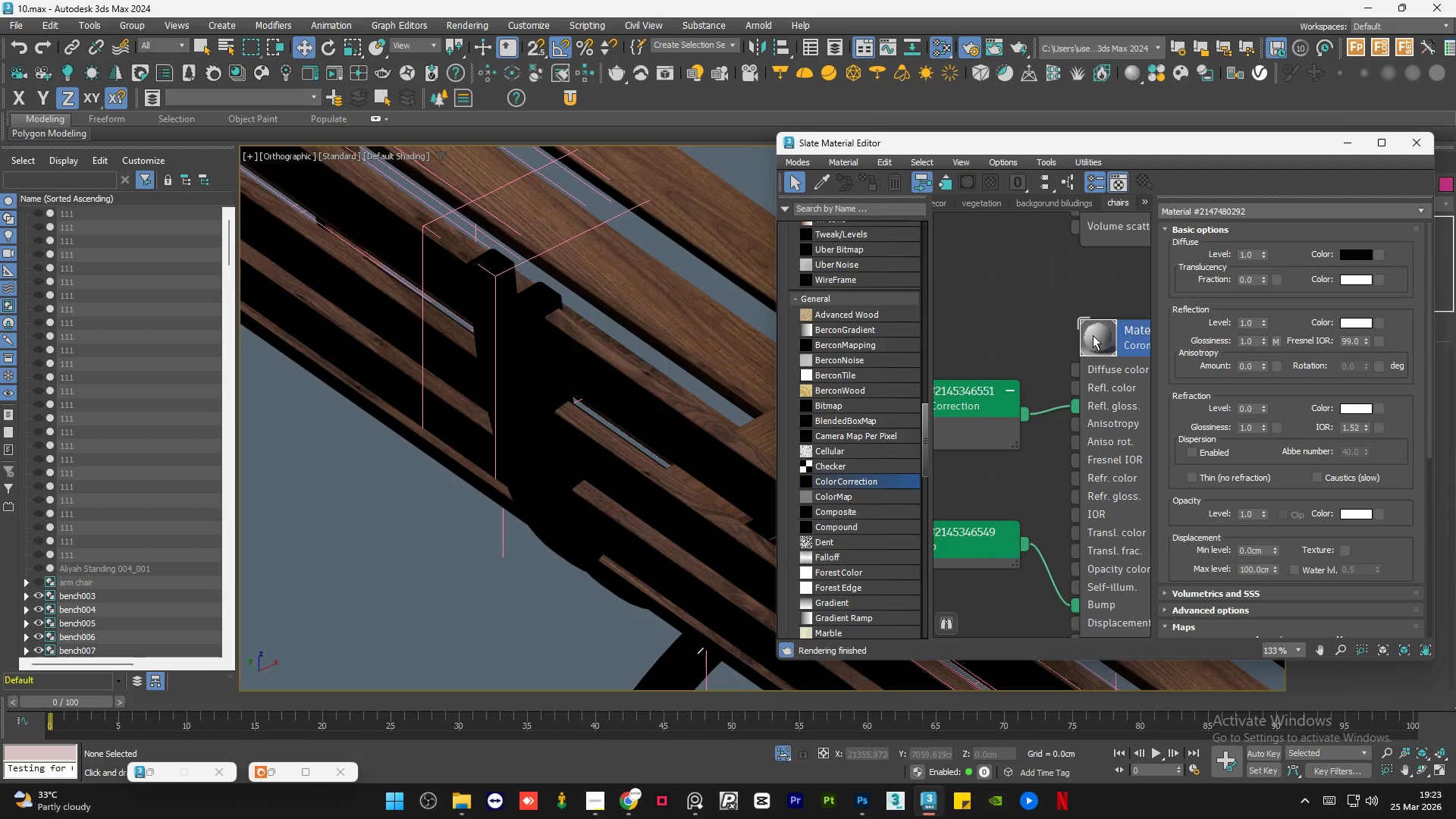 
right_click([1094, 335])
 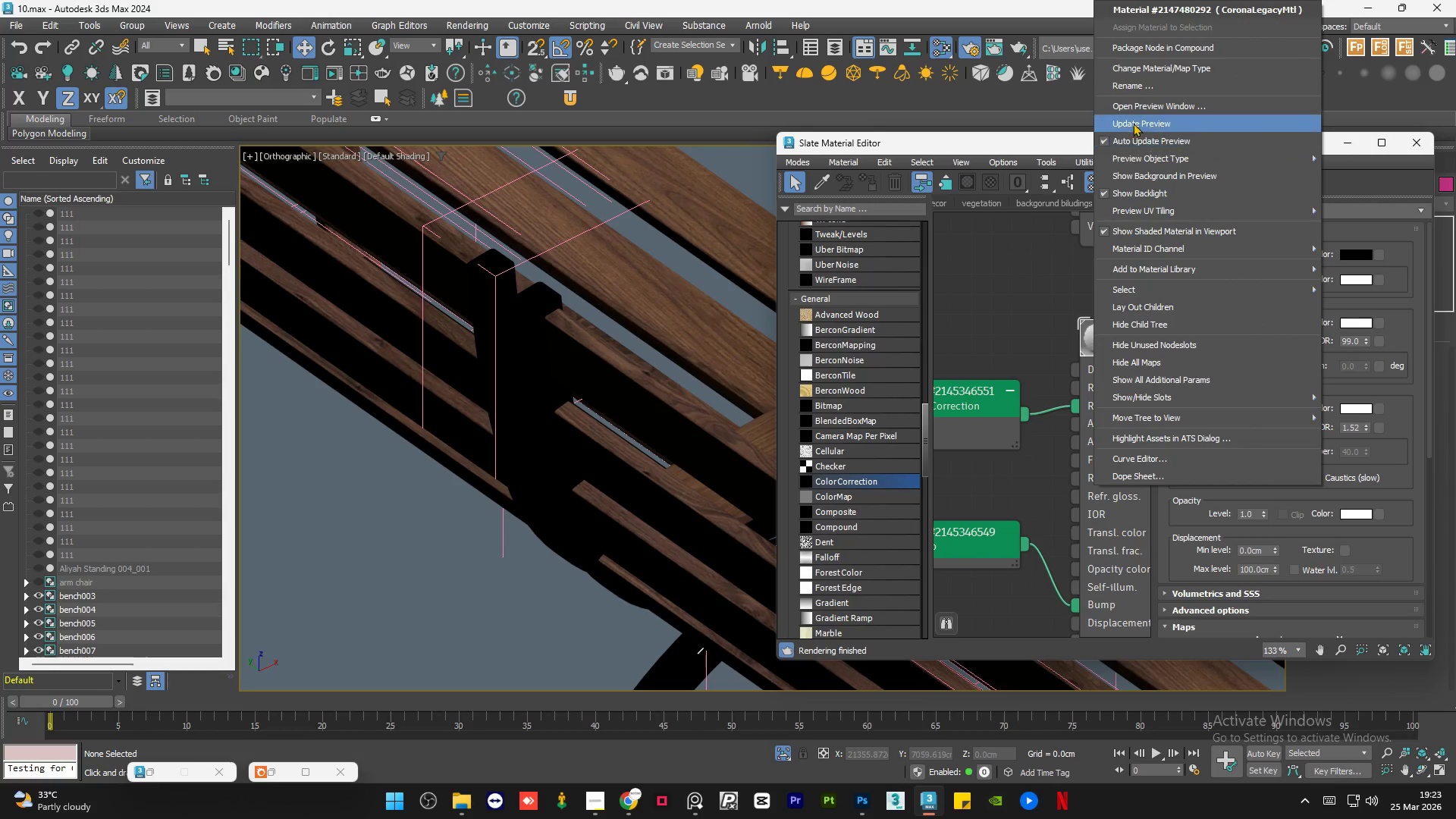 
left_click([1135, 119])
 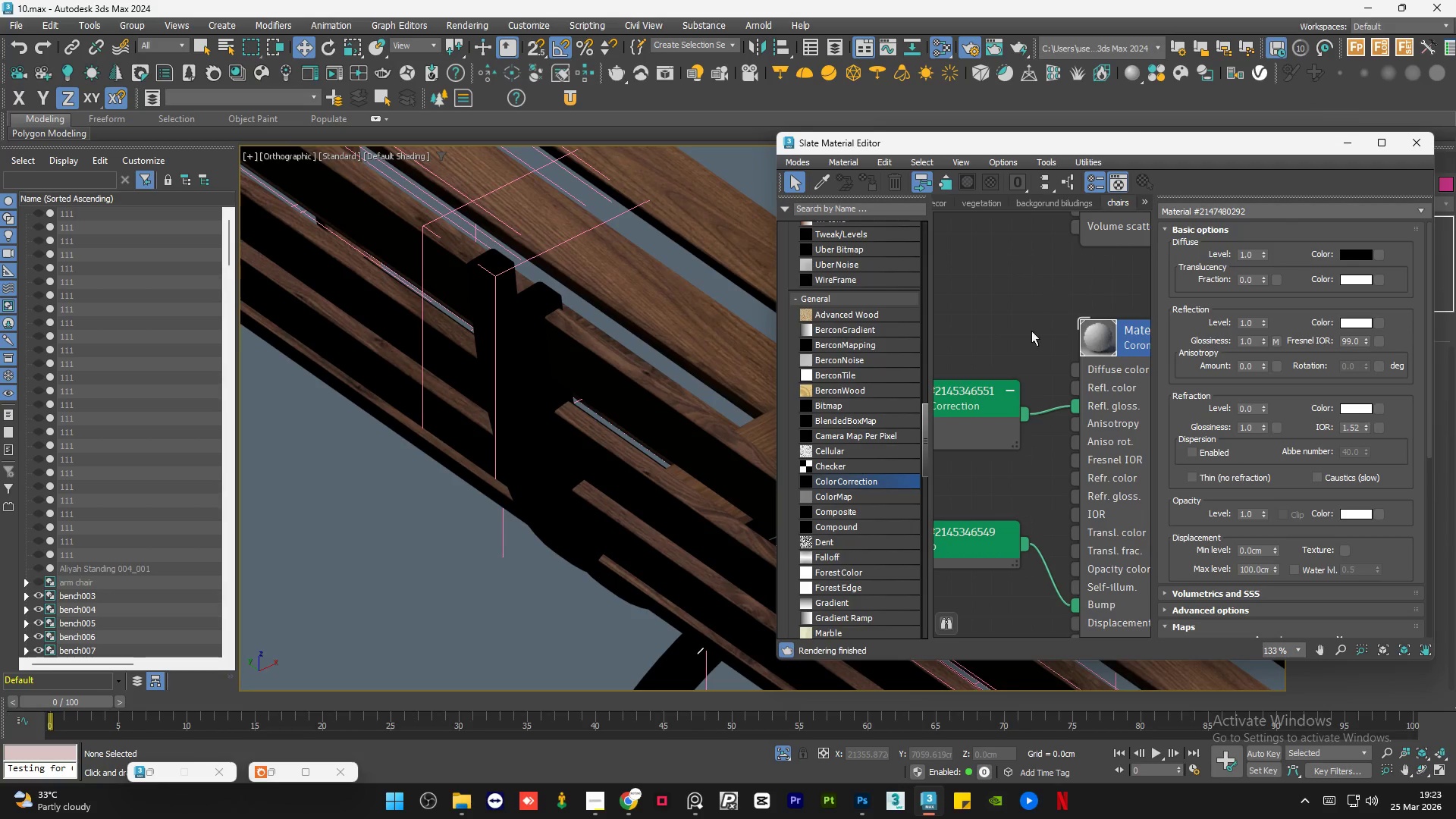 
left_click_drag(start_coordinate=[1081, 397], to_coordinate=[1079, 374])
 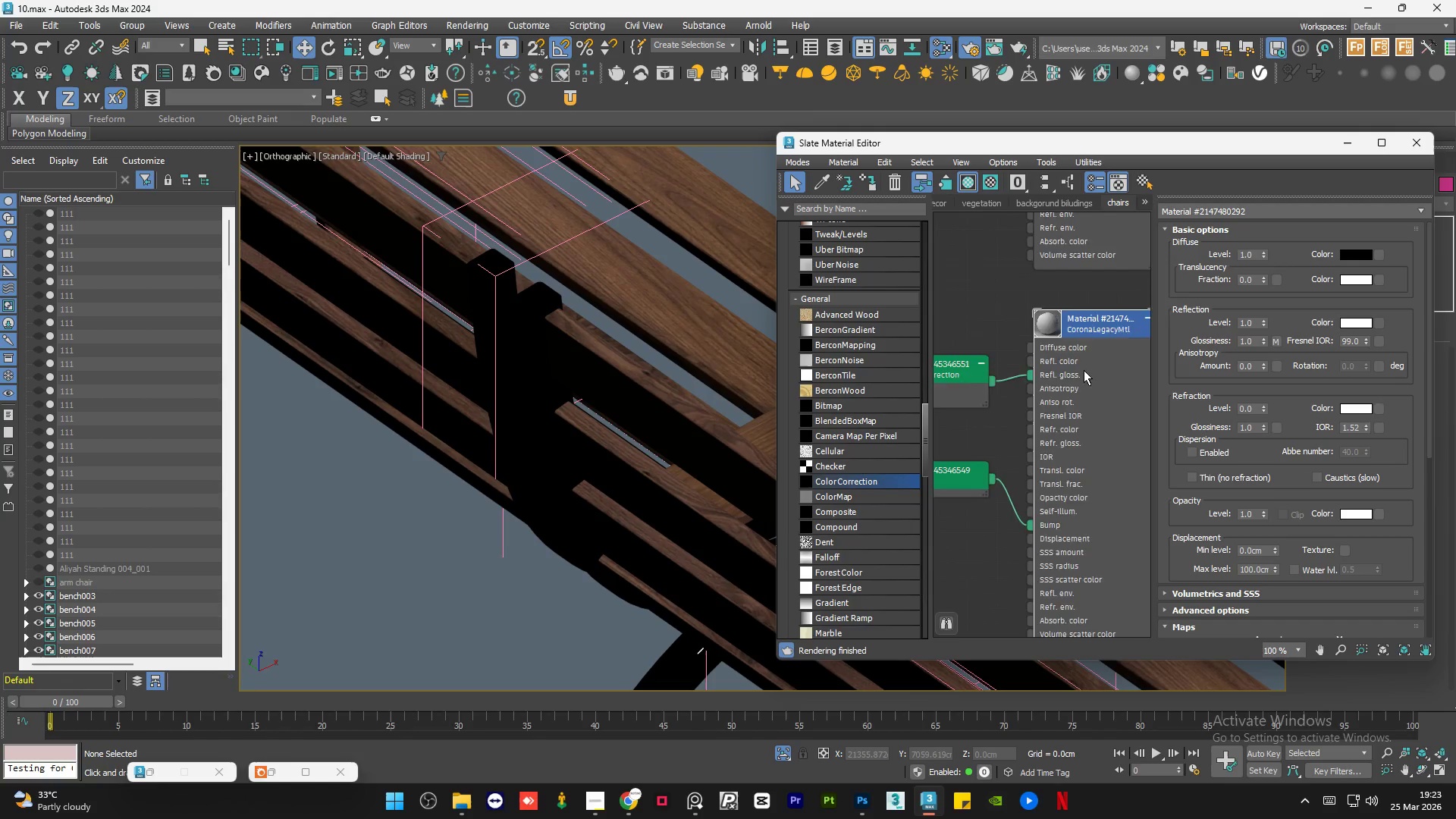 
scroll: coordinate [1076, 402], scroll_direction: down, amount: 2.0
 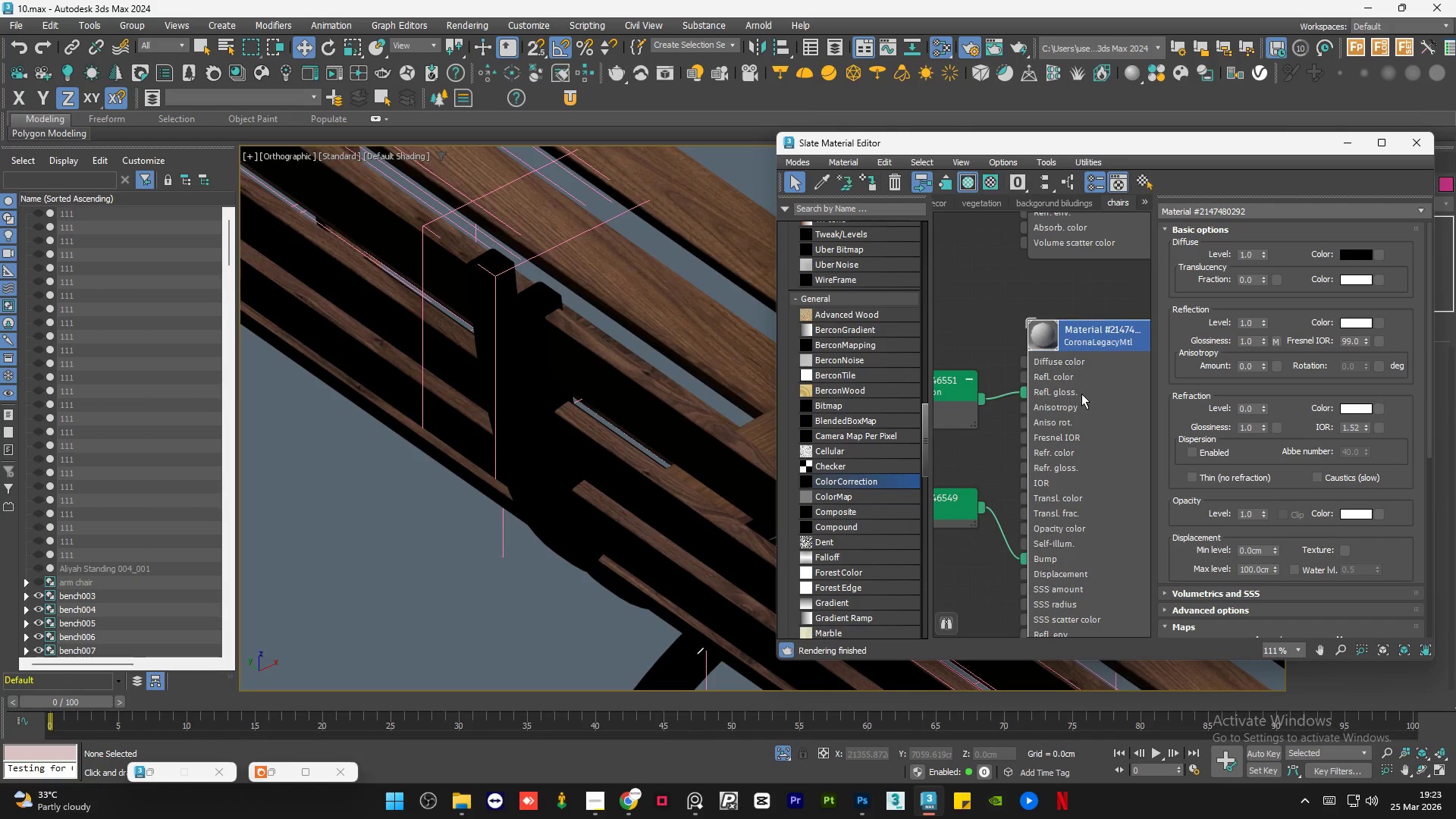 
left_click_drag(start_coordinate=[992, 377], to_coordinate=[996, 395])
 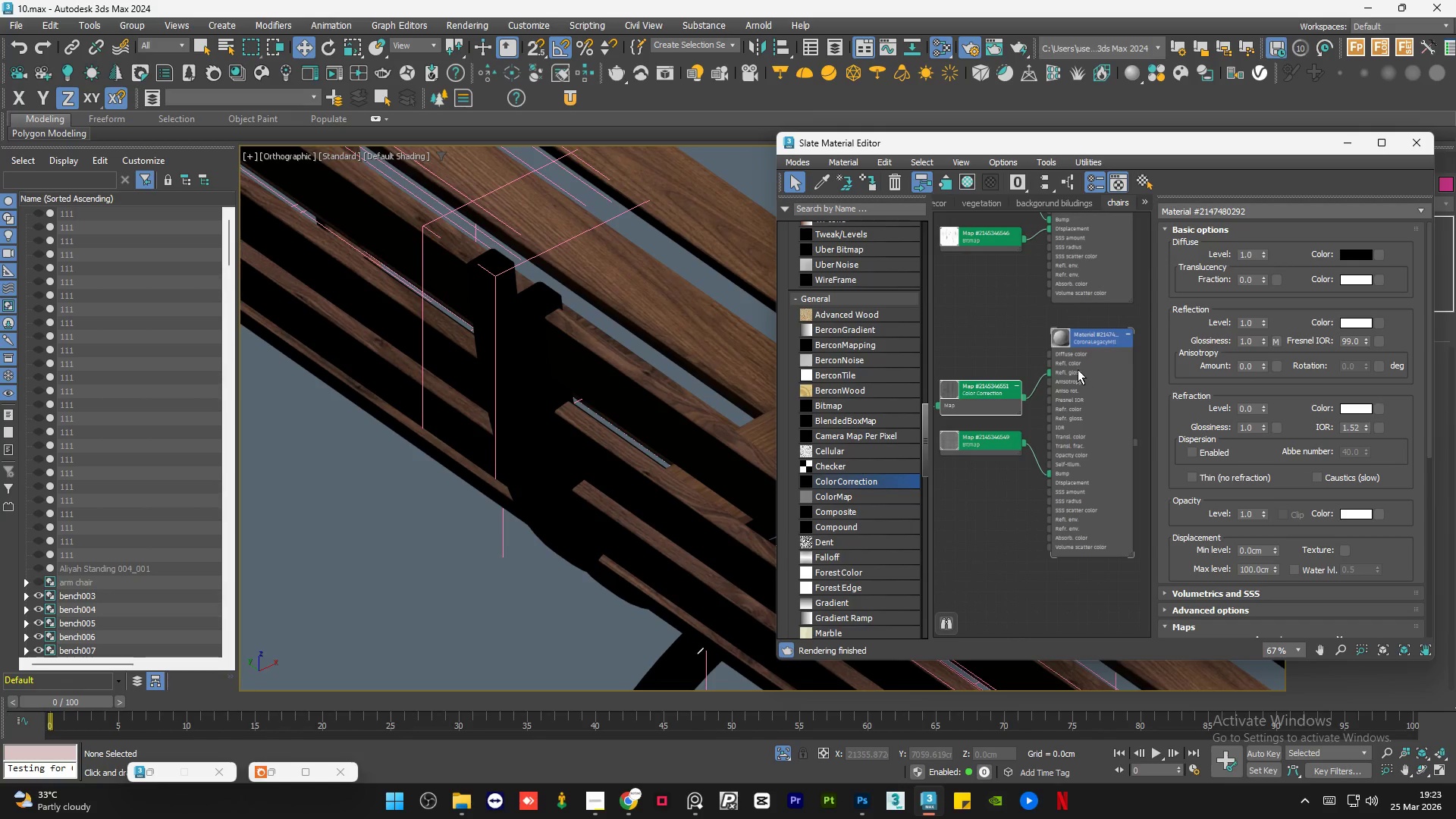 
scroll: coordinate [1090, 370], scroll_direction: down, amount: 4.0
 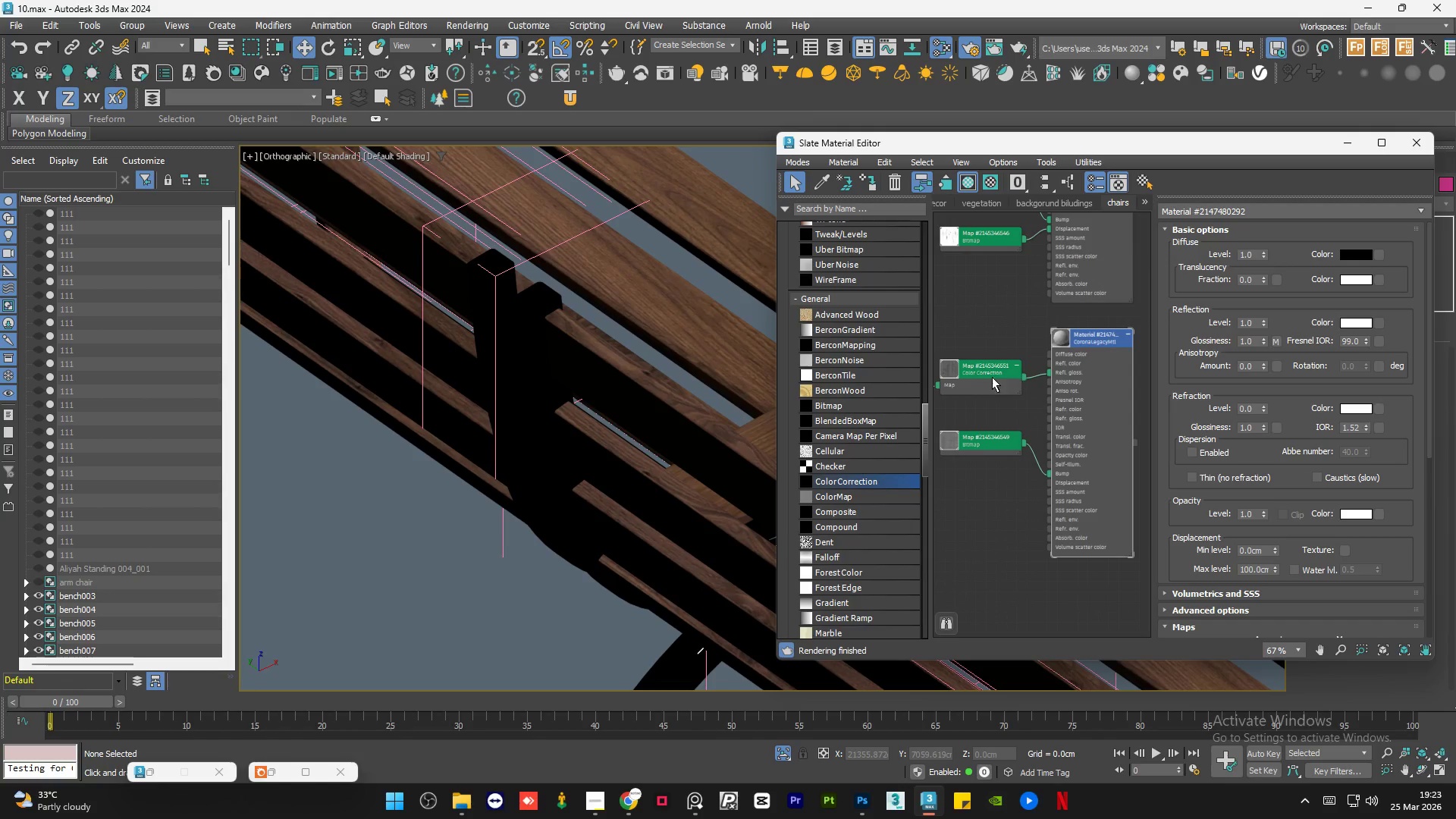 
scroll: coordinate [1076, 366], scroll_direction: up, amount: 6.0
 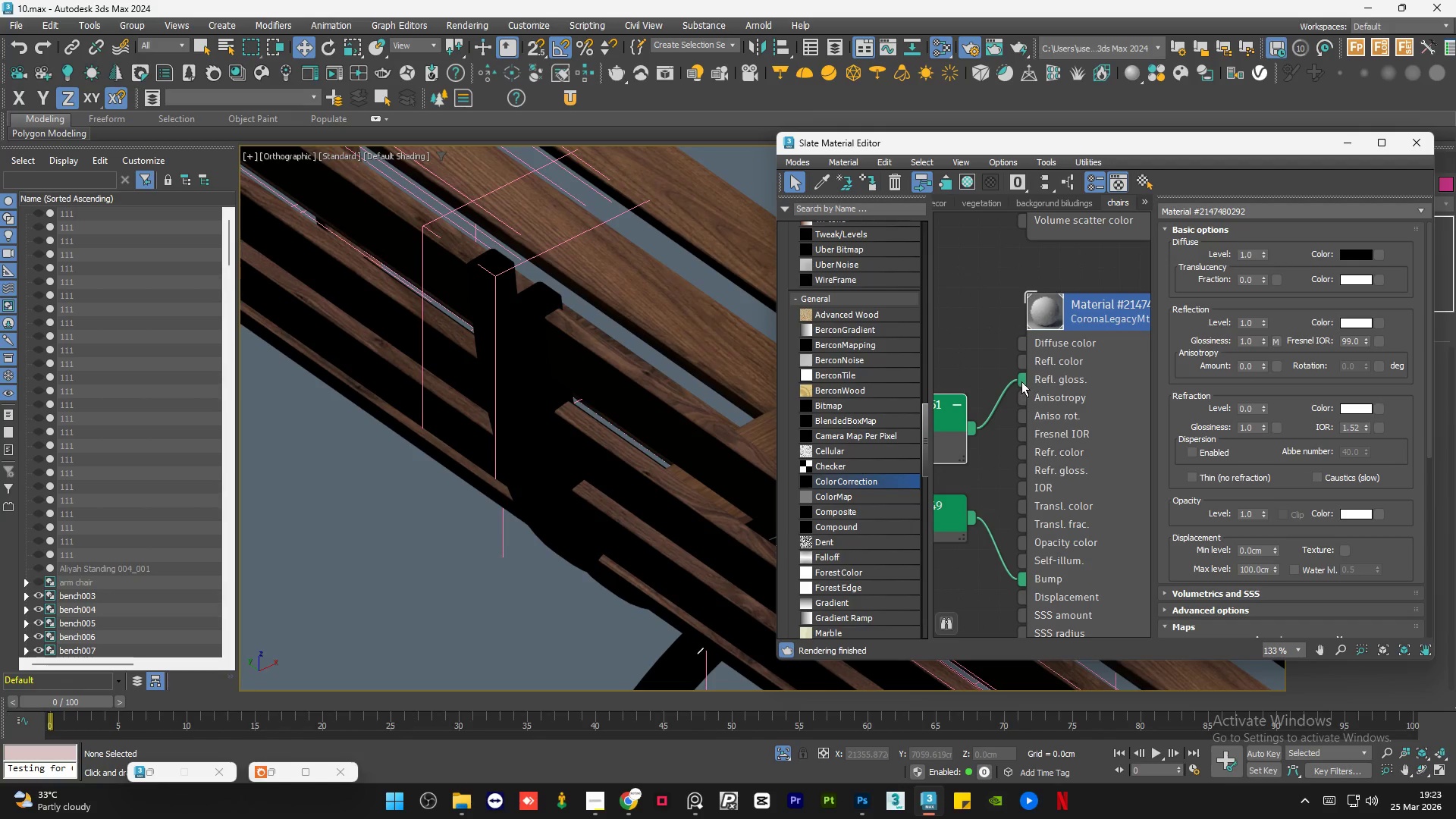 
left_click_drag(start_coordinate=[1021, 381], to_coordinate=[1021, 367])
 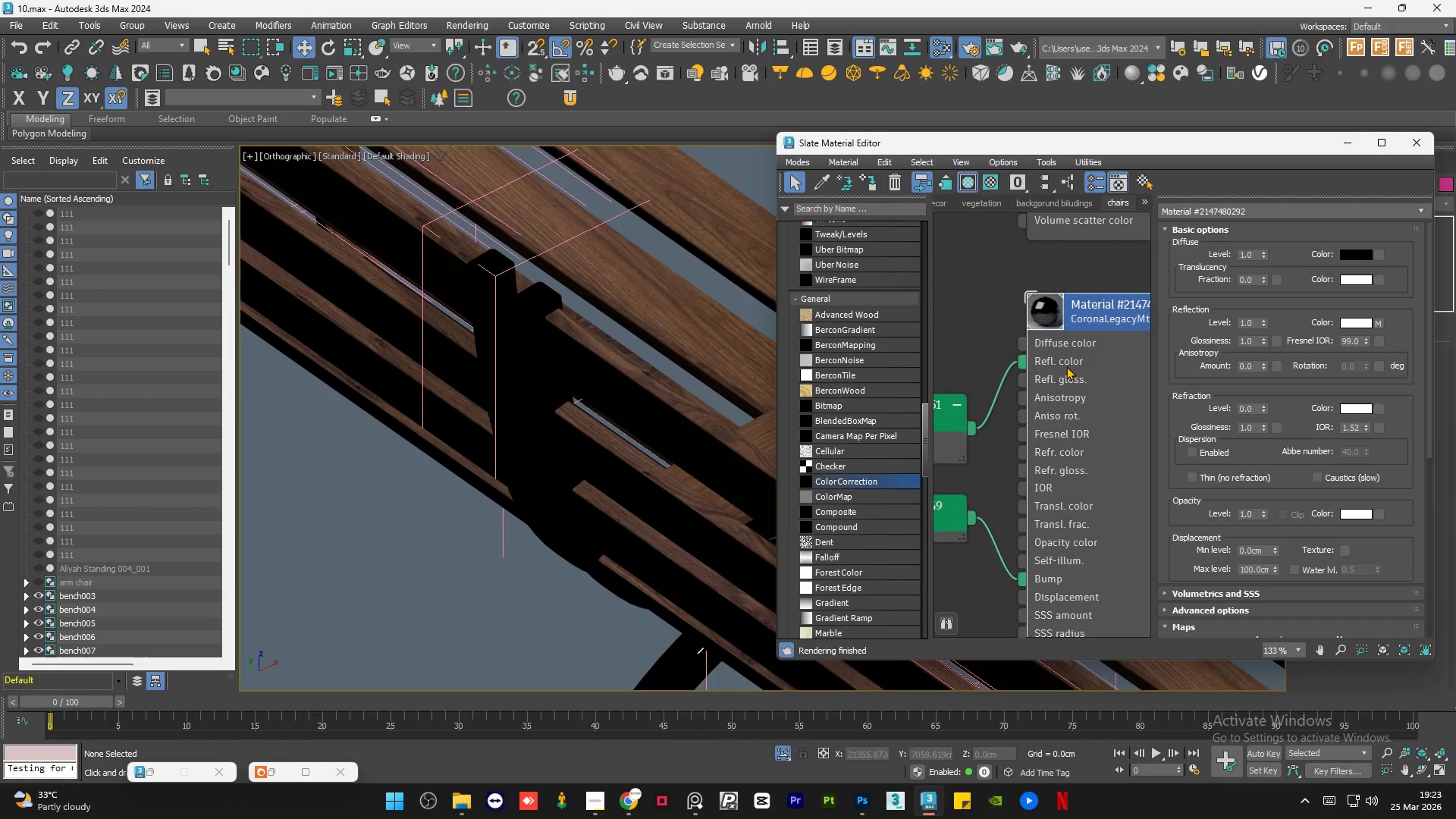 
double_click([1066, 366])
 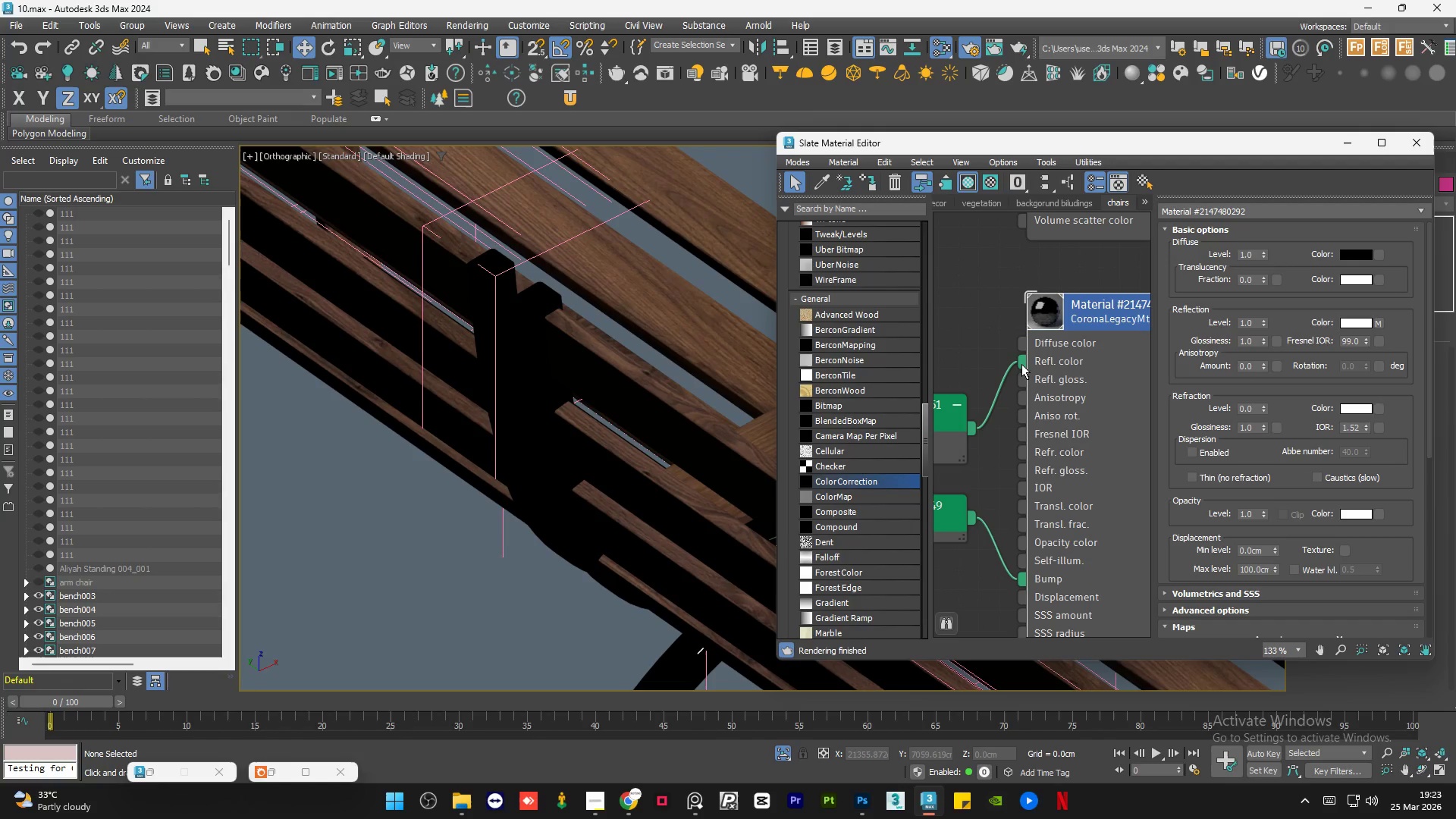 
left_click_drag(start_coordinate=[1022, 362], to_coordinate=[1008, 363])
 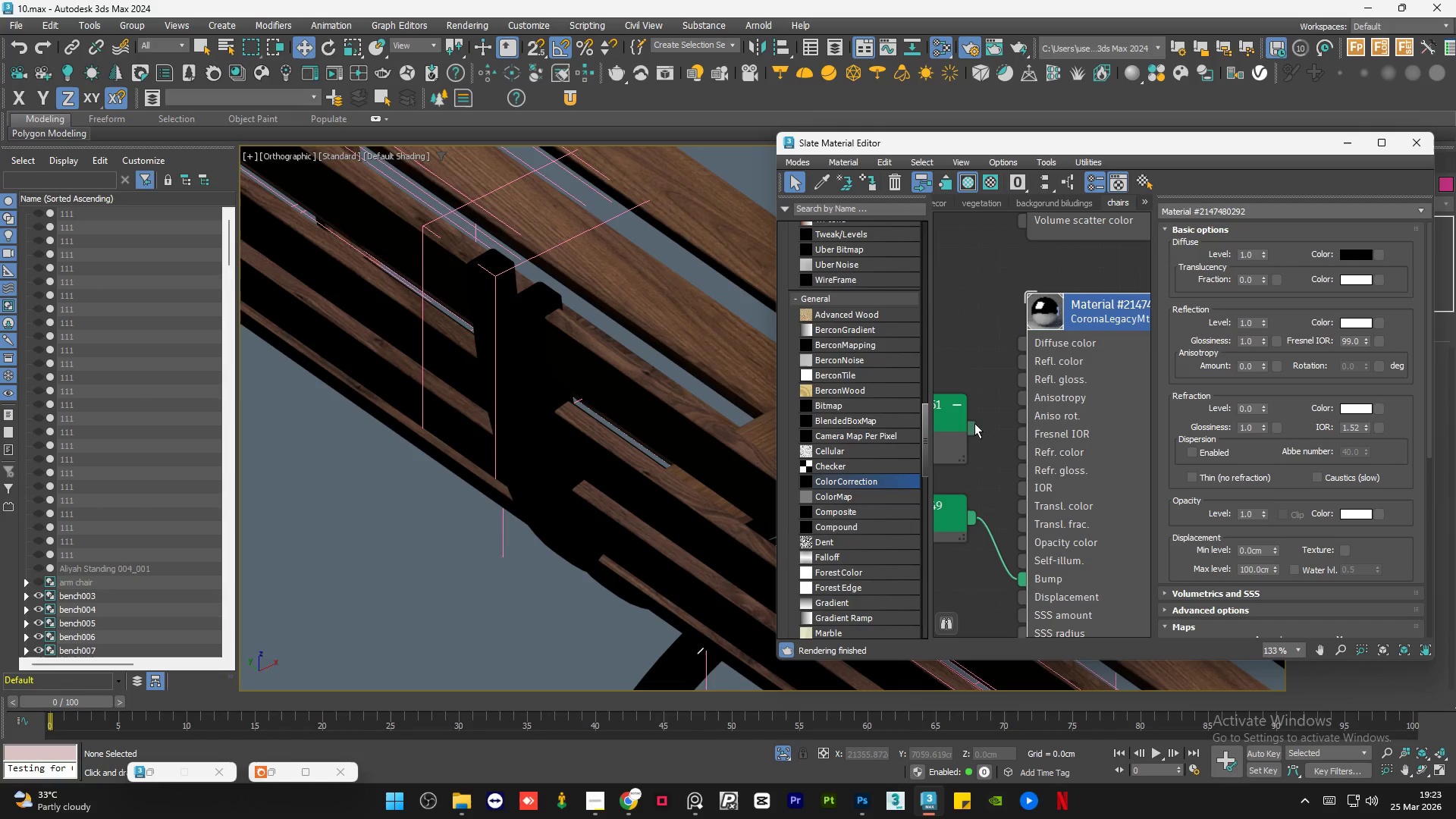 
left_click_drag(start_coordinate=[971, 428], to_coordinate=[1019, 366])
 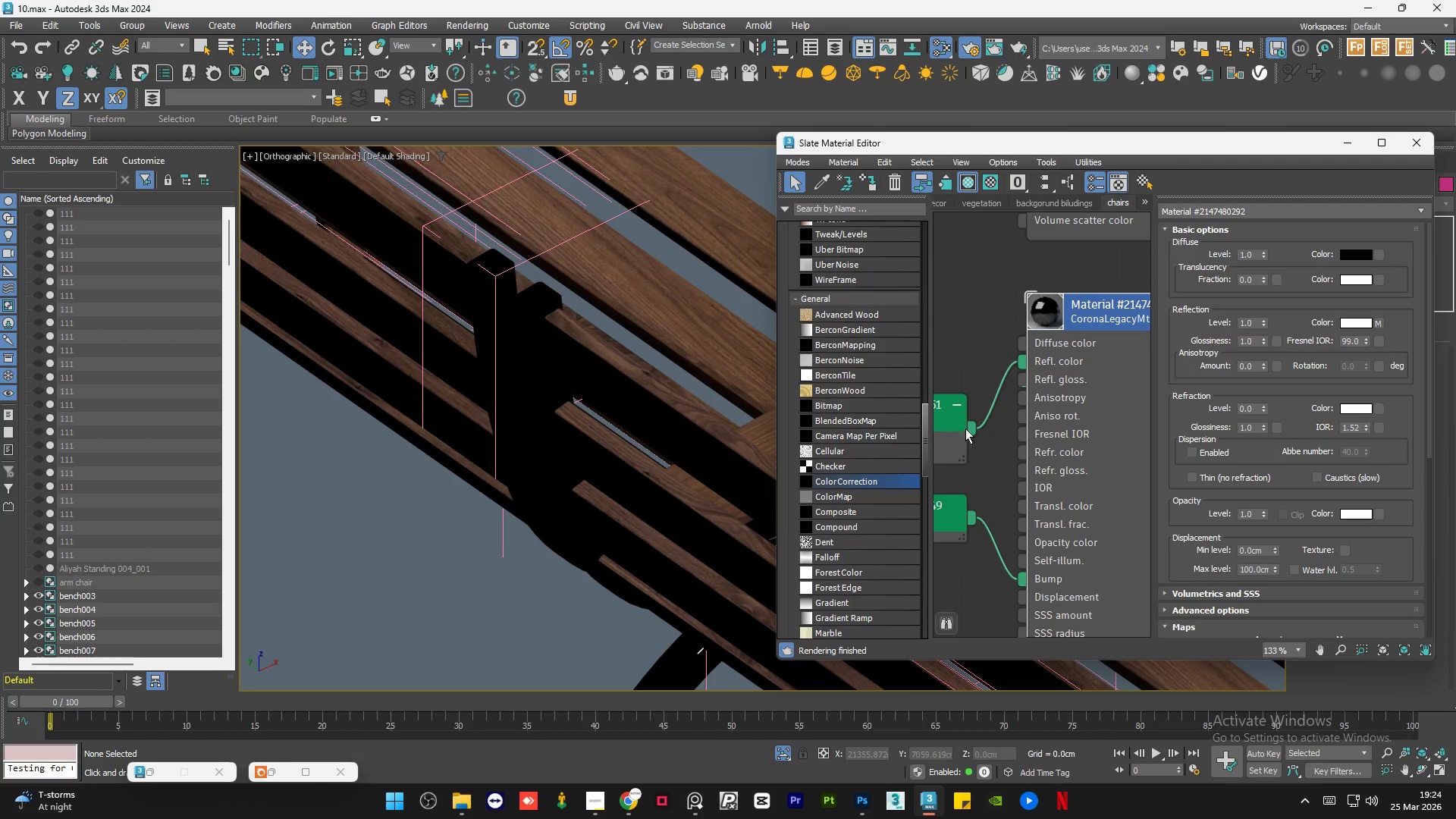 
left_click_drag(start_coordinate=[969, 428], to_coordinate=[990, 428])
 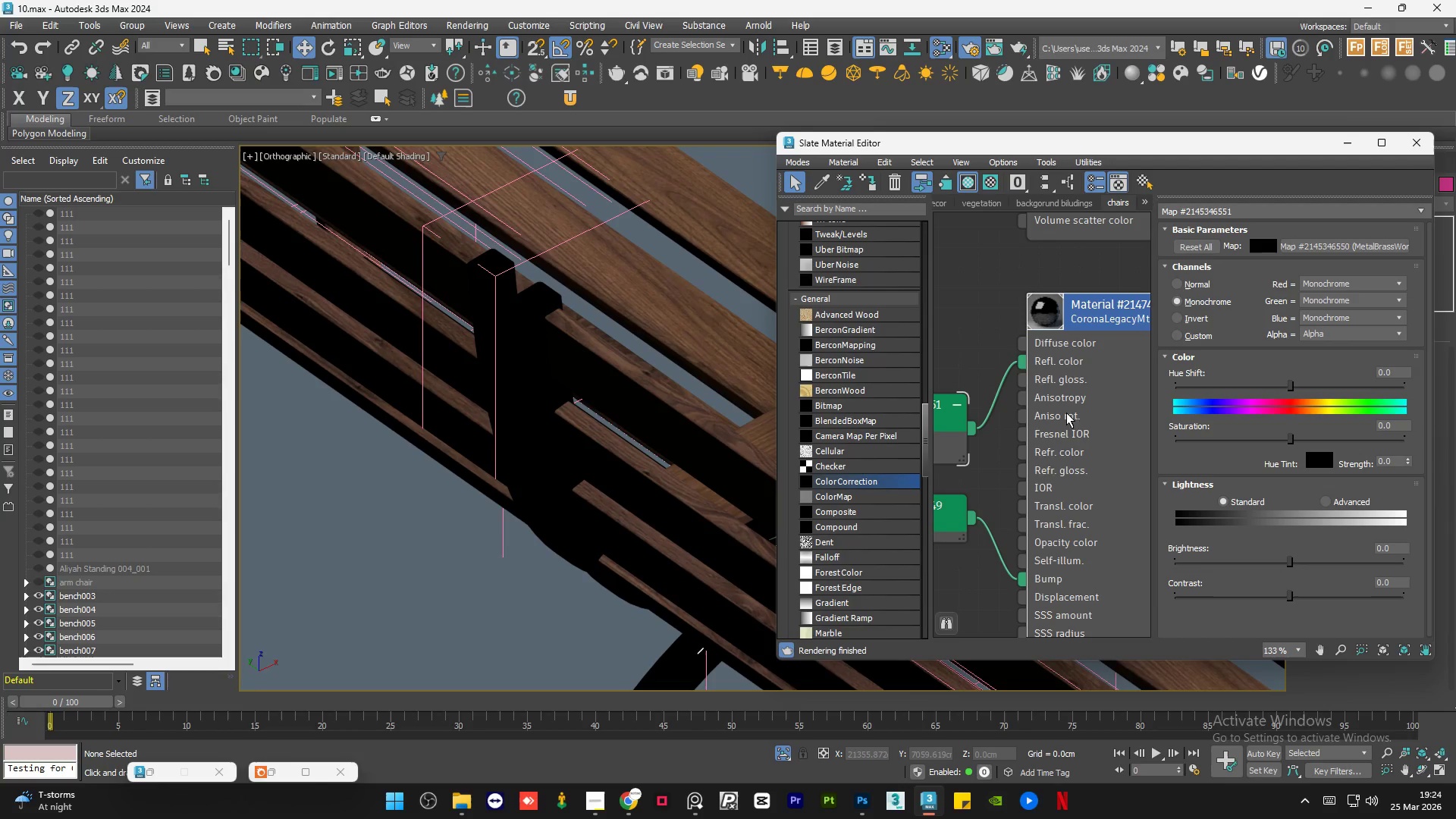 
left_click([1080, 406])
 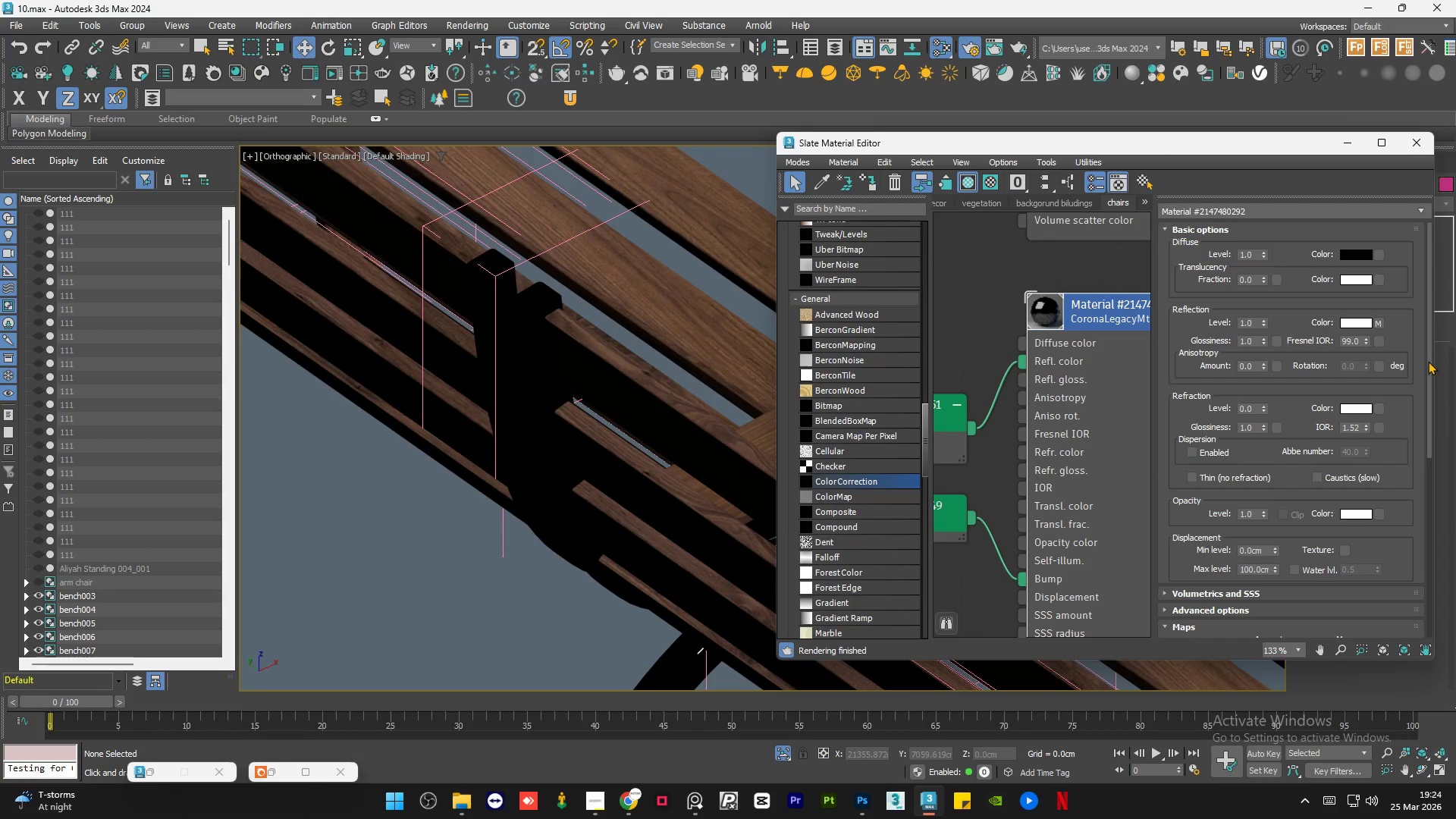 
left_click_drag(start_coordinate=[1430, 361], to_coordinate=[1437, 513])
 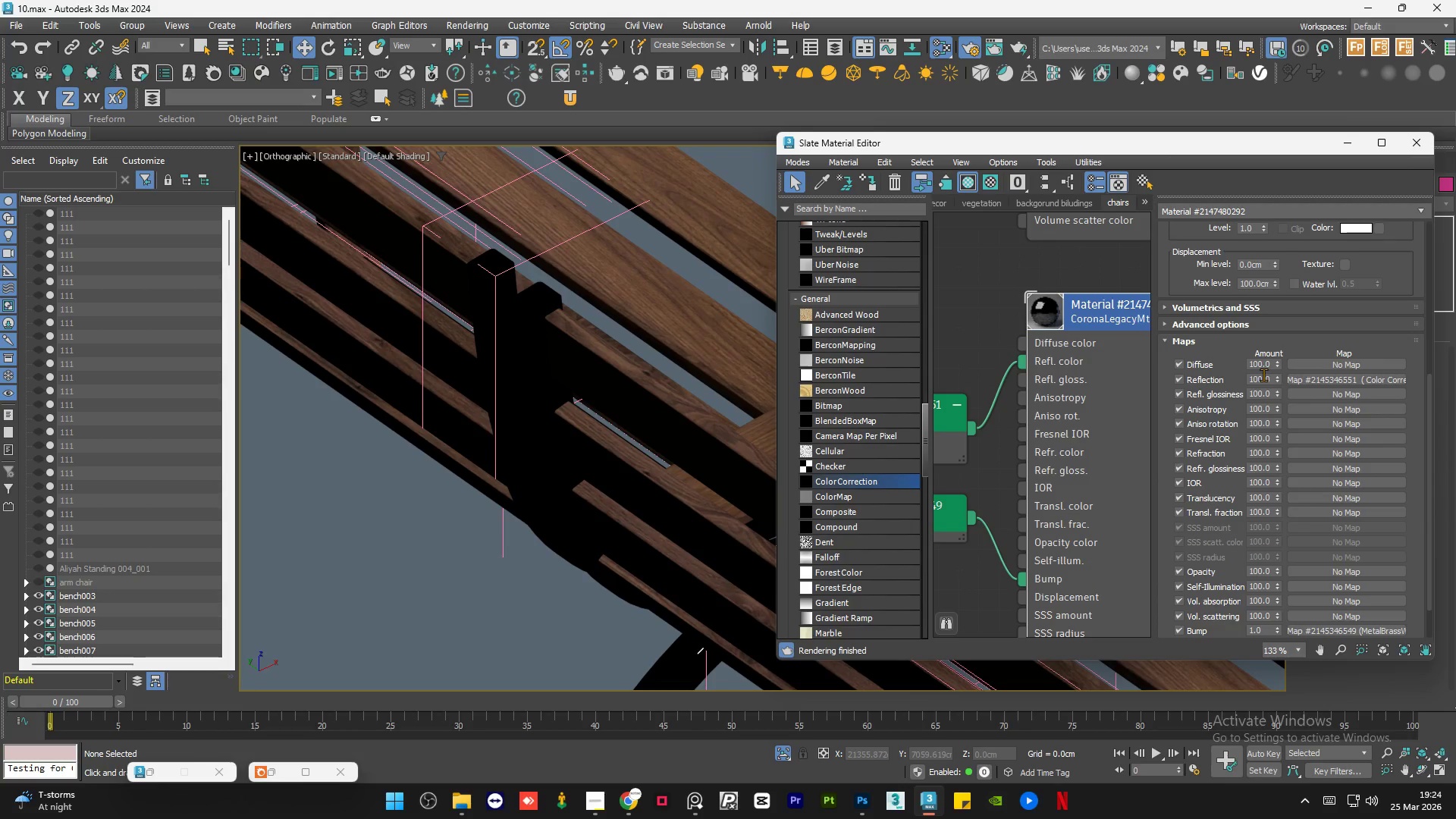 
double_click([1263, 375])
 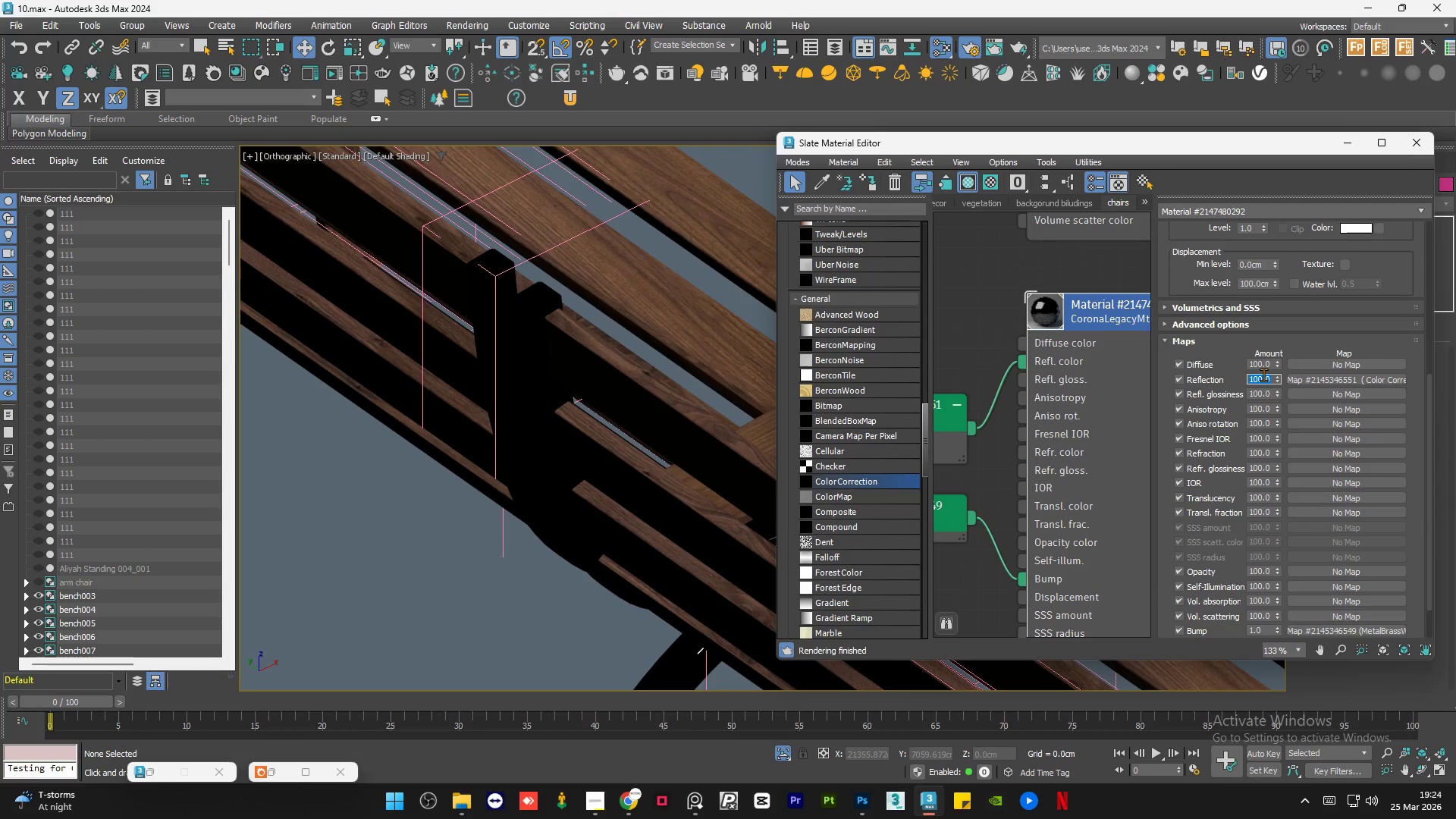 
key(Numpad1)
 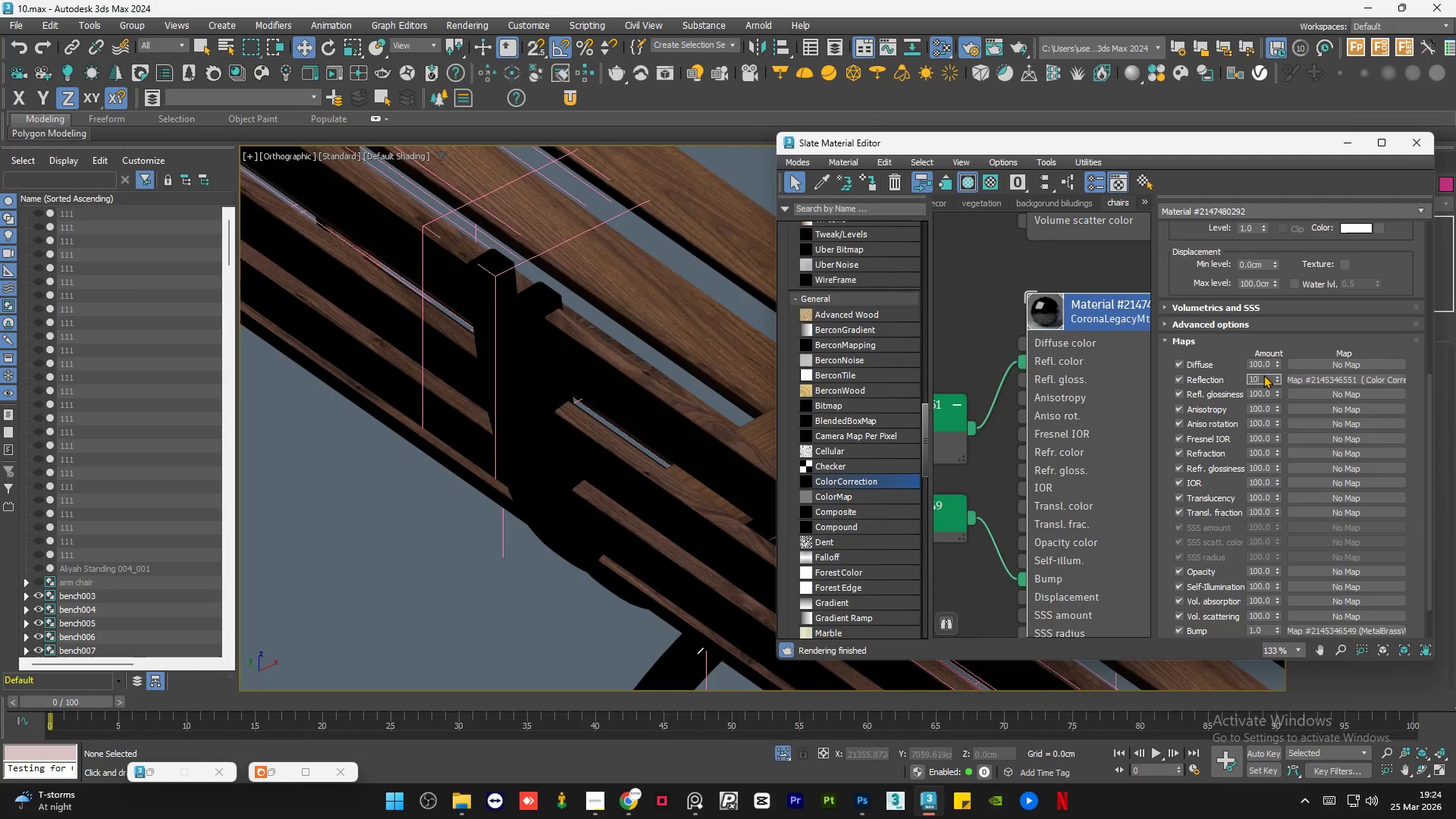 
key(Numpad0)
 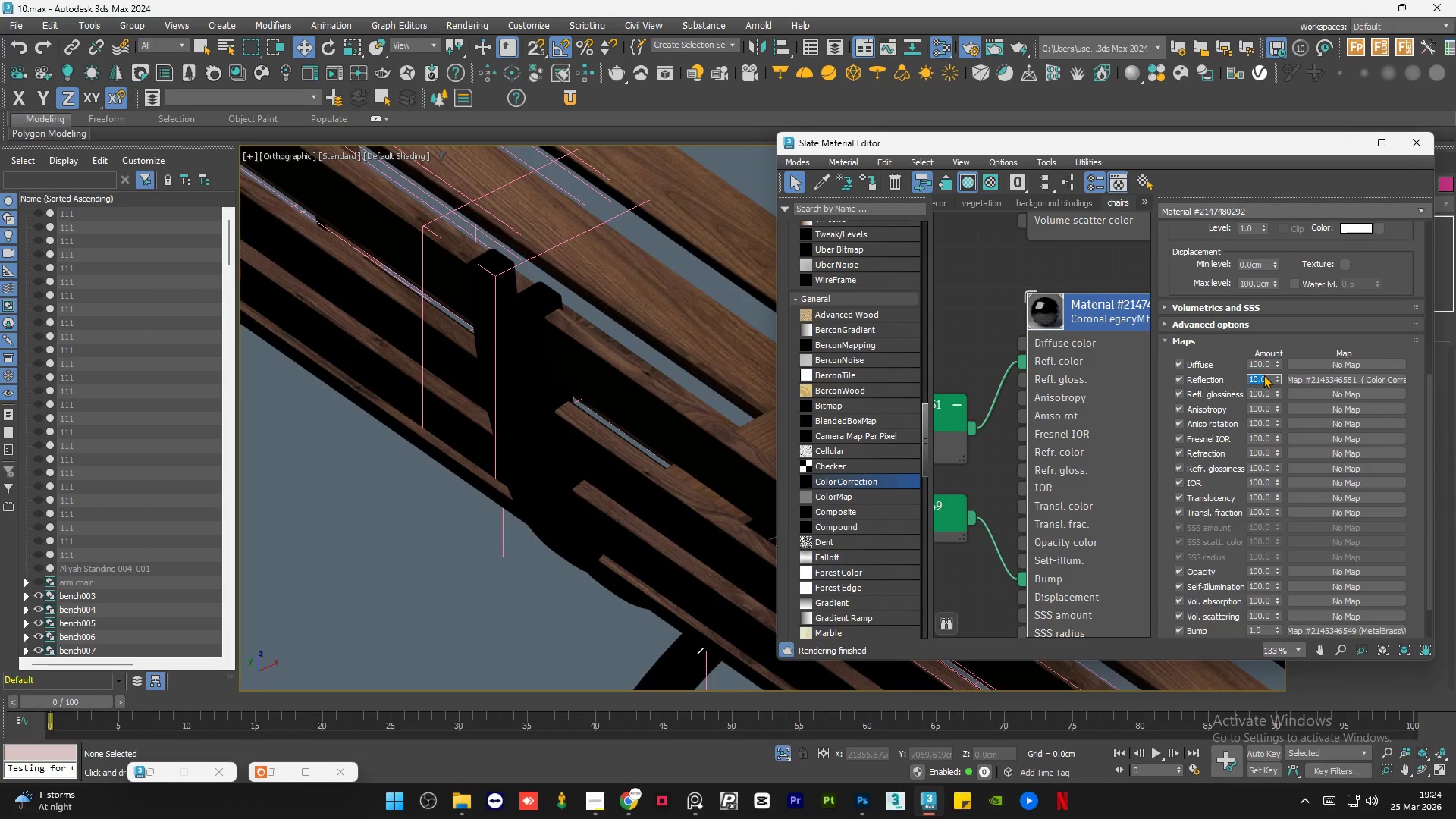 
key(NumpadEnter)
 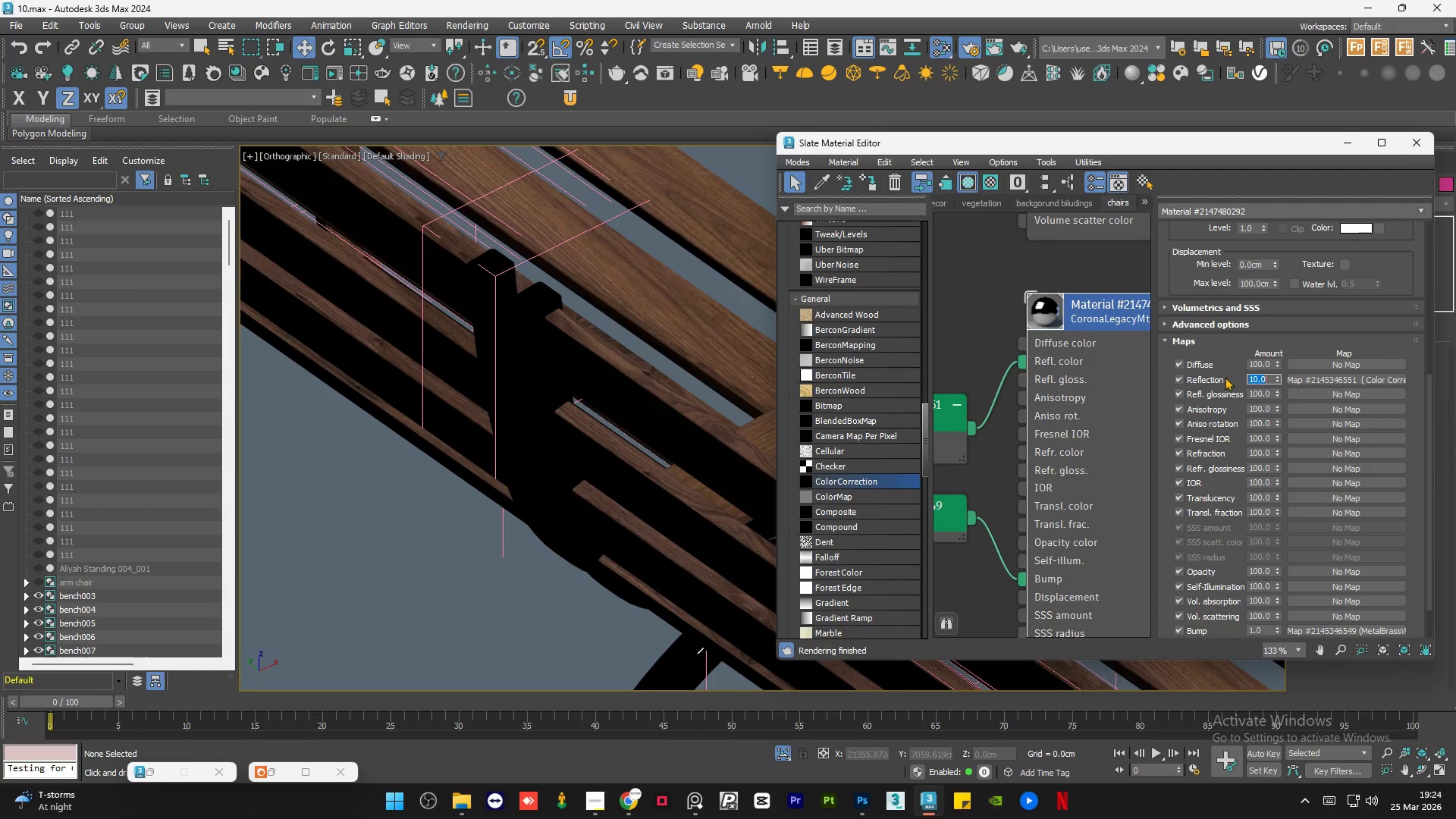 
left_click([955, 314])
 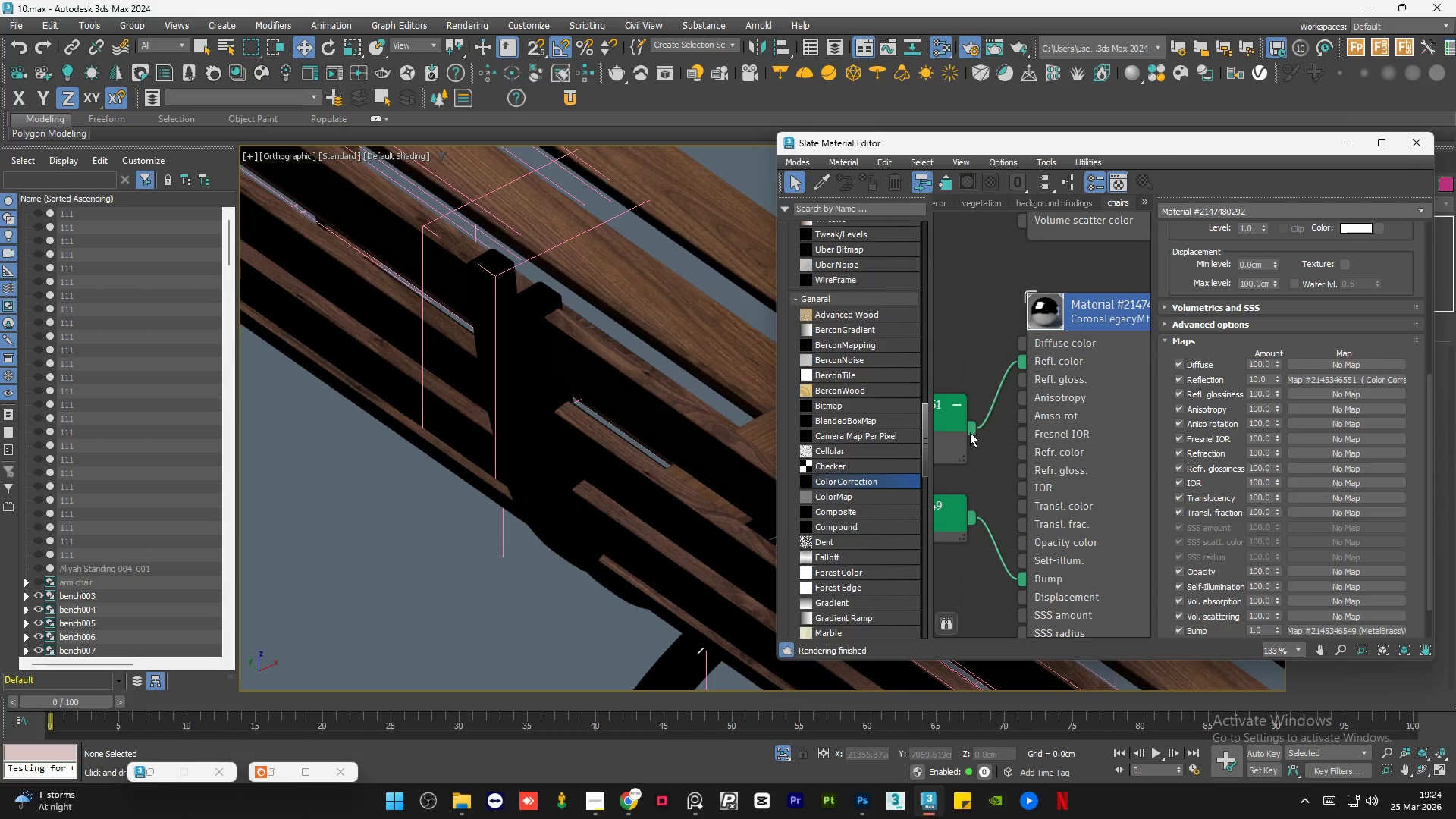 
left_click_drag(start_coordinate=[970, 432], to_coordinate=[1018, 383])
 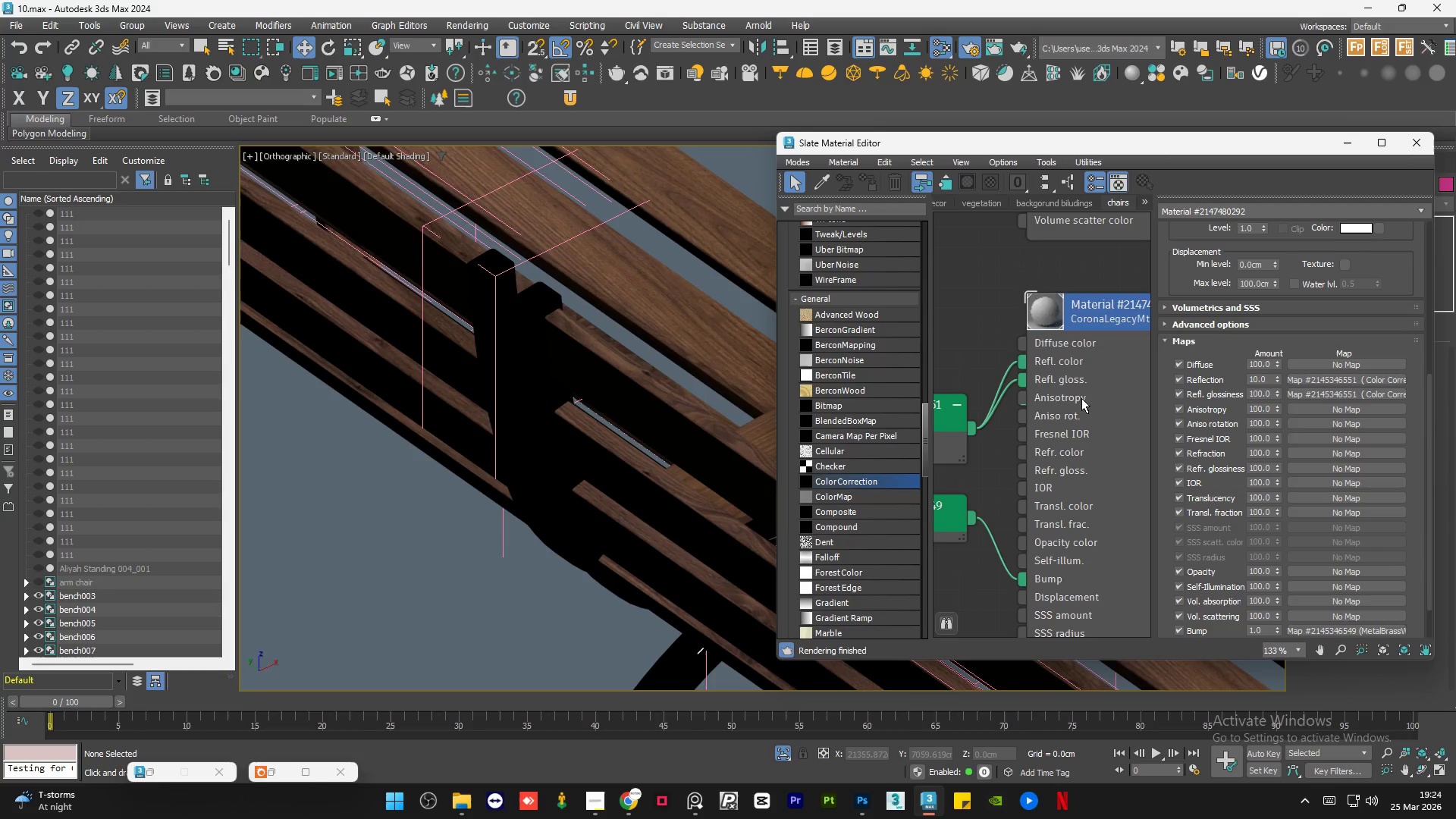 
double_click([1081, 398])
 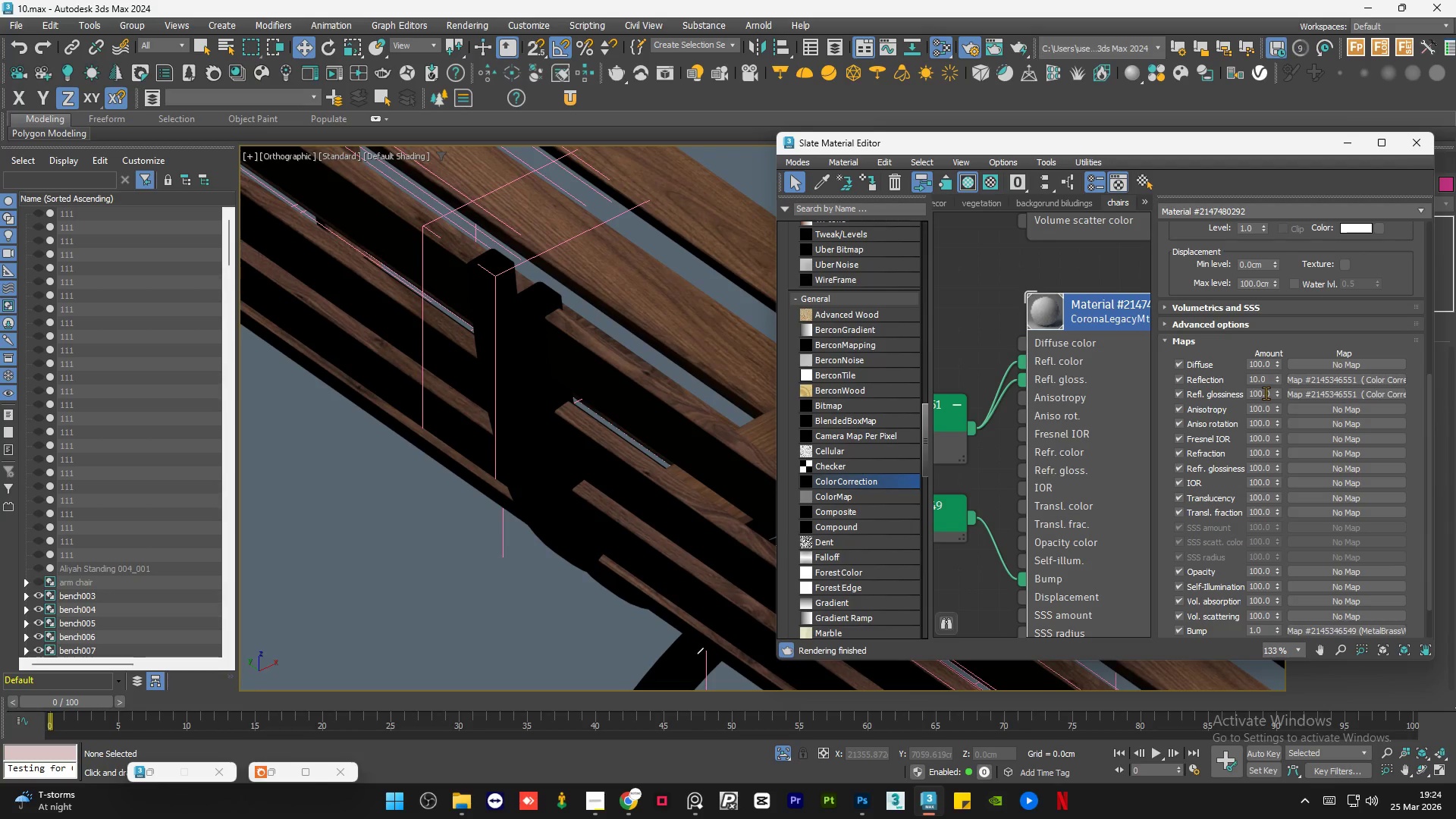 
double_click([1266, 393])
 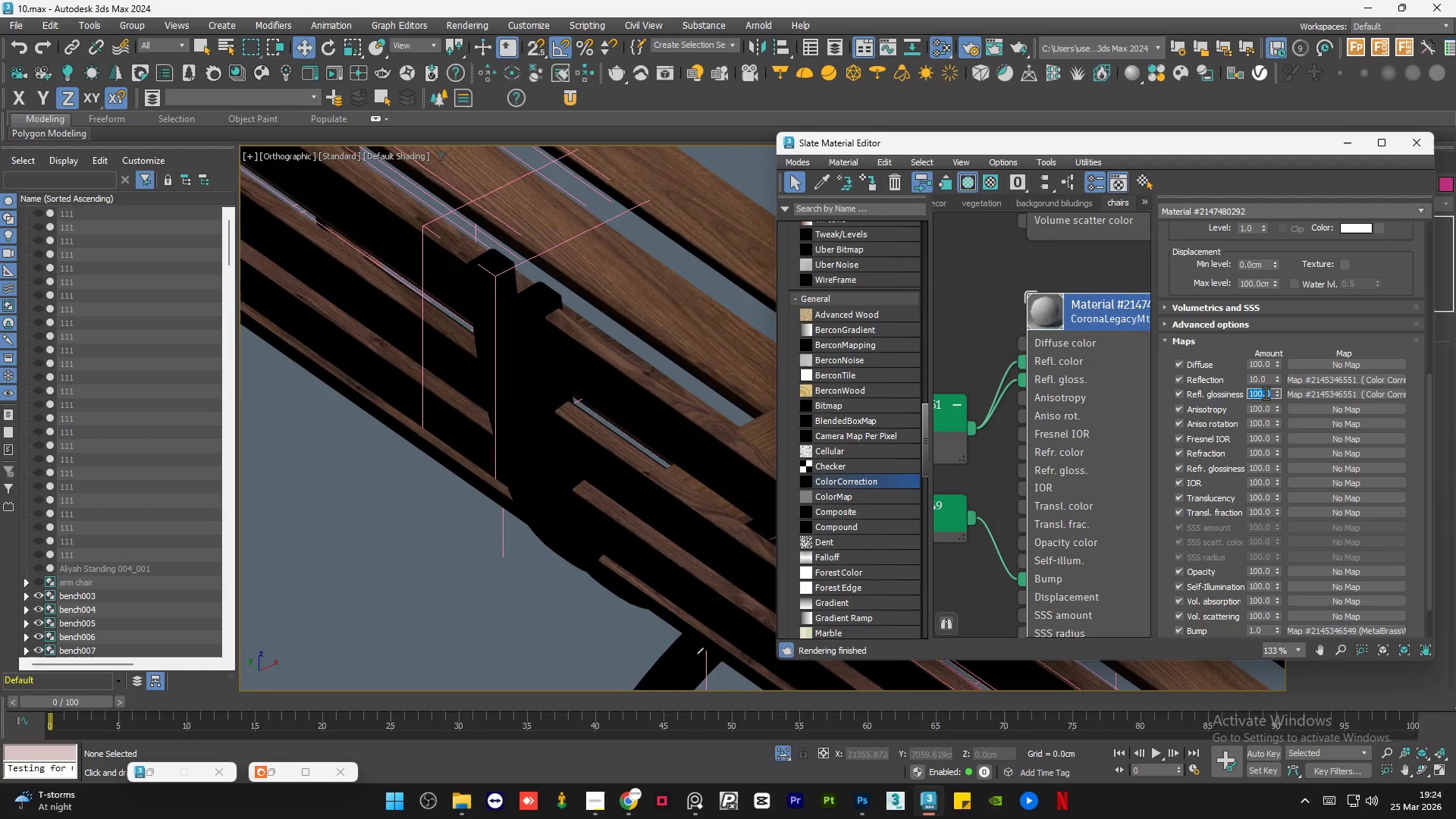 
key(Numpad1)
 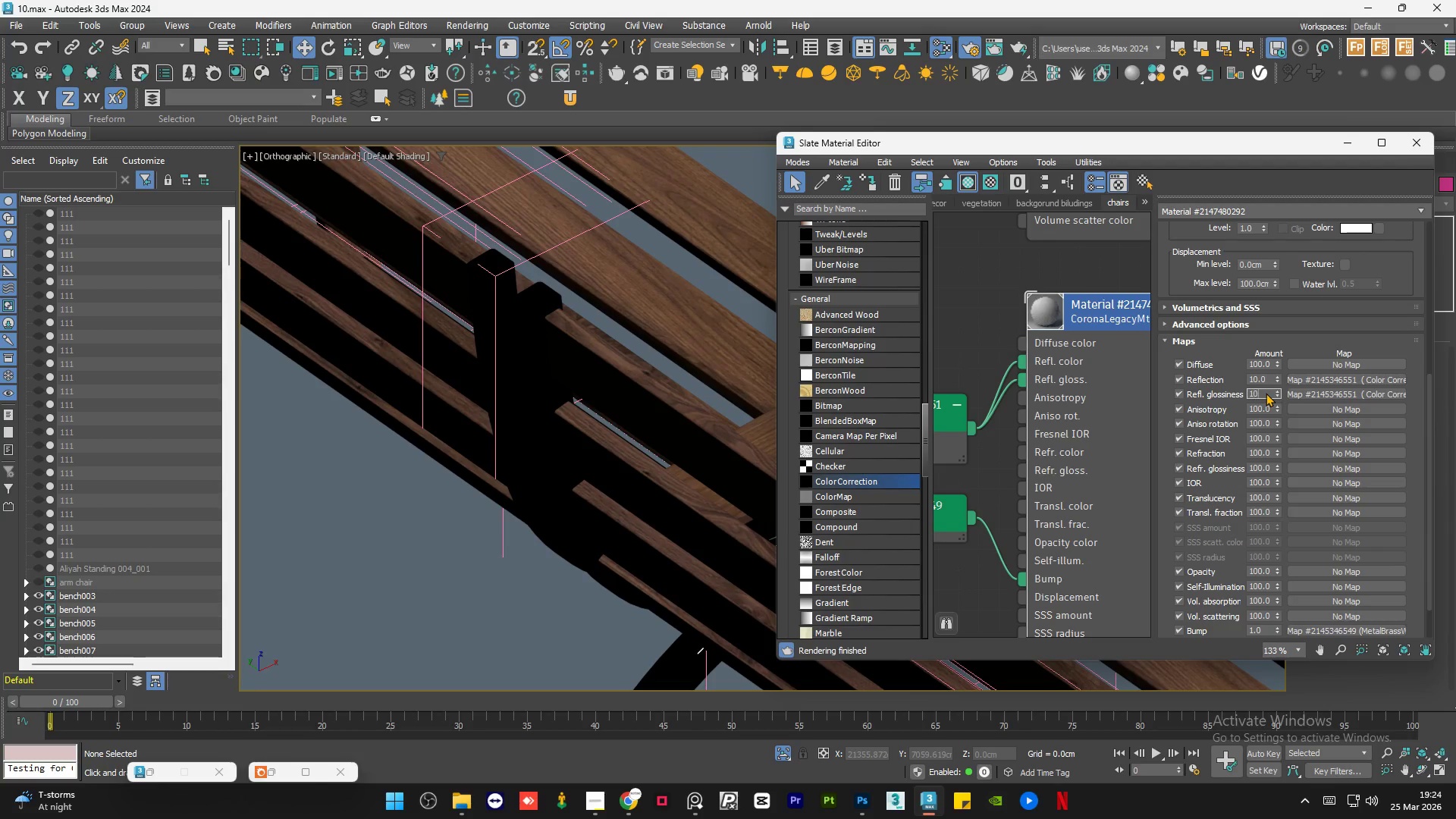 
key(Numpad0)
 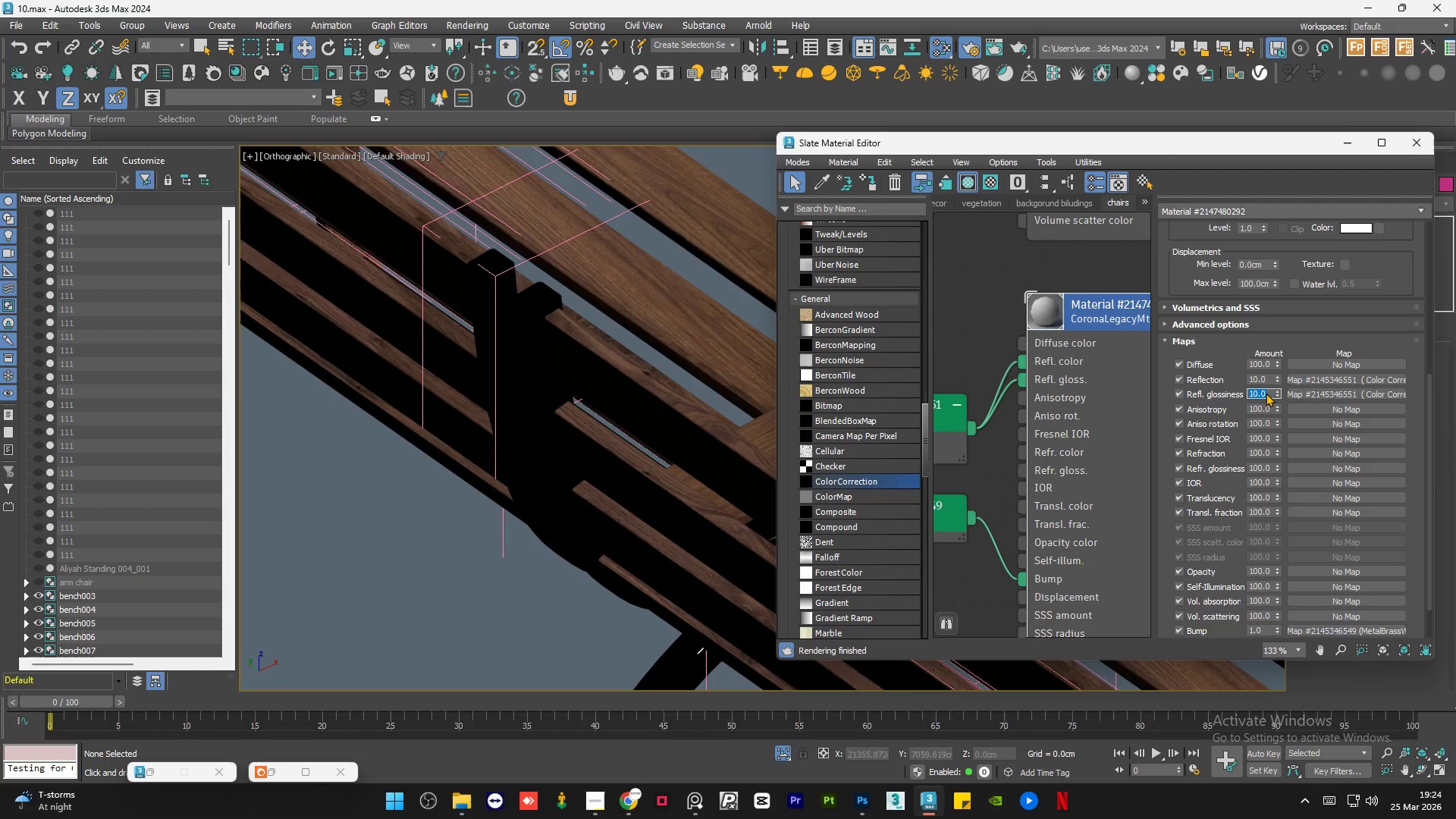 
key(NumpadEnter)
 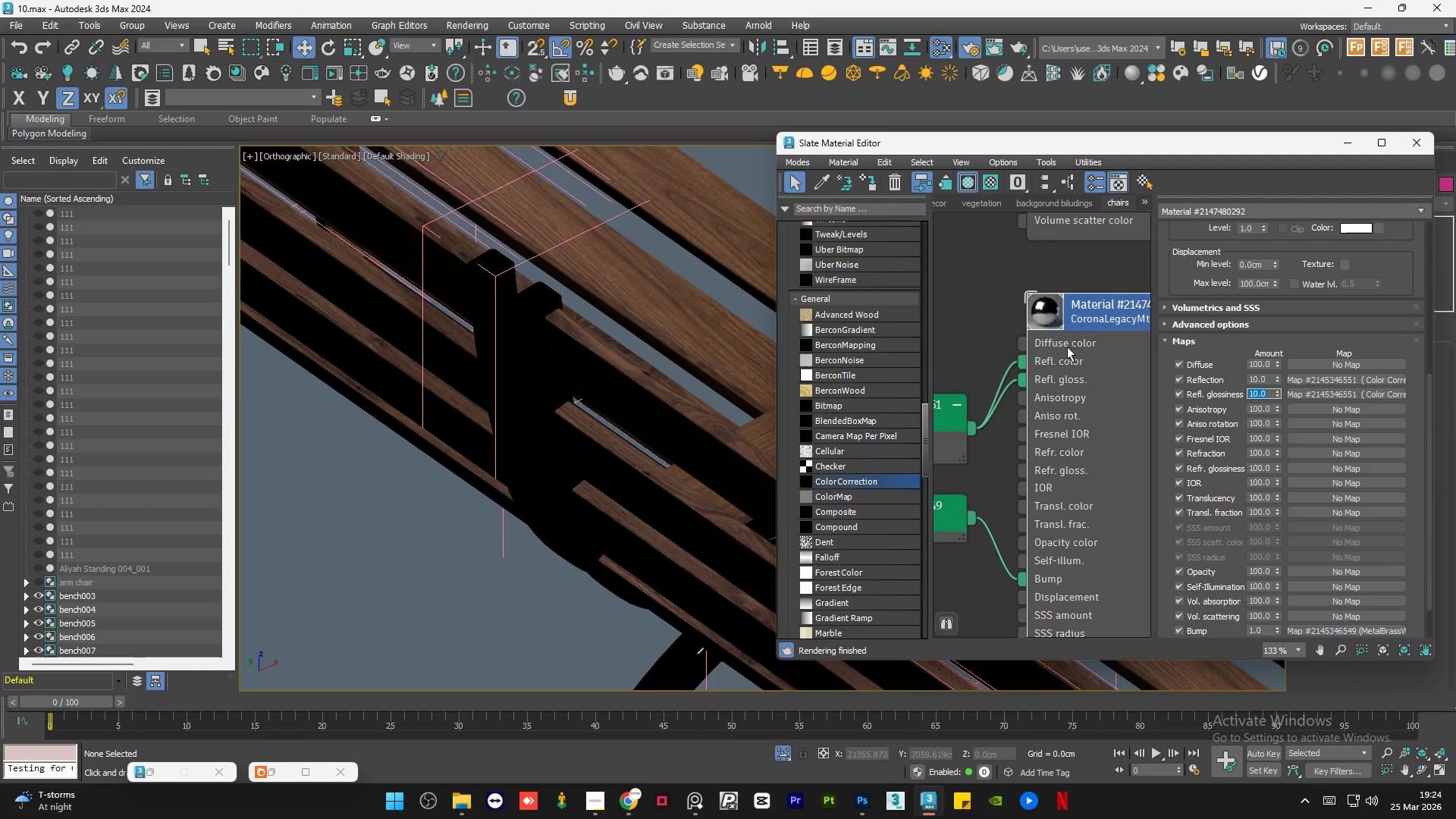 
key(Numpad2)
 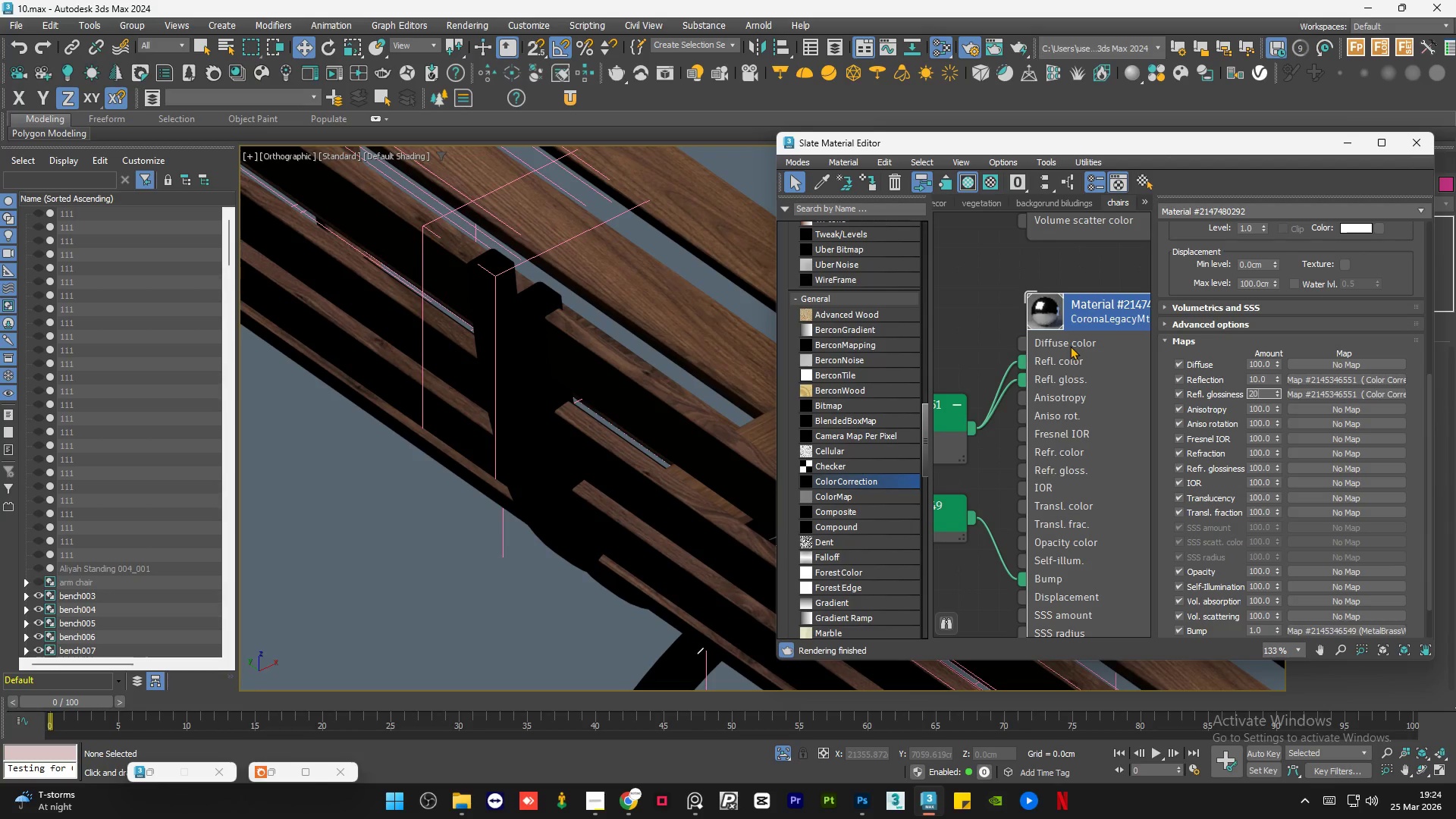 
key(Numpad0)
 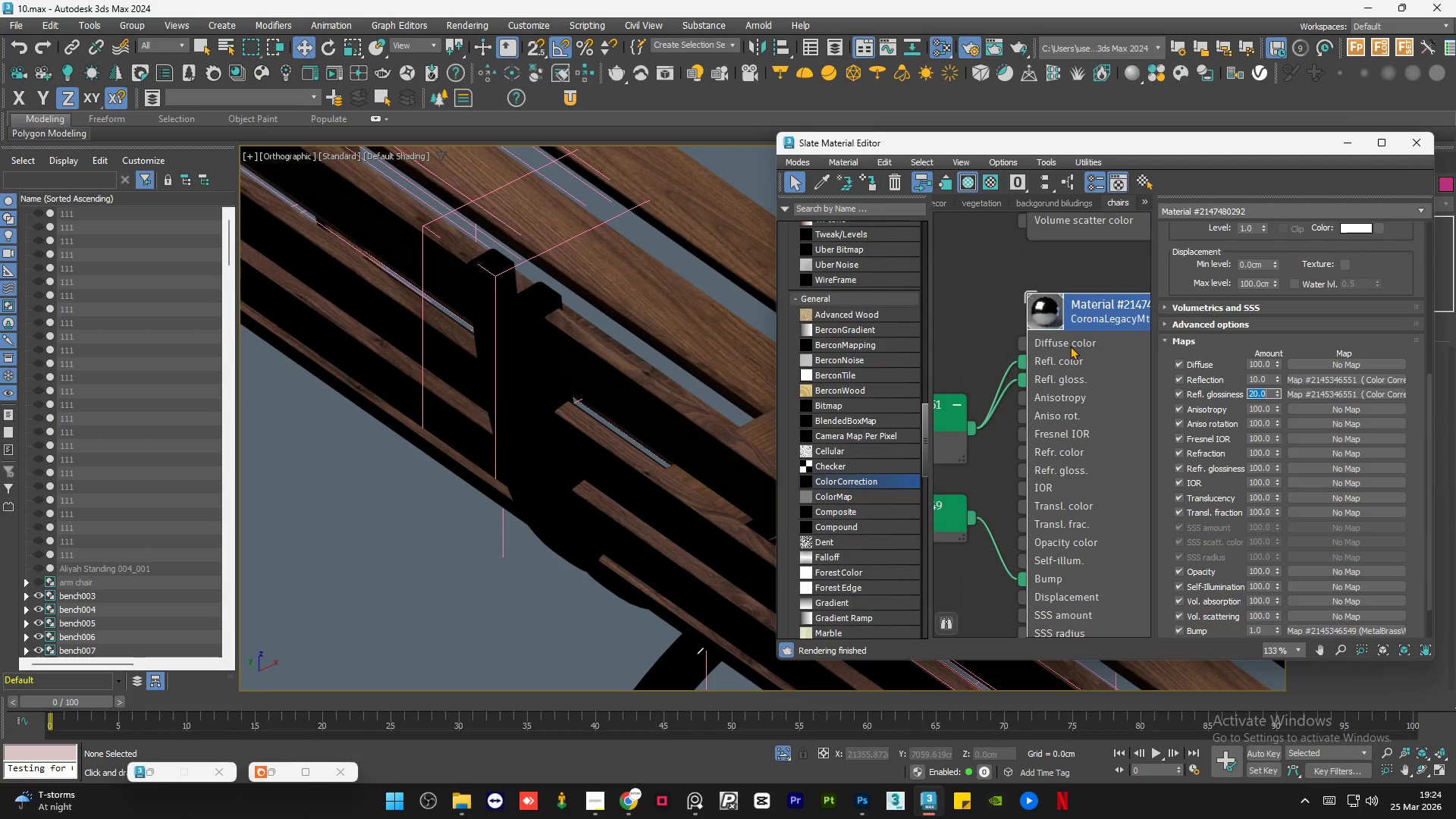 
key(NumpadEnter)
 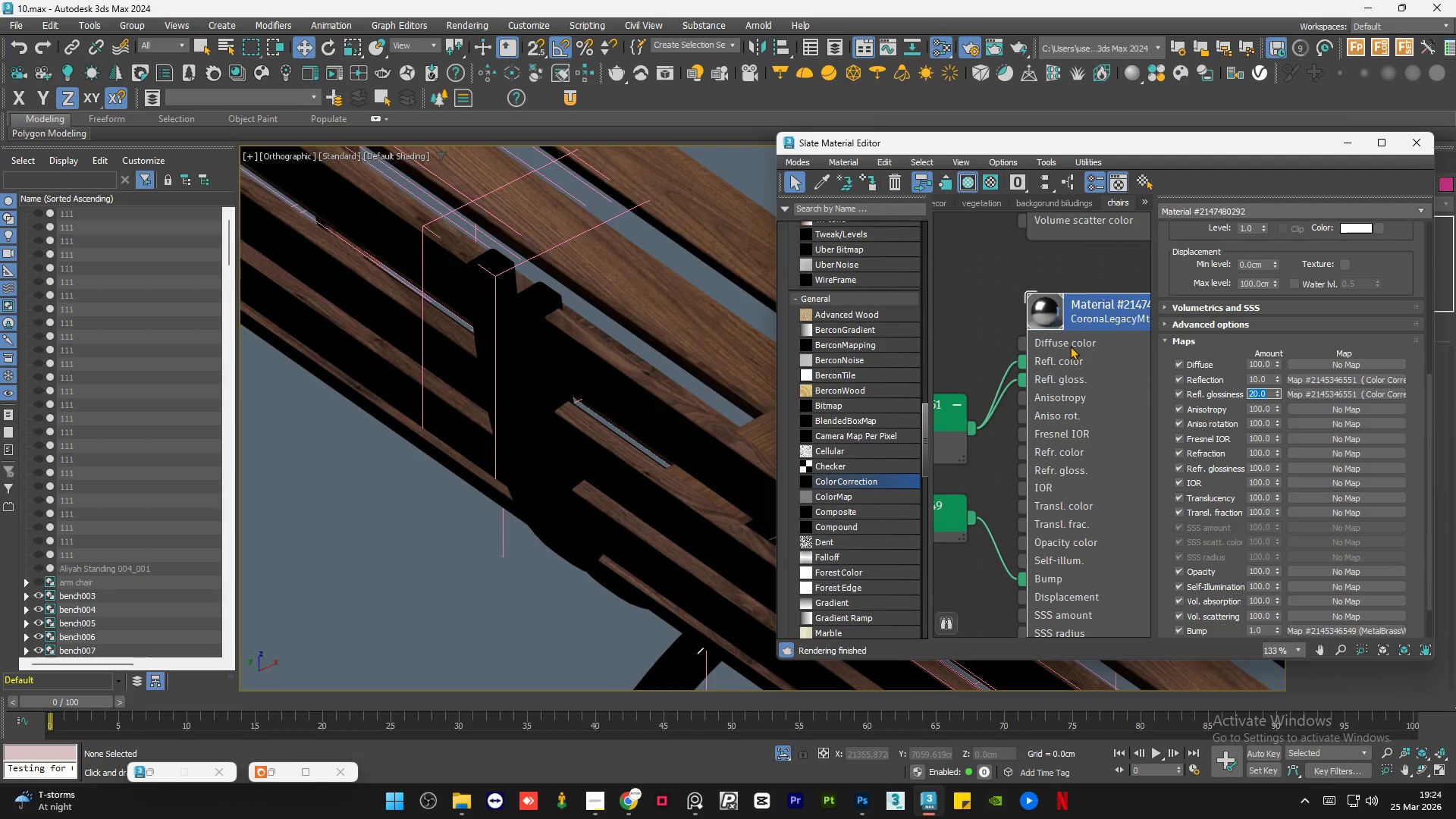 
key(Numpad3)
 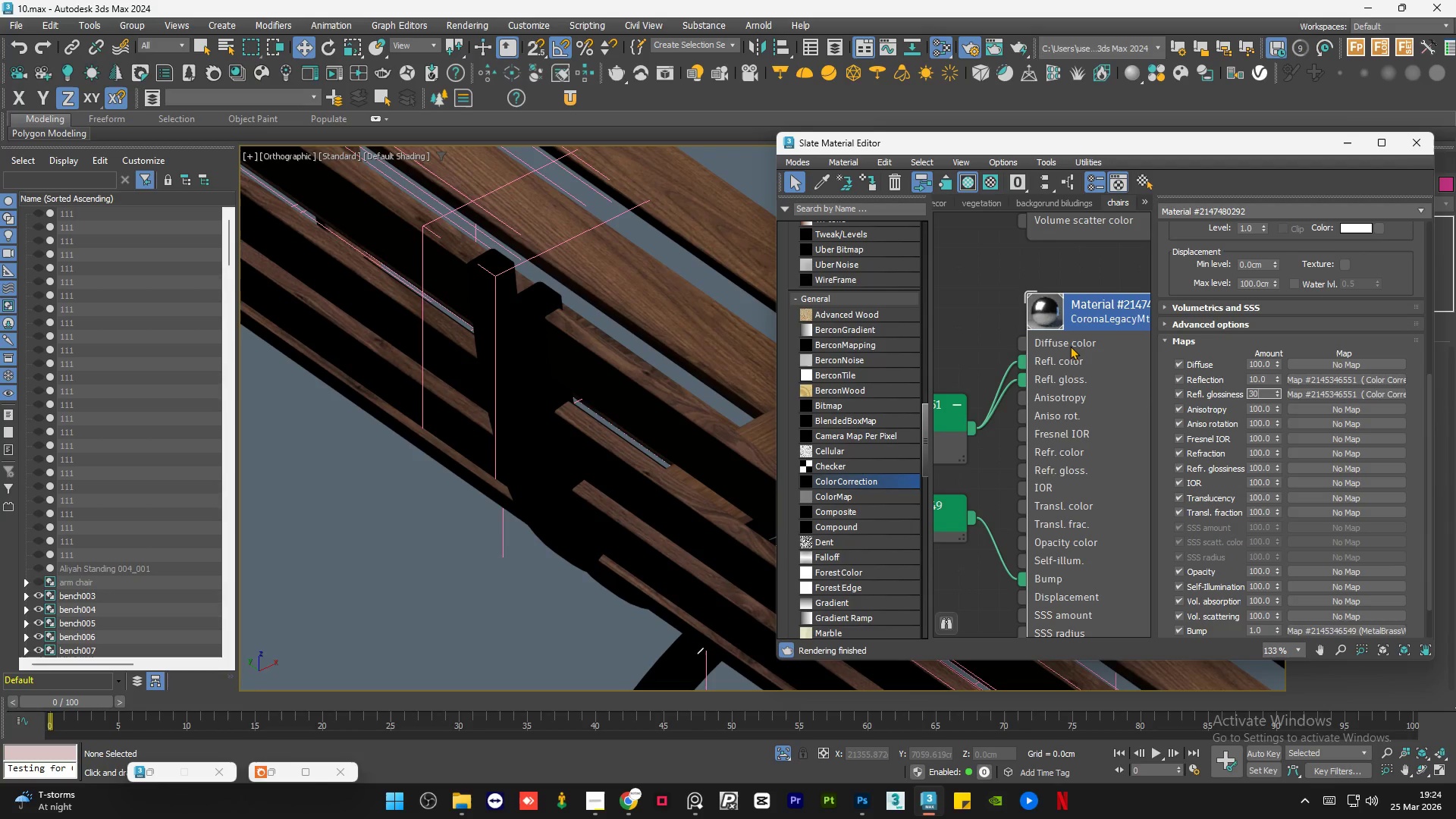 
key(Numpad0)
 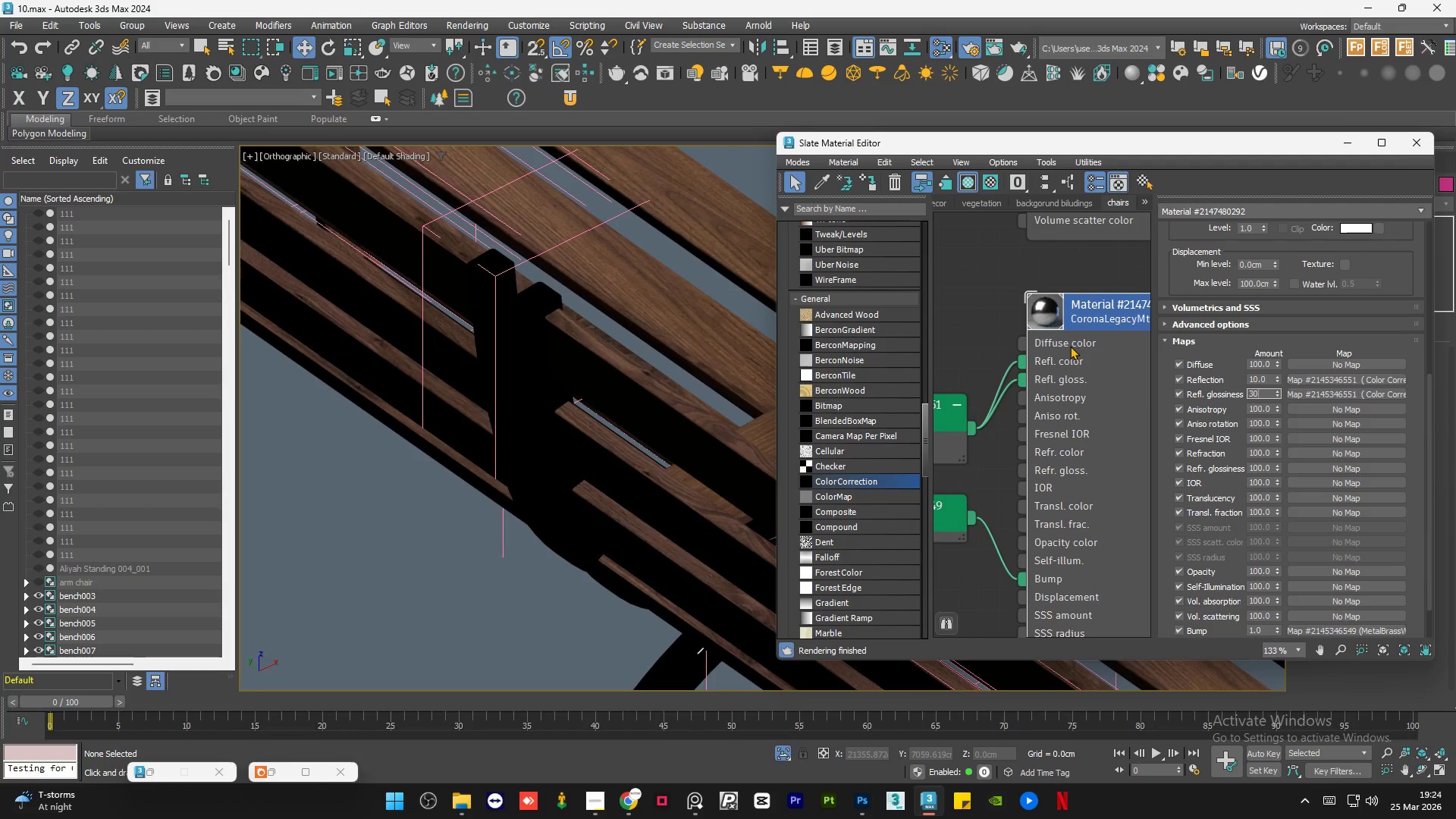 
key(NumpadEnter)
 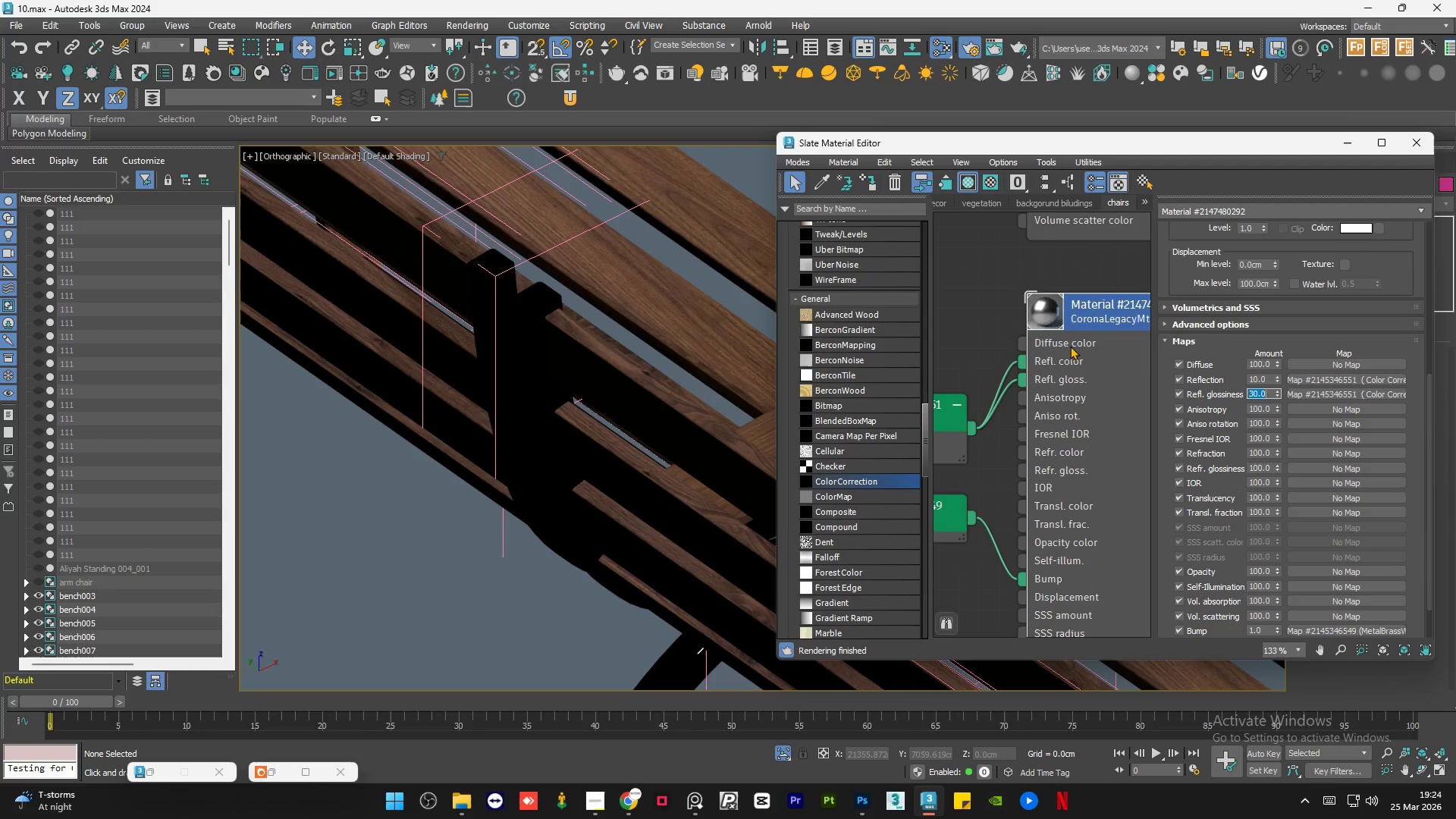 
key(Numpad4)
 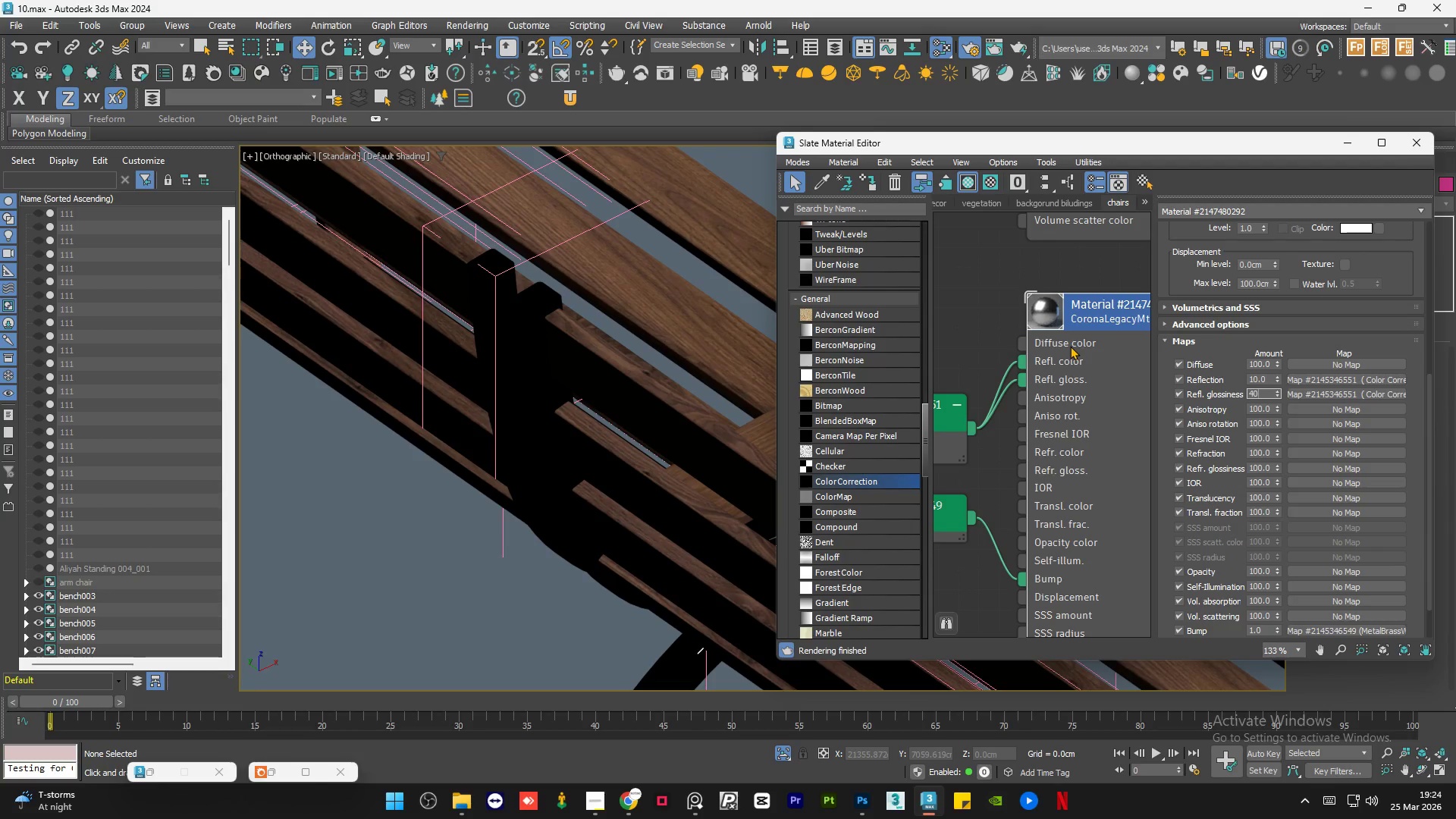 
key(Numpad0)
 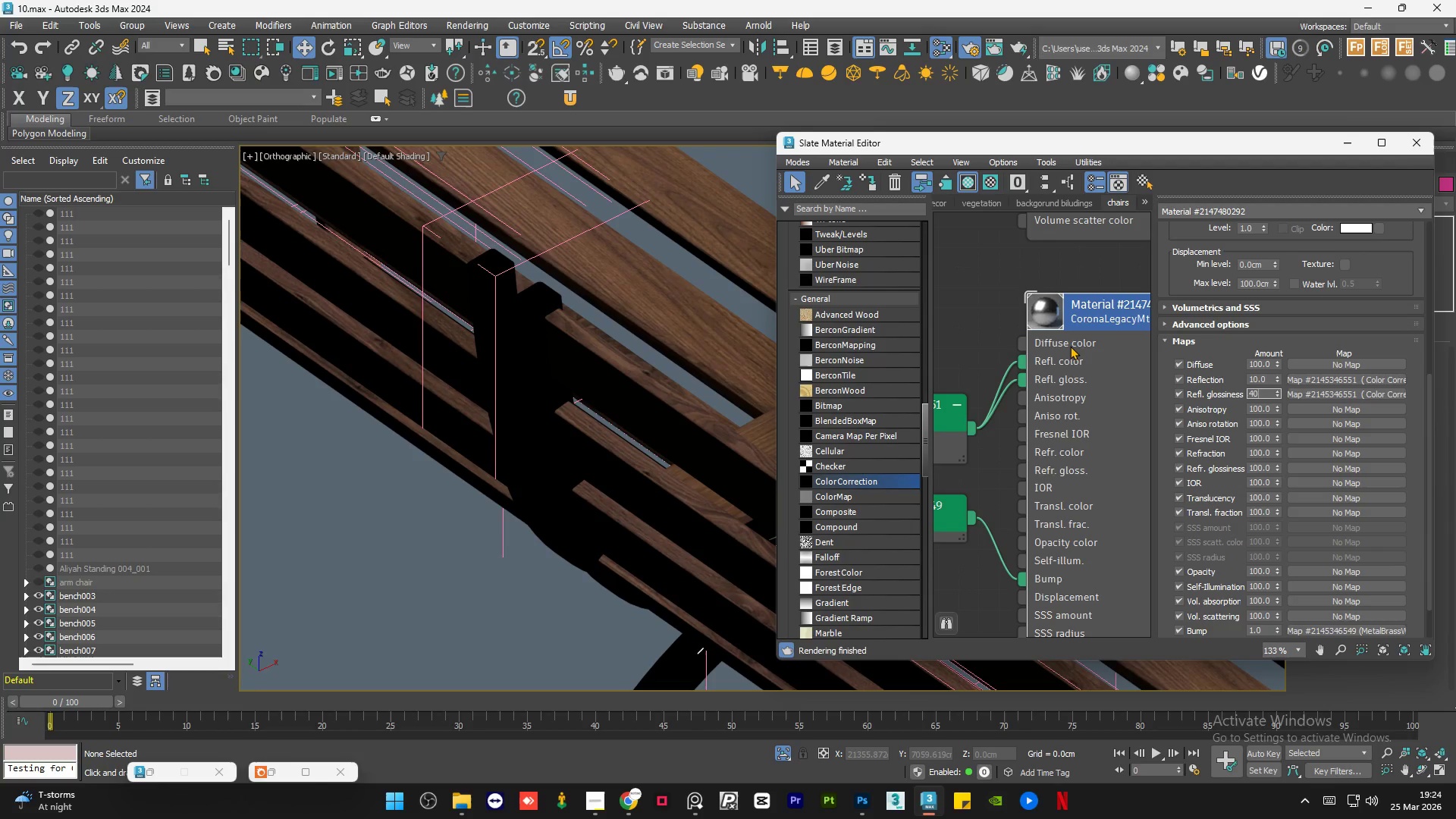 
key(NumpadEnter)
 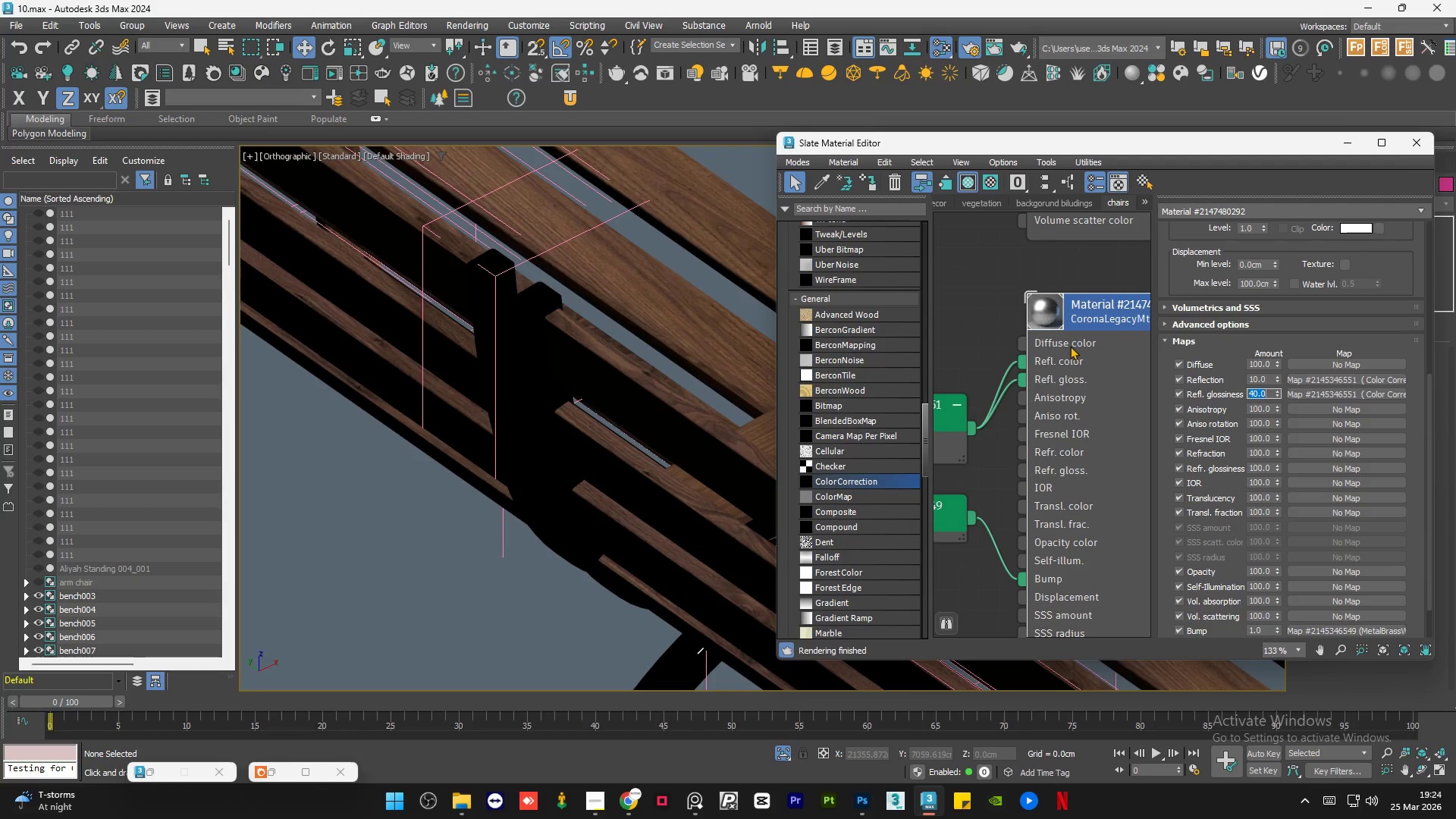 
key(Numpad2)
 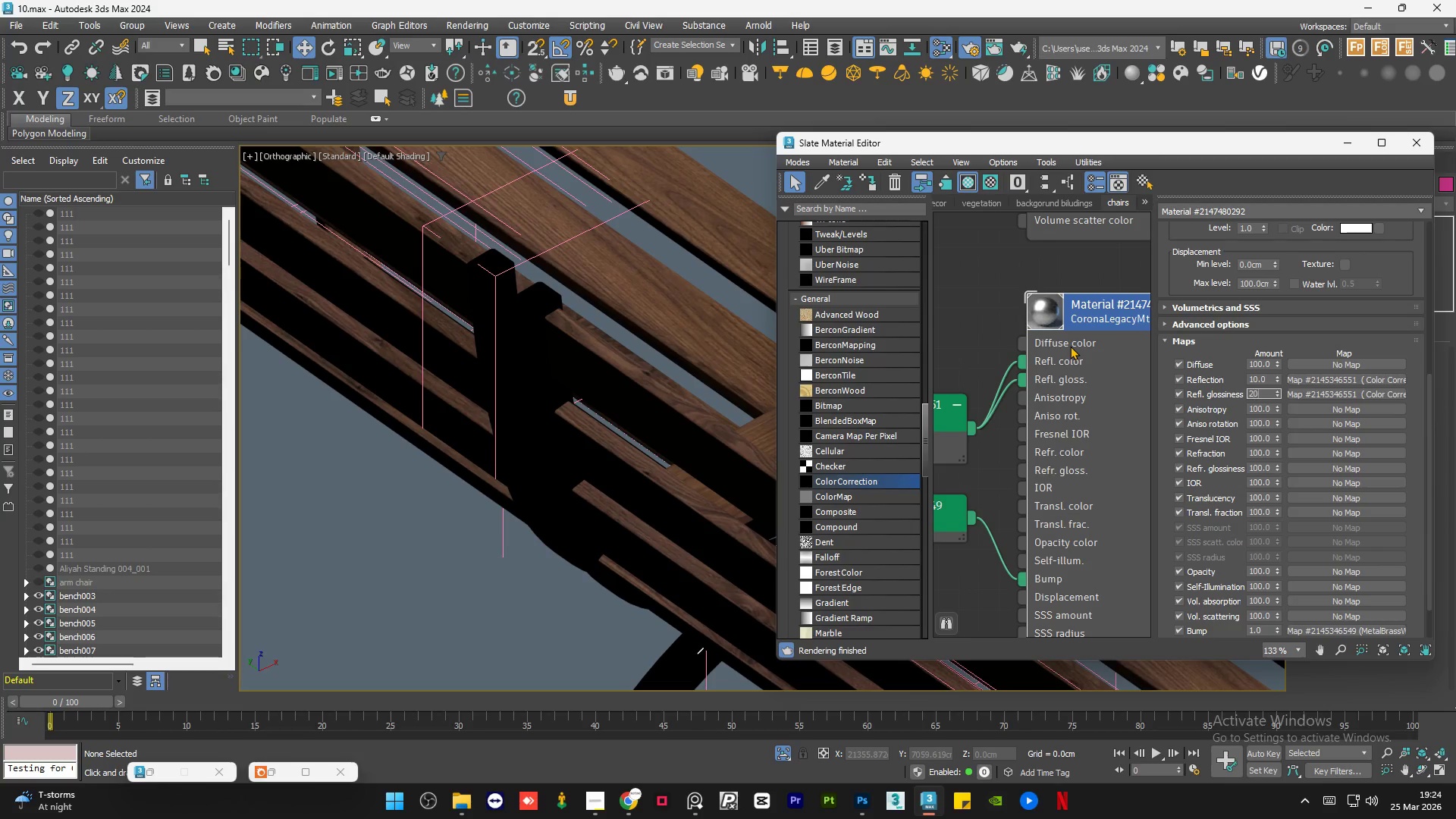 
key(Numpad0)
 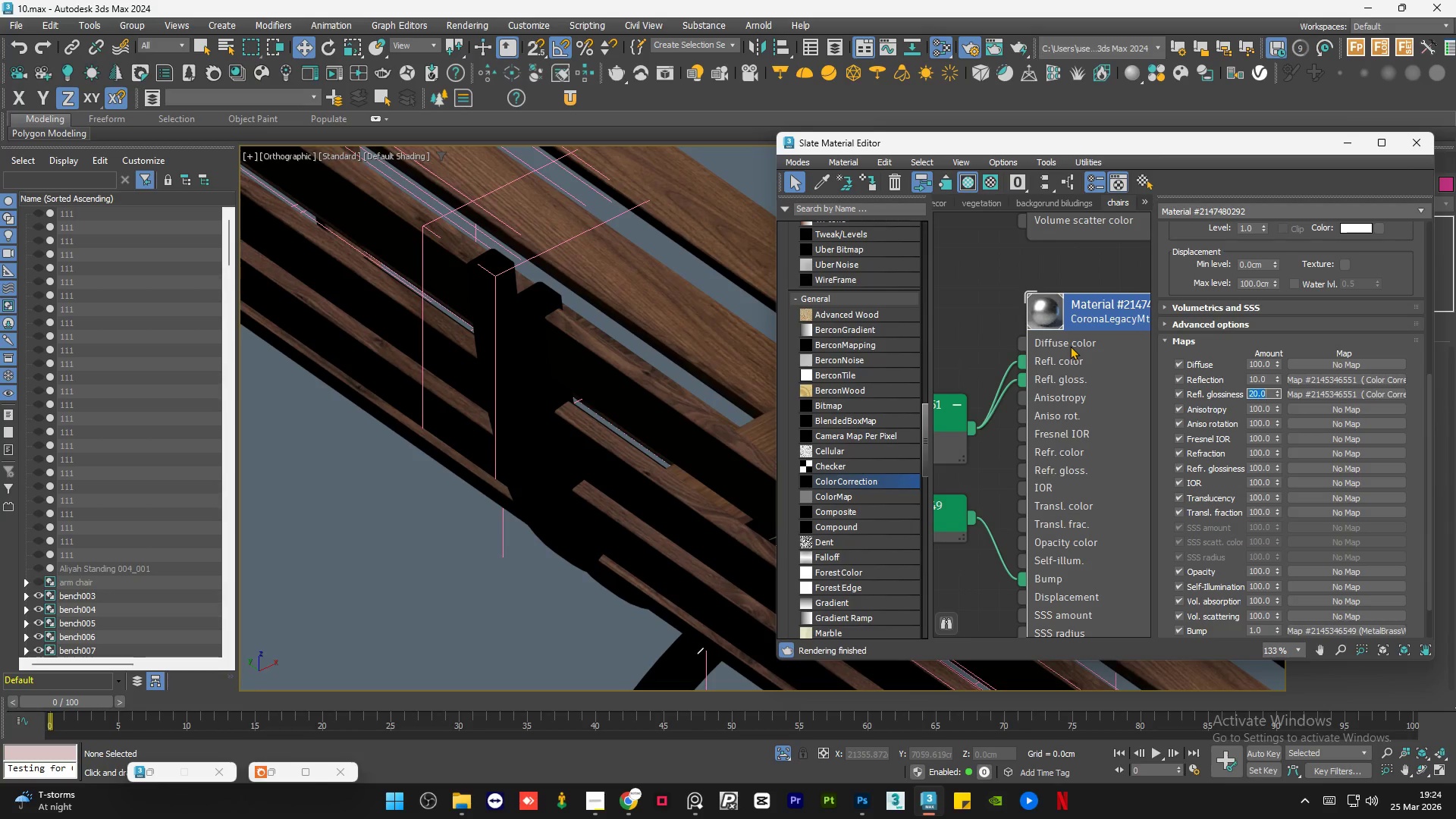 
key(NumpadEnter)
 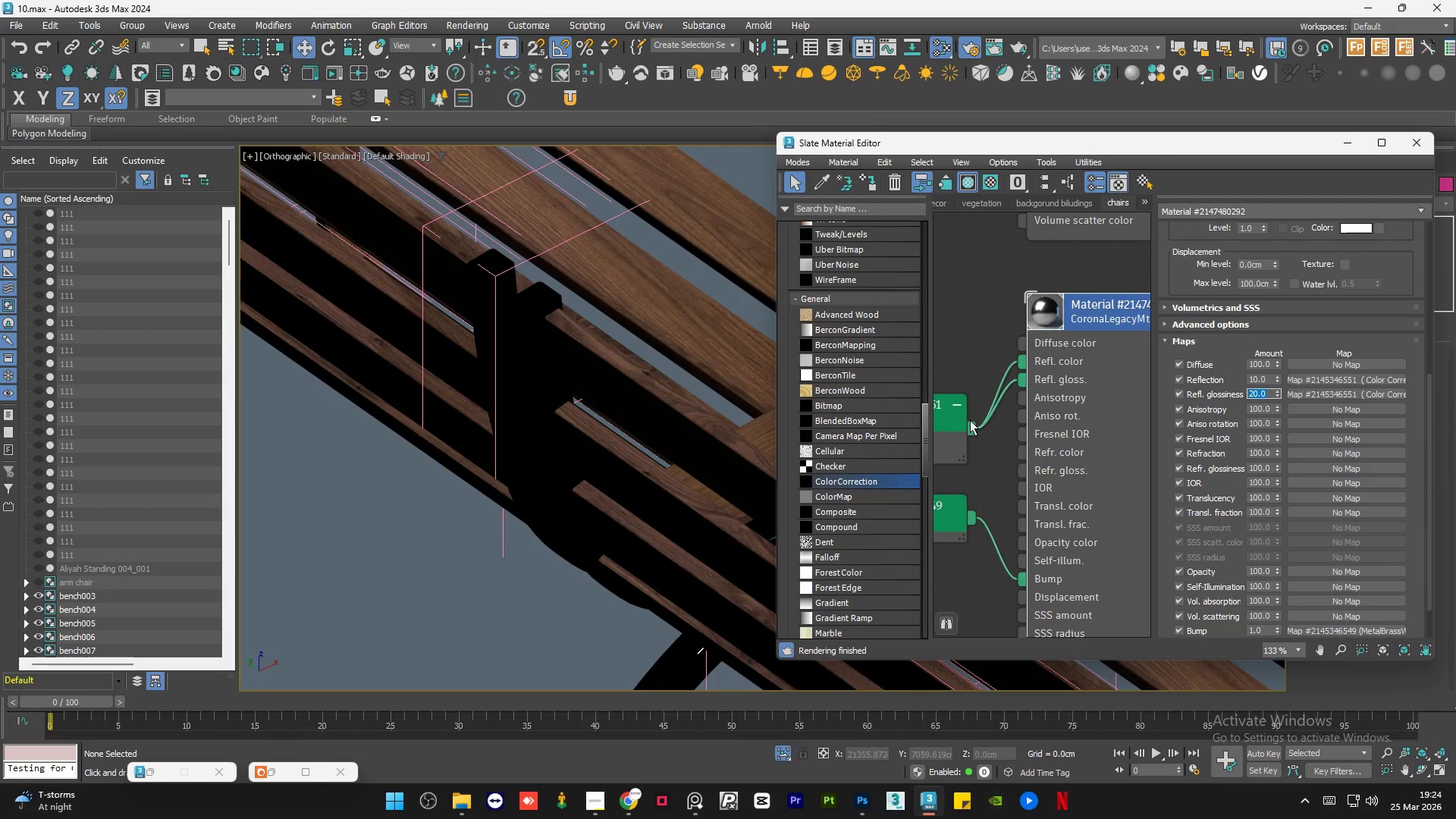 
left_click_drag(start_coordinate=[967, 427], to_coordinate=[1023, 344])
 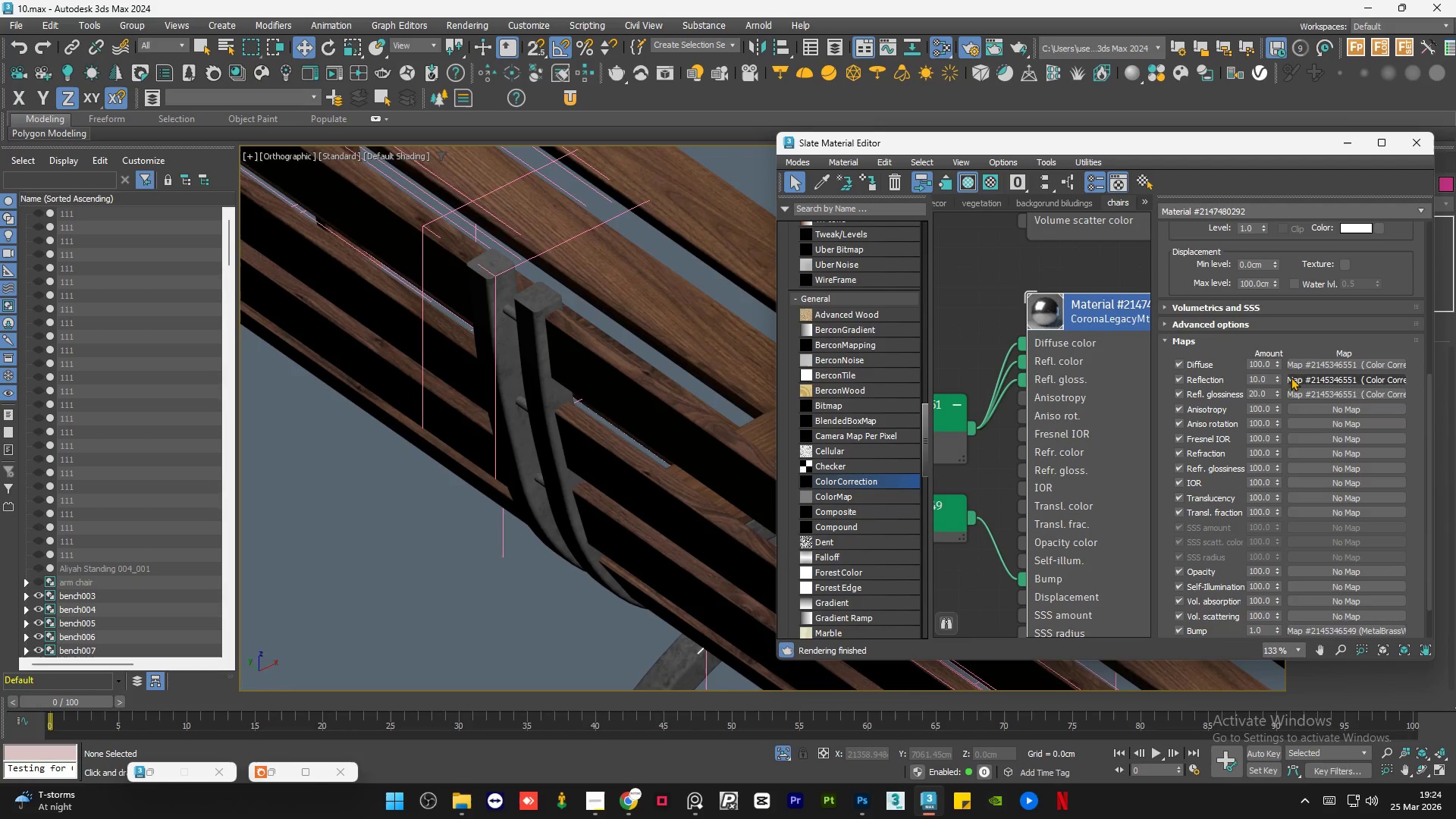 
double_click([1264, 362])
 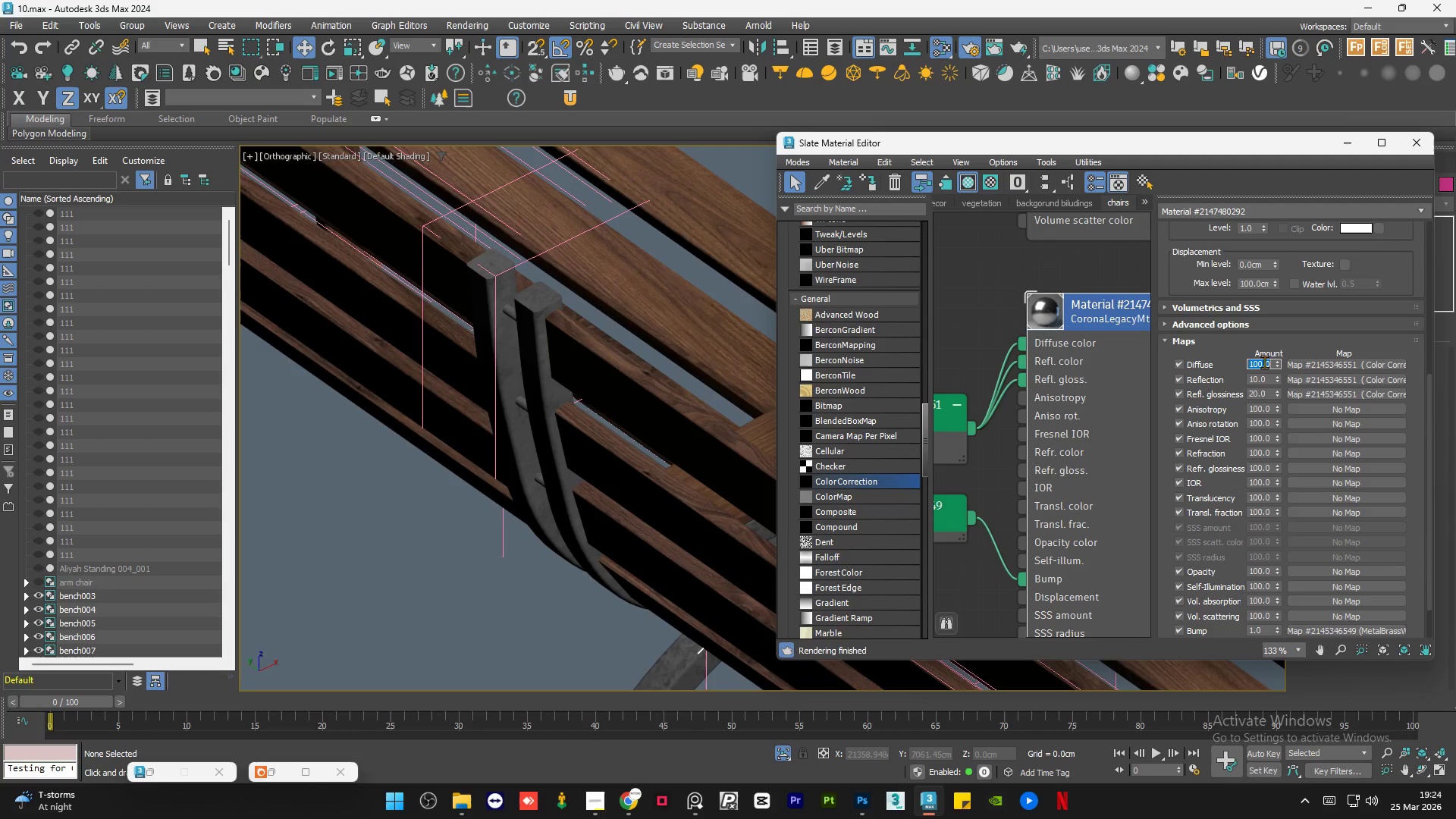 
key(Numpad5)
 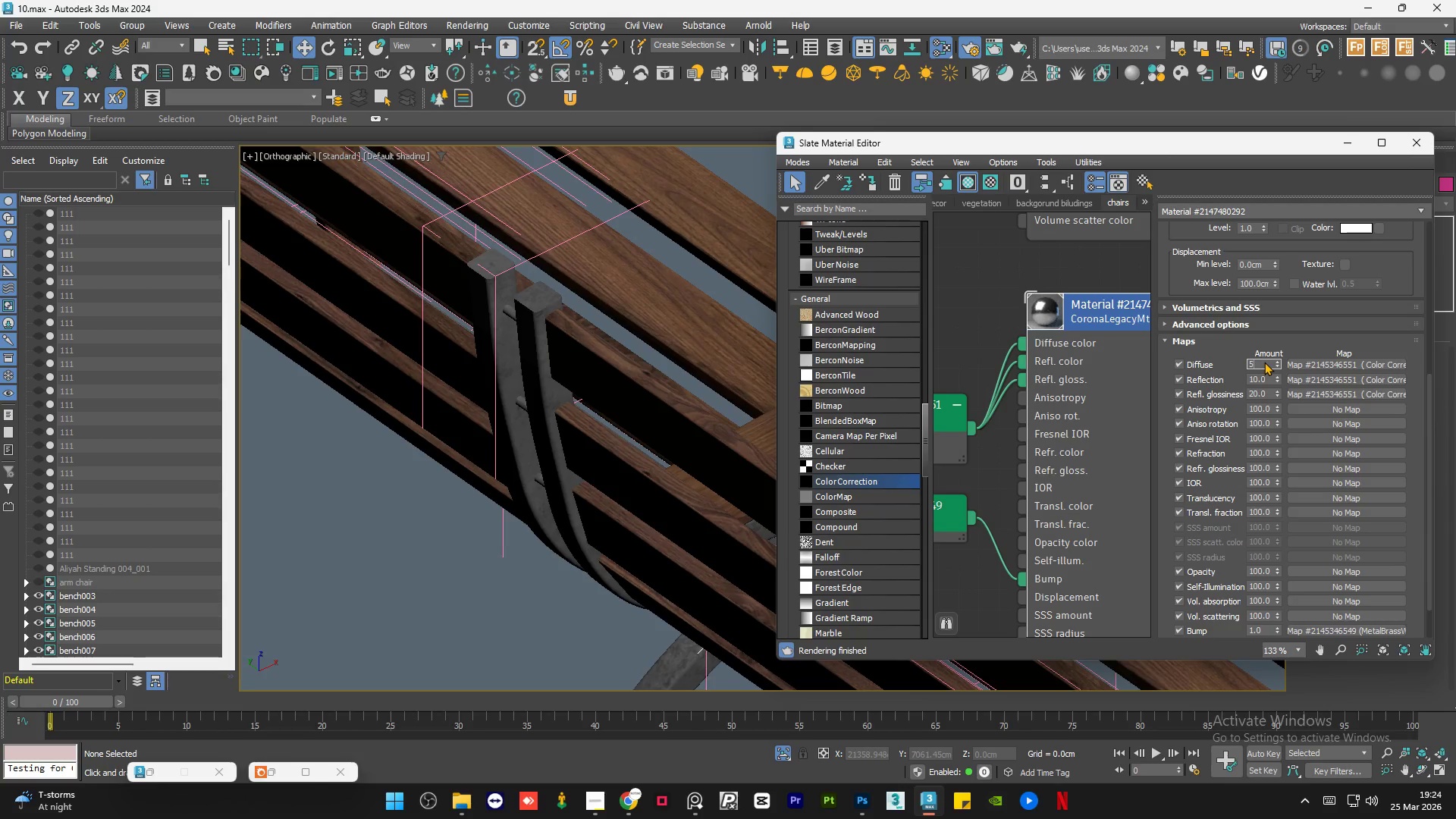 
key(NumpadEnter)
 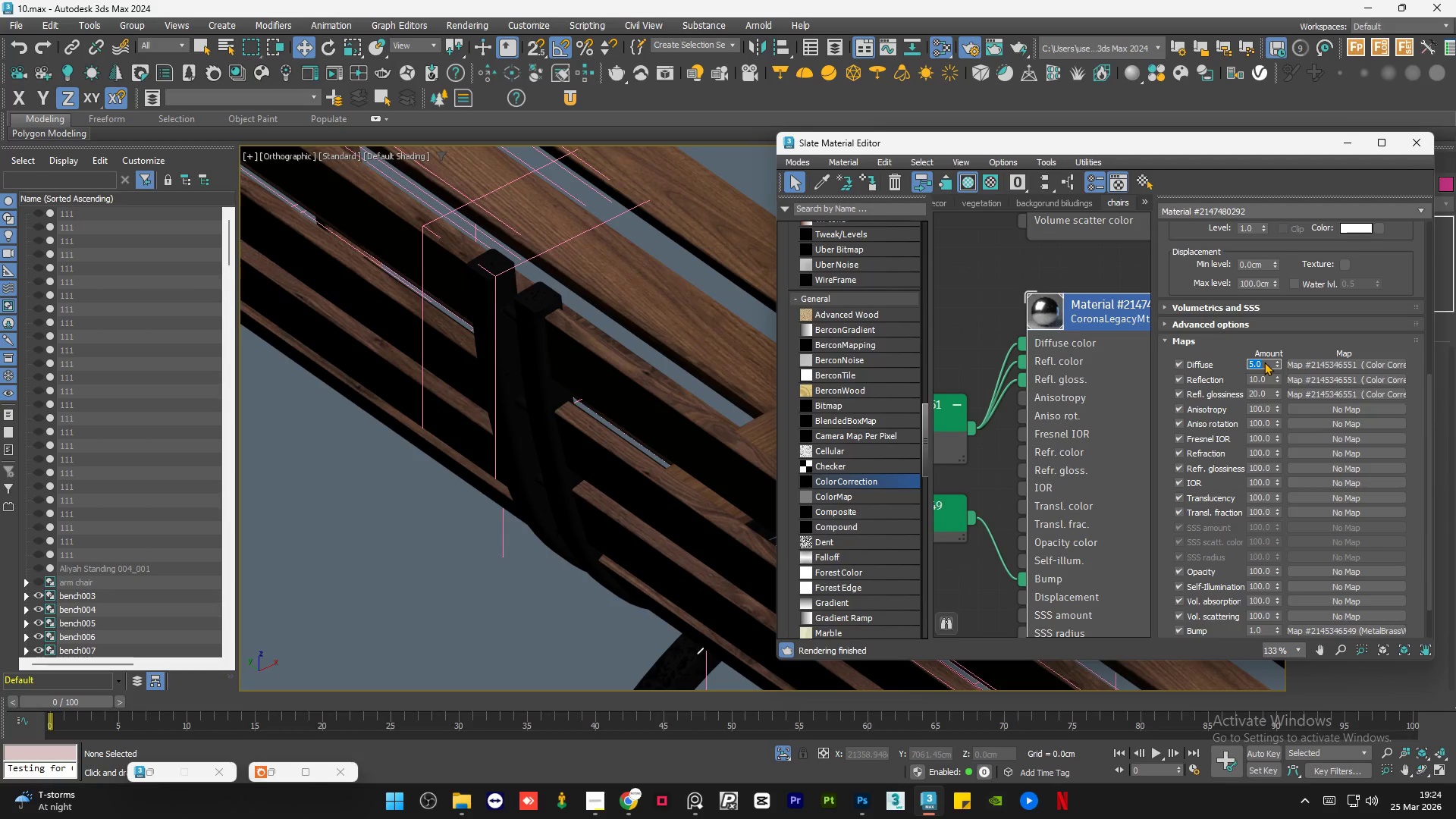 
wait(6.33)
 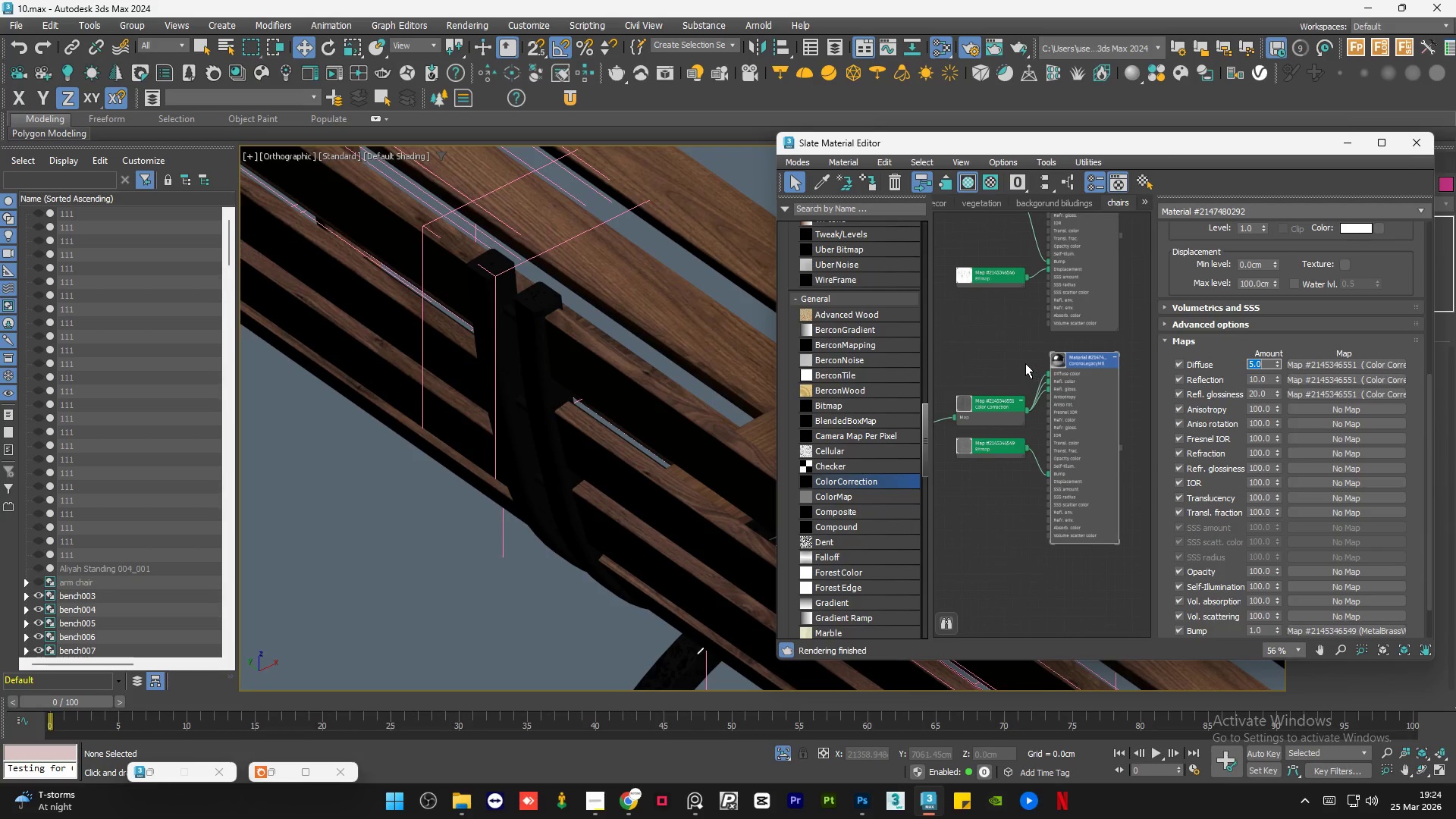 
left_click([1025, 363])
 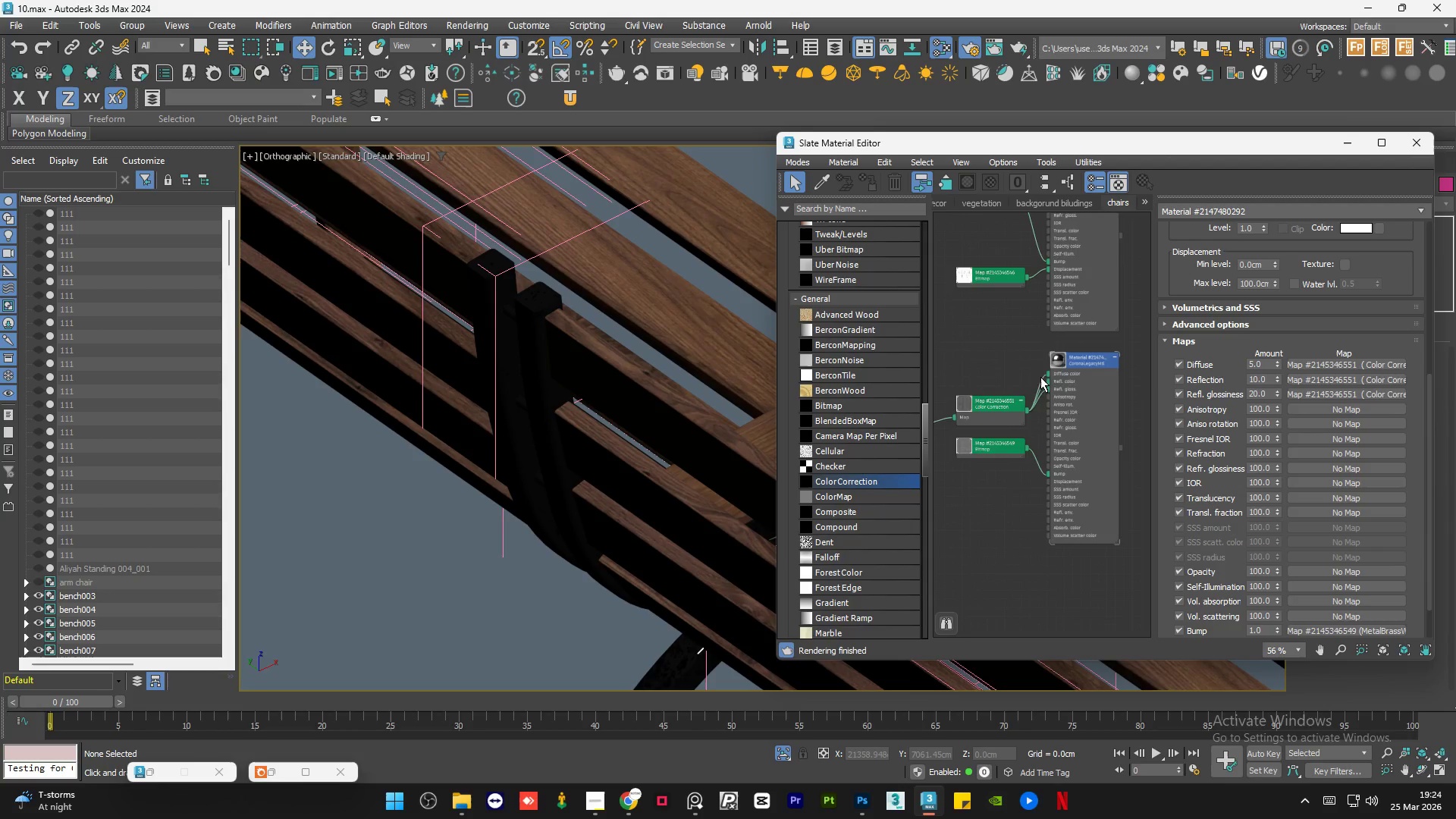 
scroll: coordinate [1065, 402], scroll_direction: down, amount: 9.0
 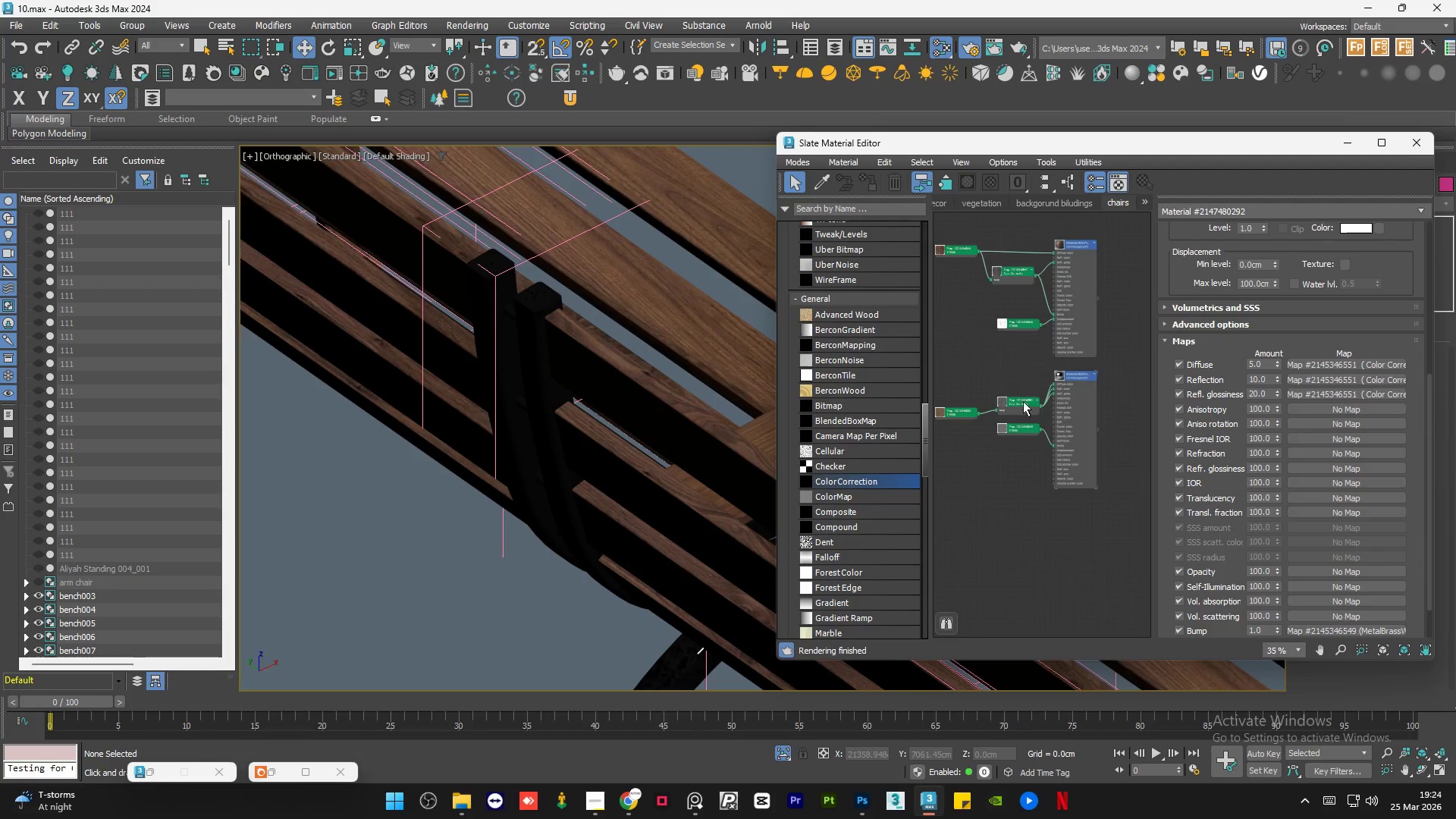 
left_click_drag(start_coordinate=[1028, 409], to_coordinate=[1026, 382])
 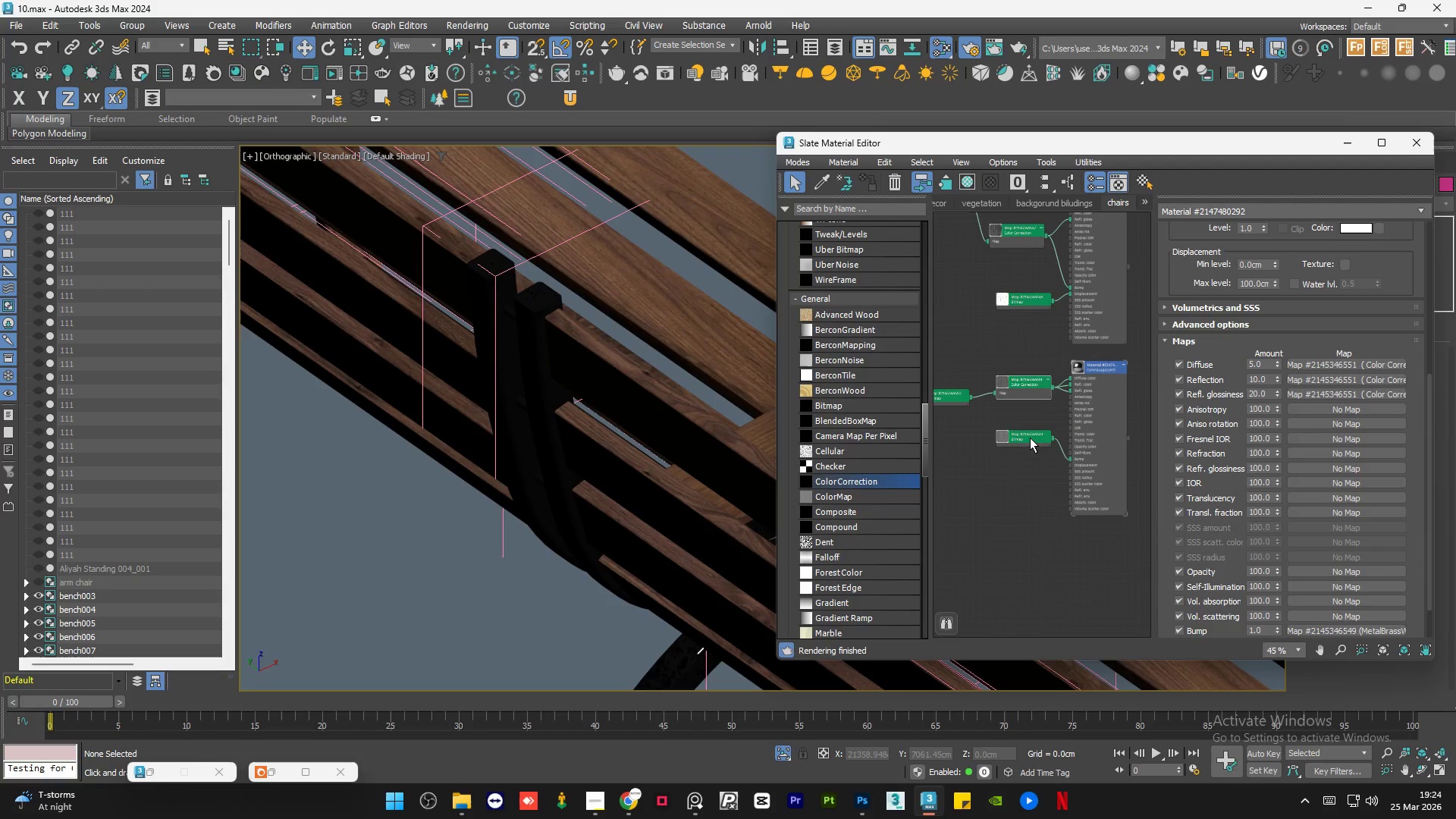 
scroll: coordinate [1001, 400], scroll_direction: up, amount: 1.0
 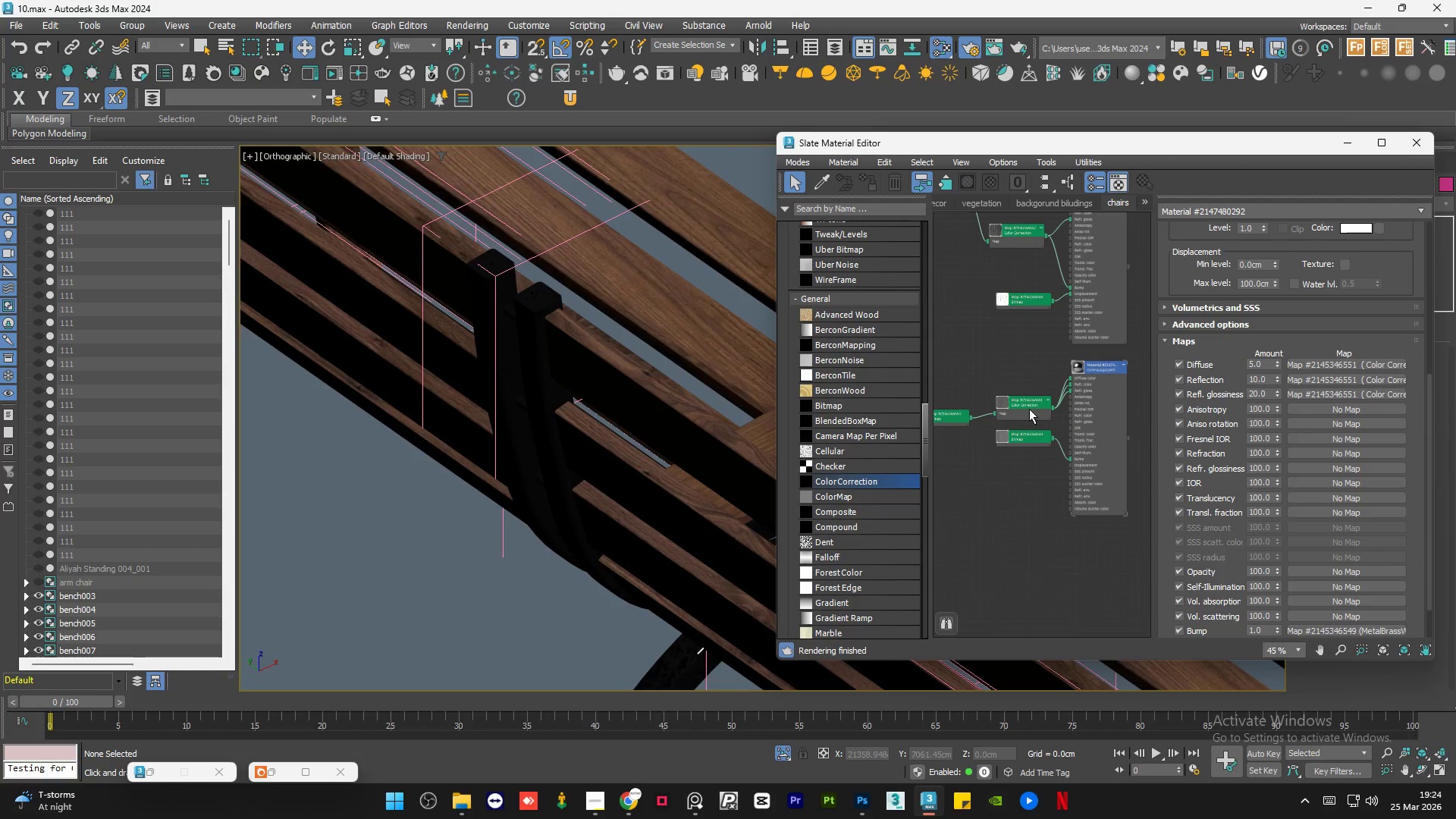 
left_click_drag(start_coordinate=[1030, 438], to_coordinate=[1026, 422])
 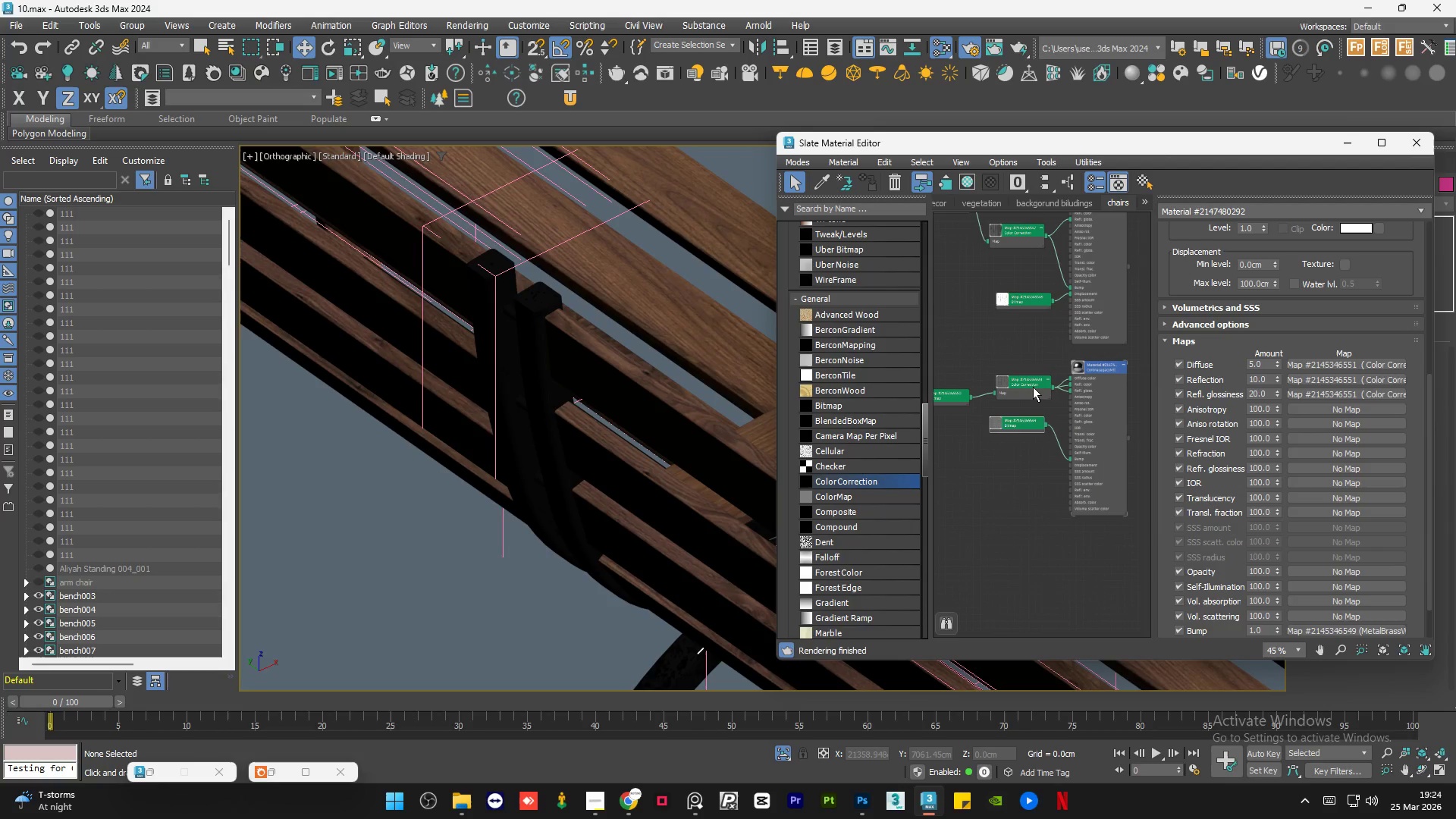 
left_click_drag(start_coordinate=[1033, 386], to_coordinate=[1027, 395])
 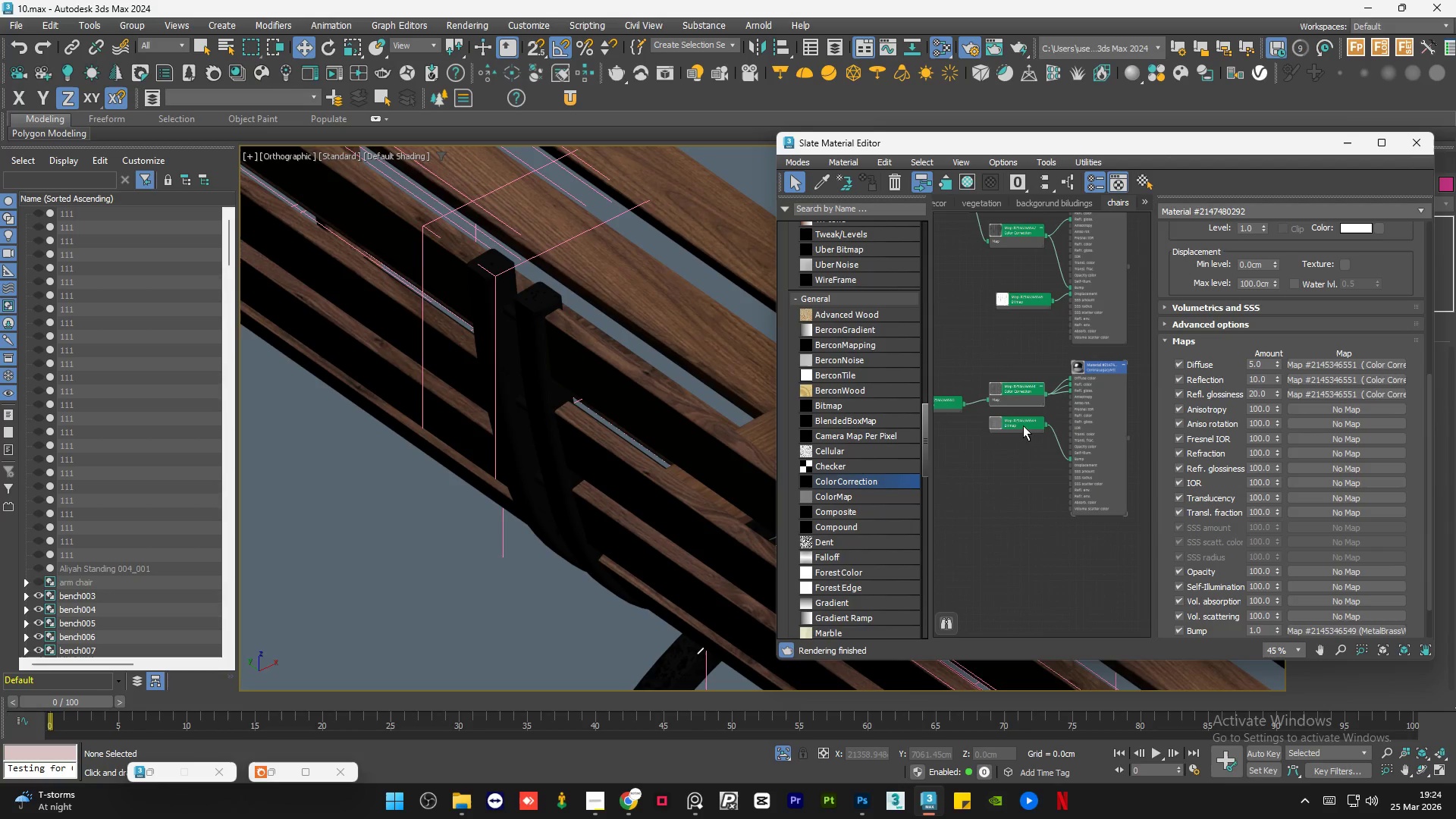 
left_click_drag(start_coordinate=[1023, 425], to_coordinate=[1025, 430])
 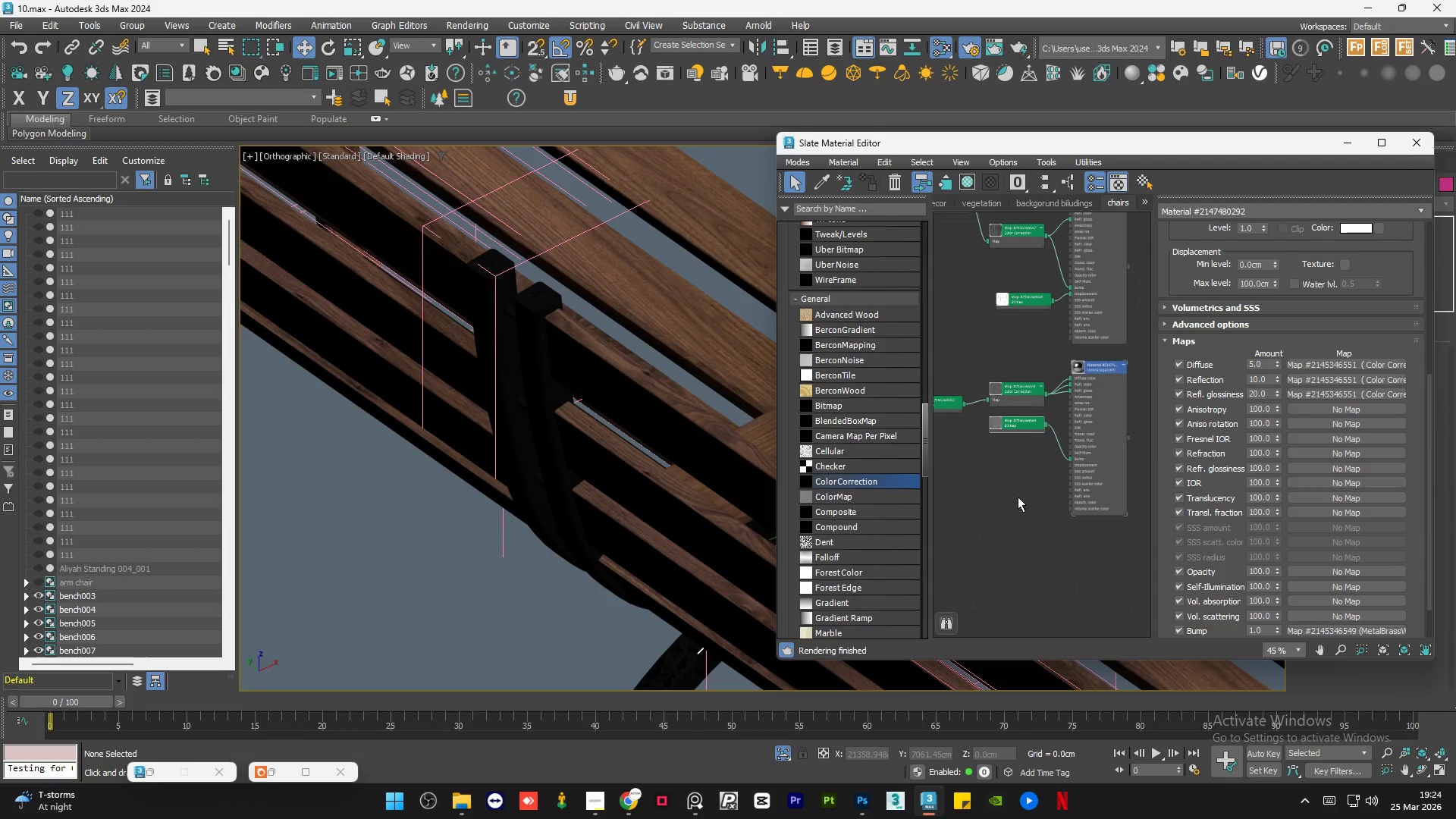 
left_click([1018, 497])
 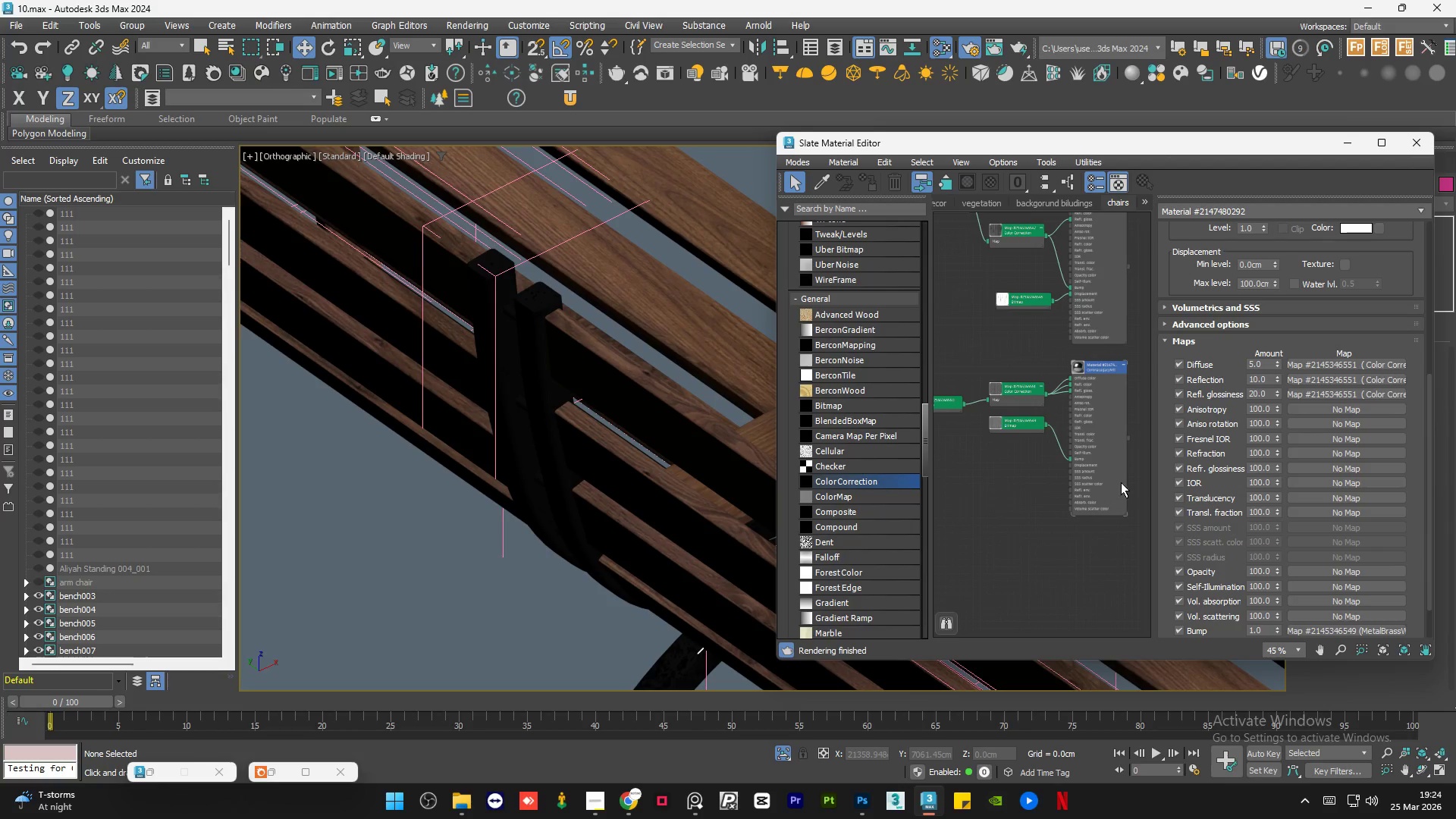 
scroll: coordinate [1121, 482], scroll_direction: down, amount: 2.0
 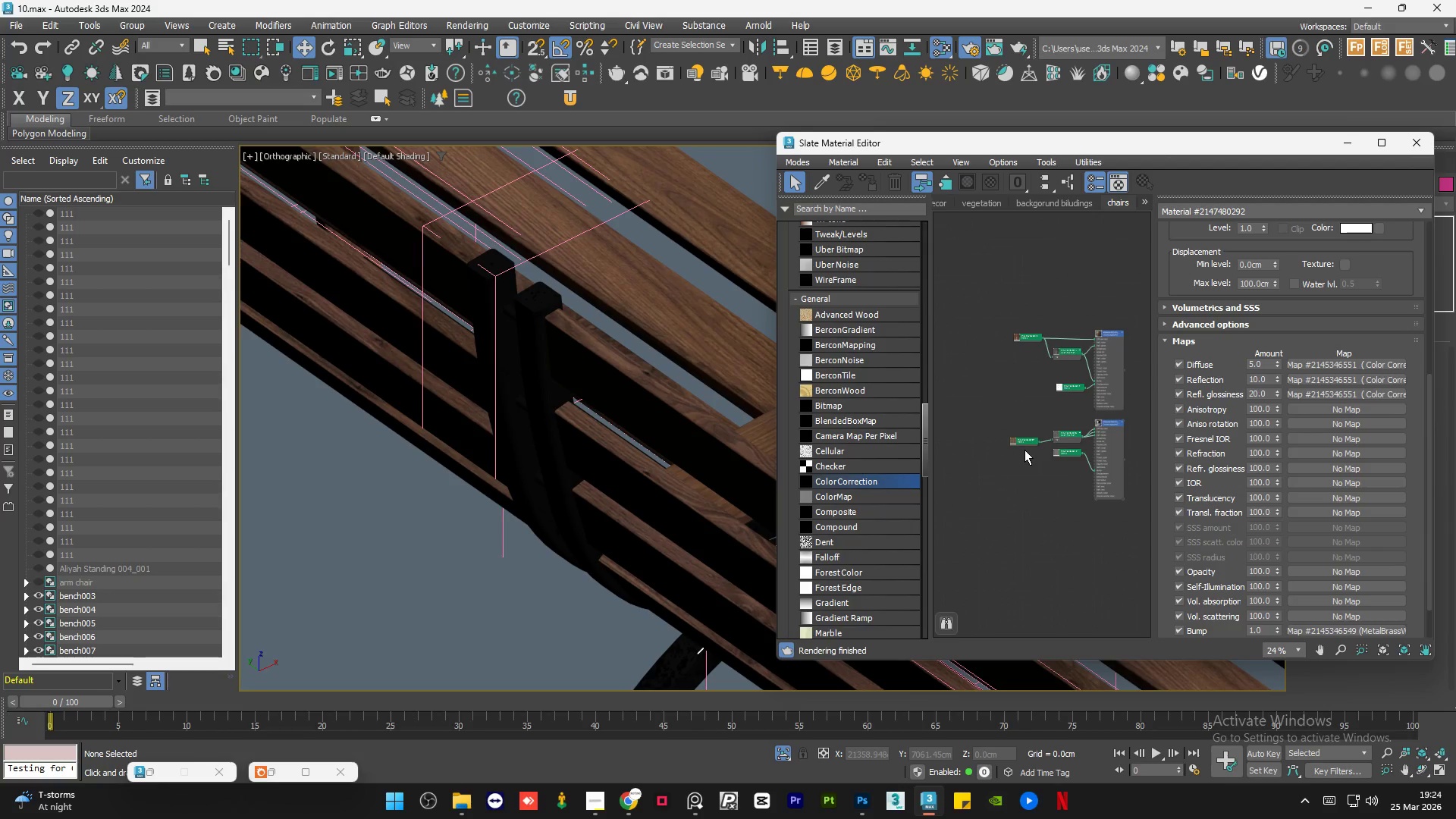 
left_click_drag(start_coordinate=[1029, 430], to_coordinate=[1040, 427])
 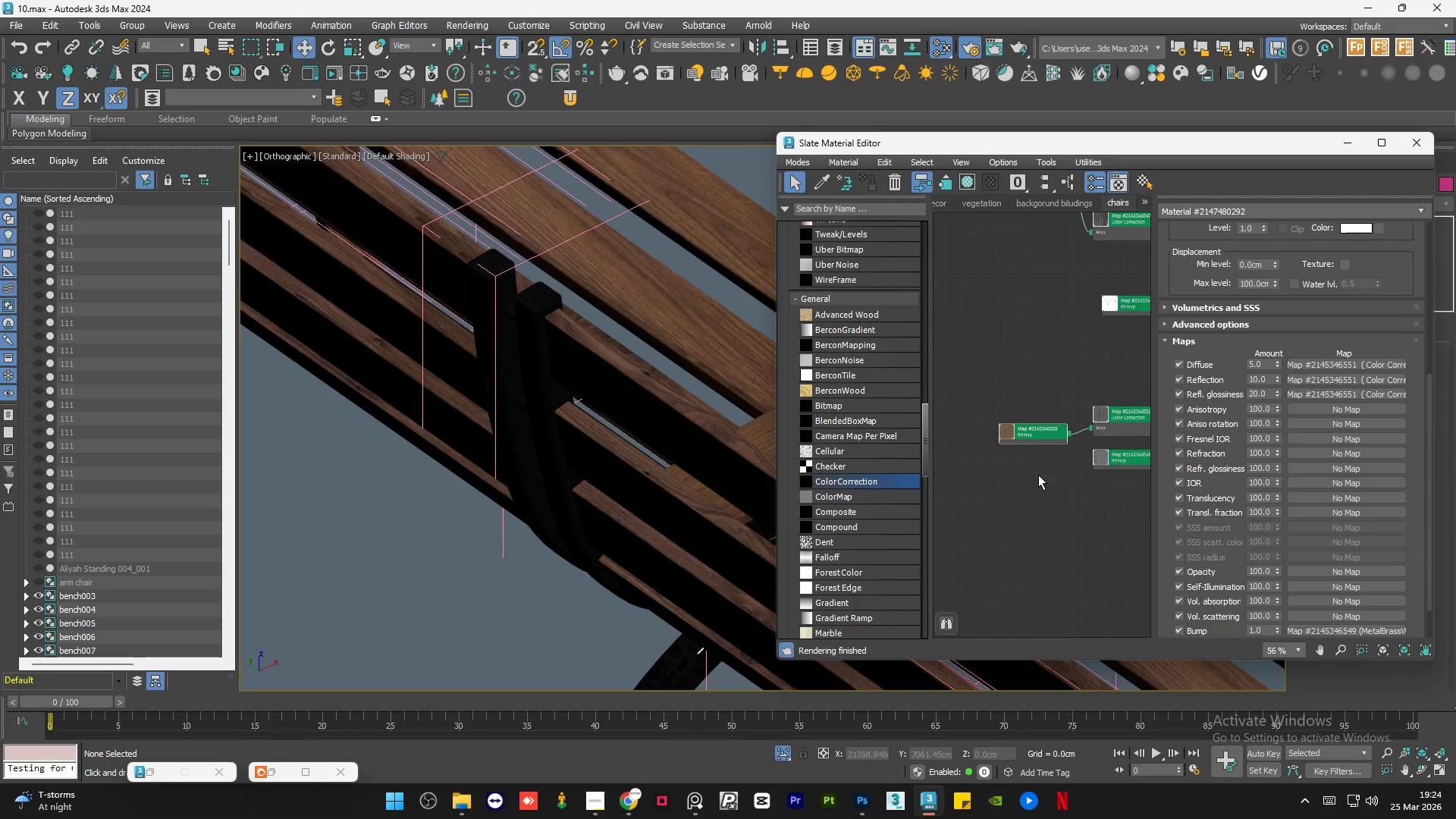 
scroll: coordinate [1020, 442], scroll_direction: up, amount: 3.0
 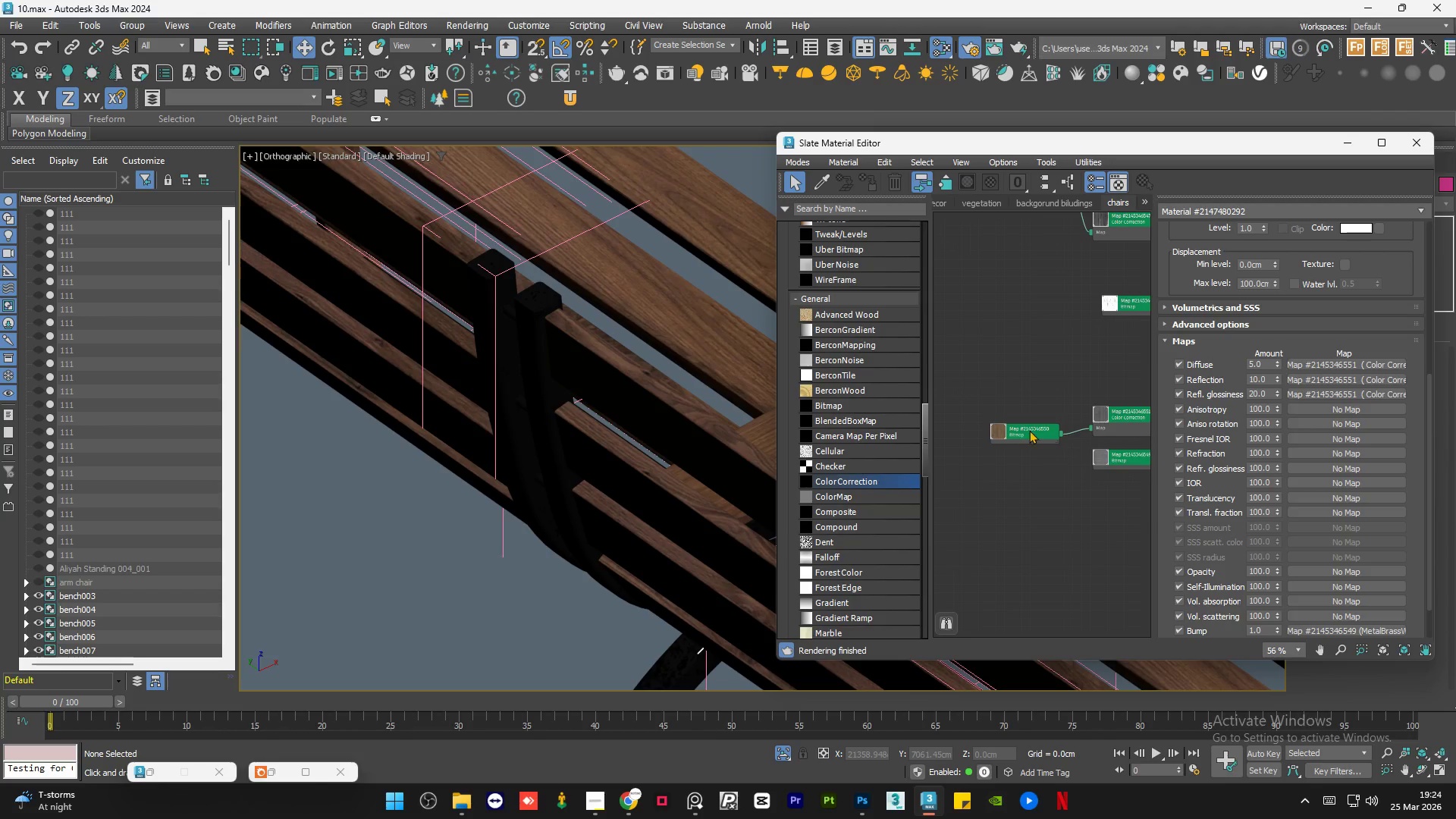 
left_click([1038, 475])
 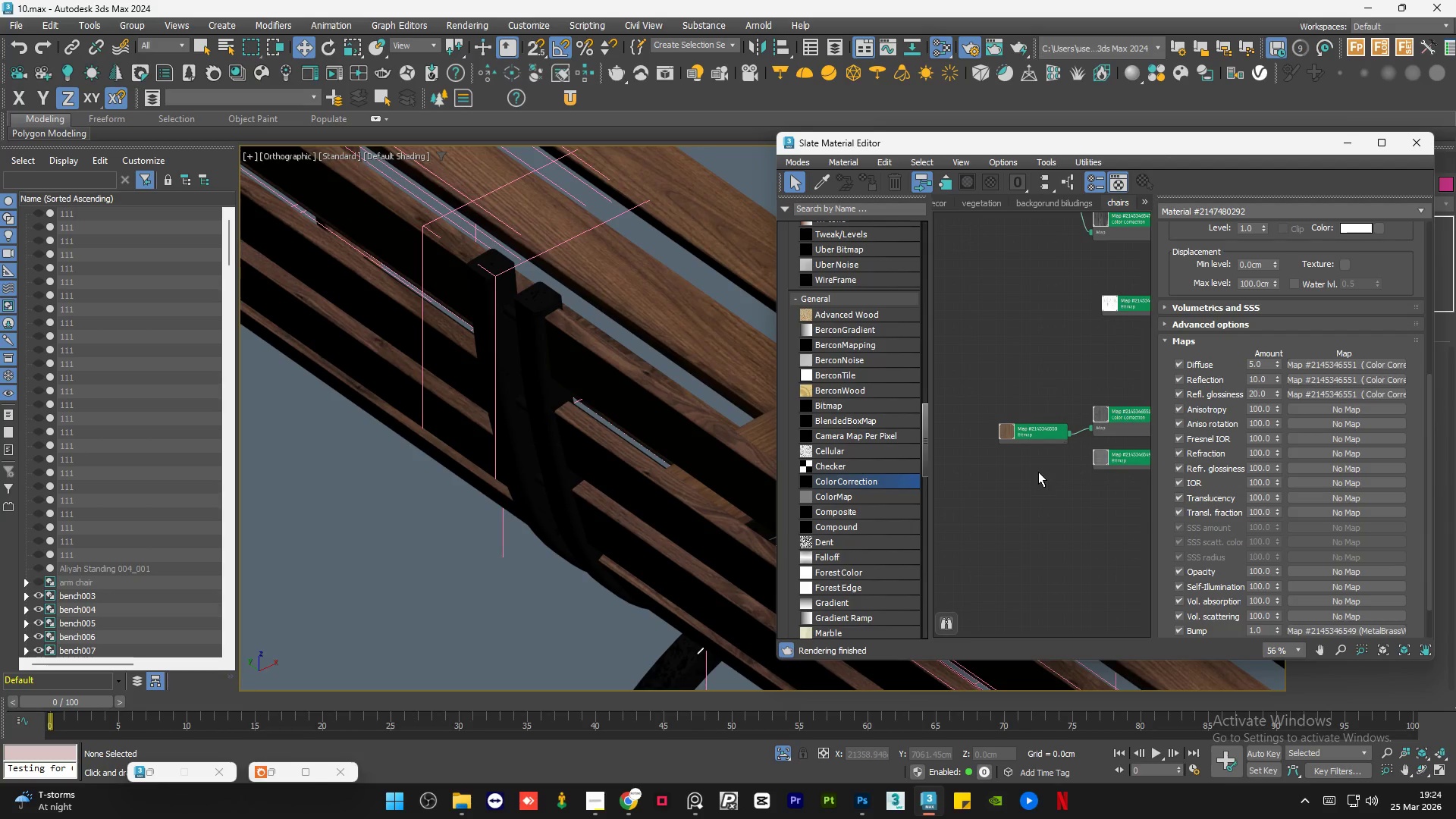 
scroll: coordinate [1038, 469], scroll_direction: down, amount: 2.0
 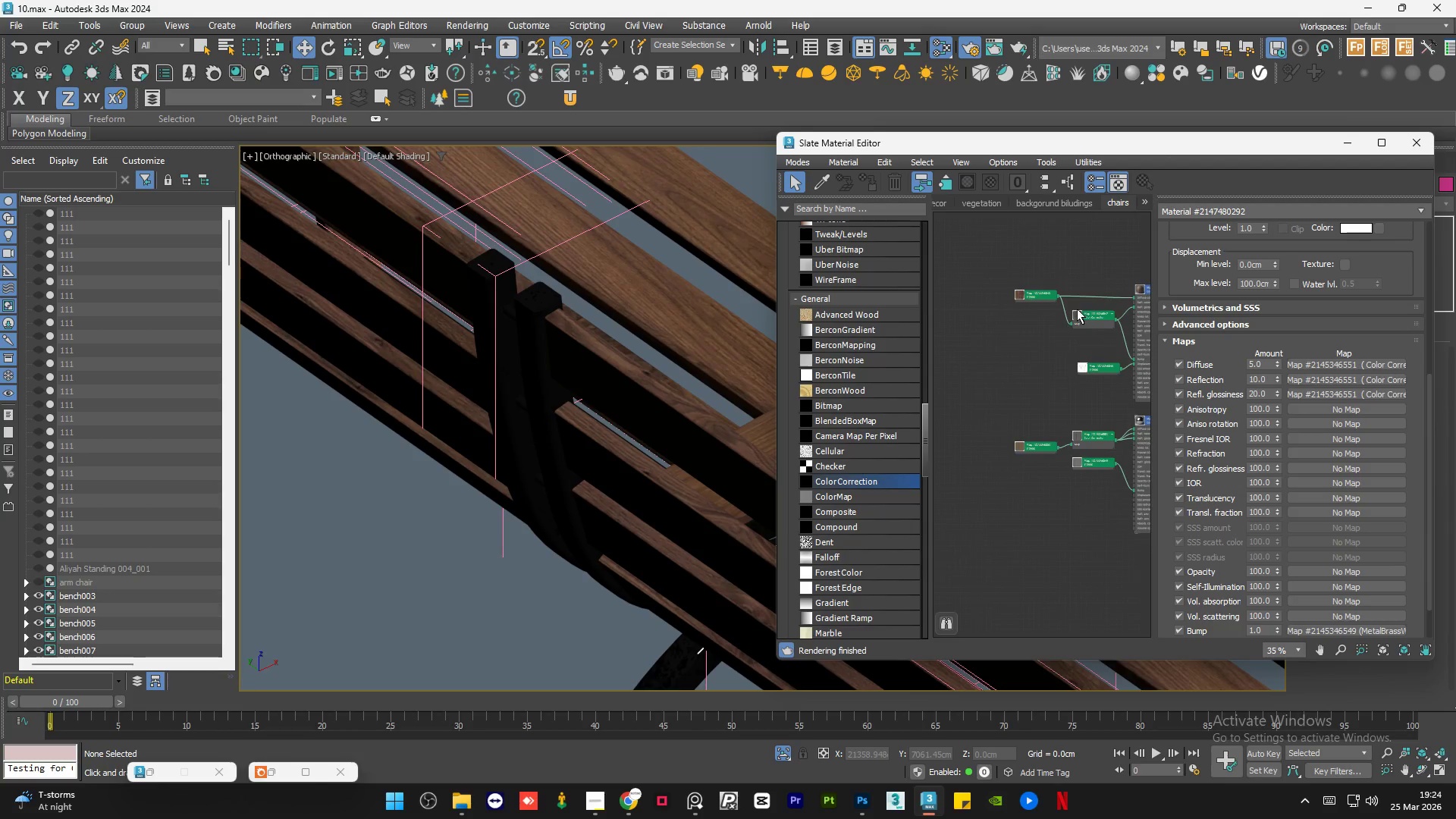 
left_click_drag(start_coordinate=[1027, 293], to_coordinate=[1038, 296])
 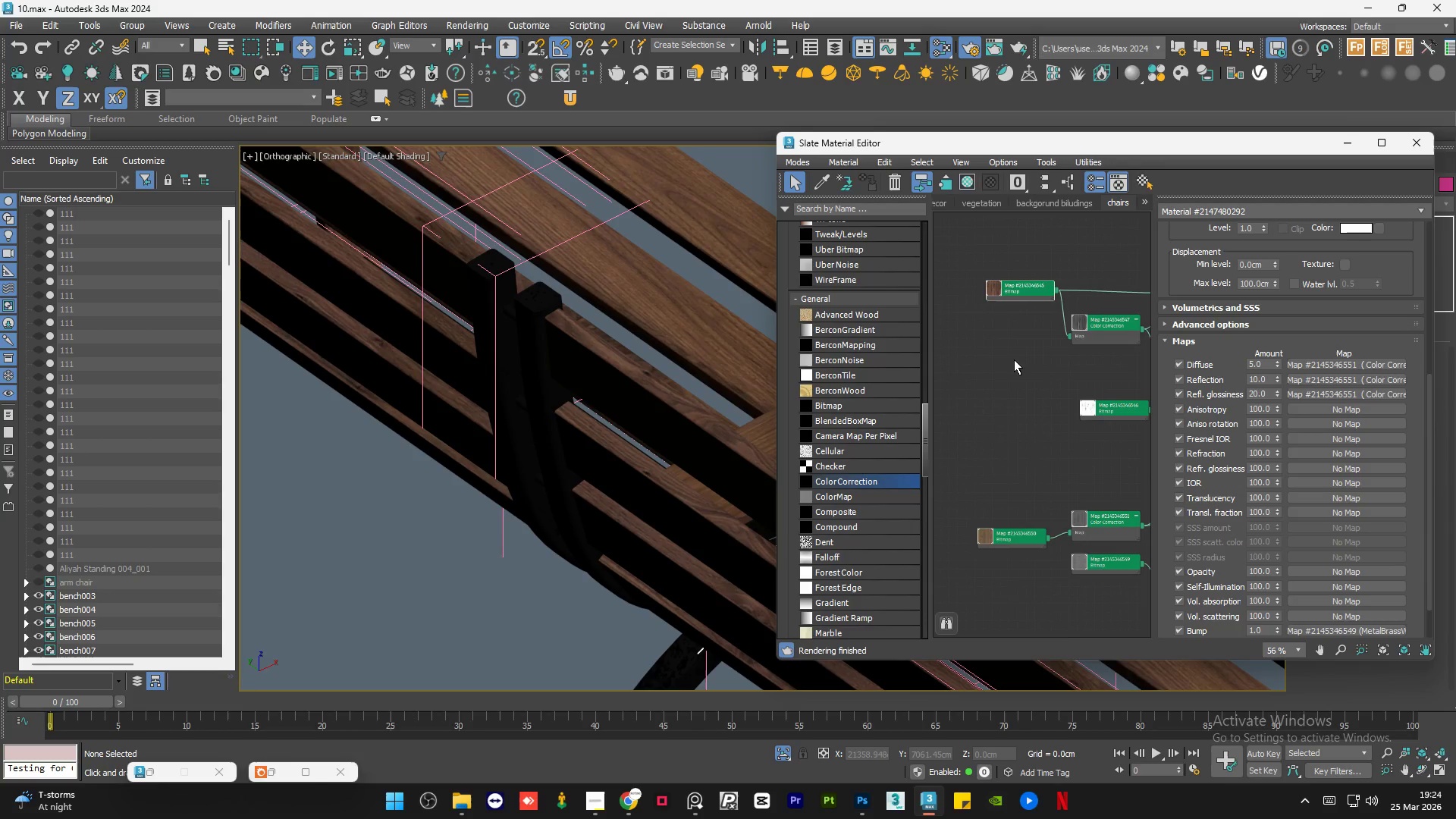 
scroll: coordinate [1072, 304], scroll_direction: up, amount: 2.0
 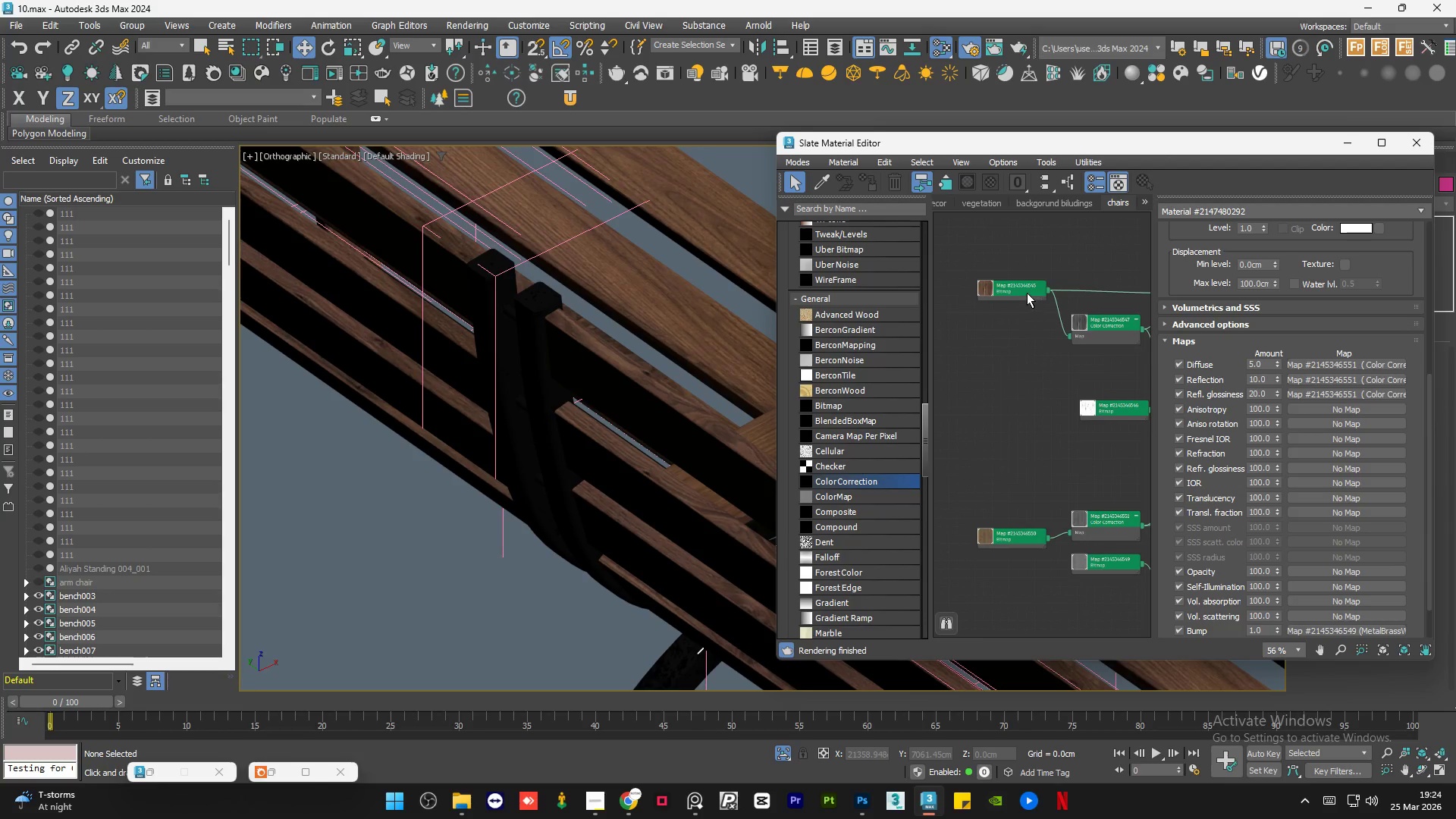 
left_click([1014, 359])
 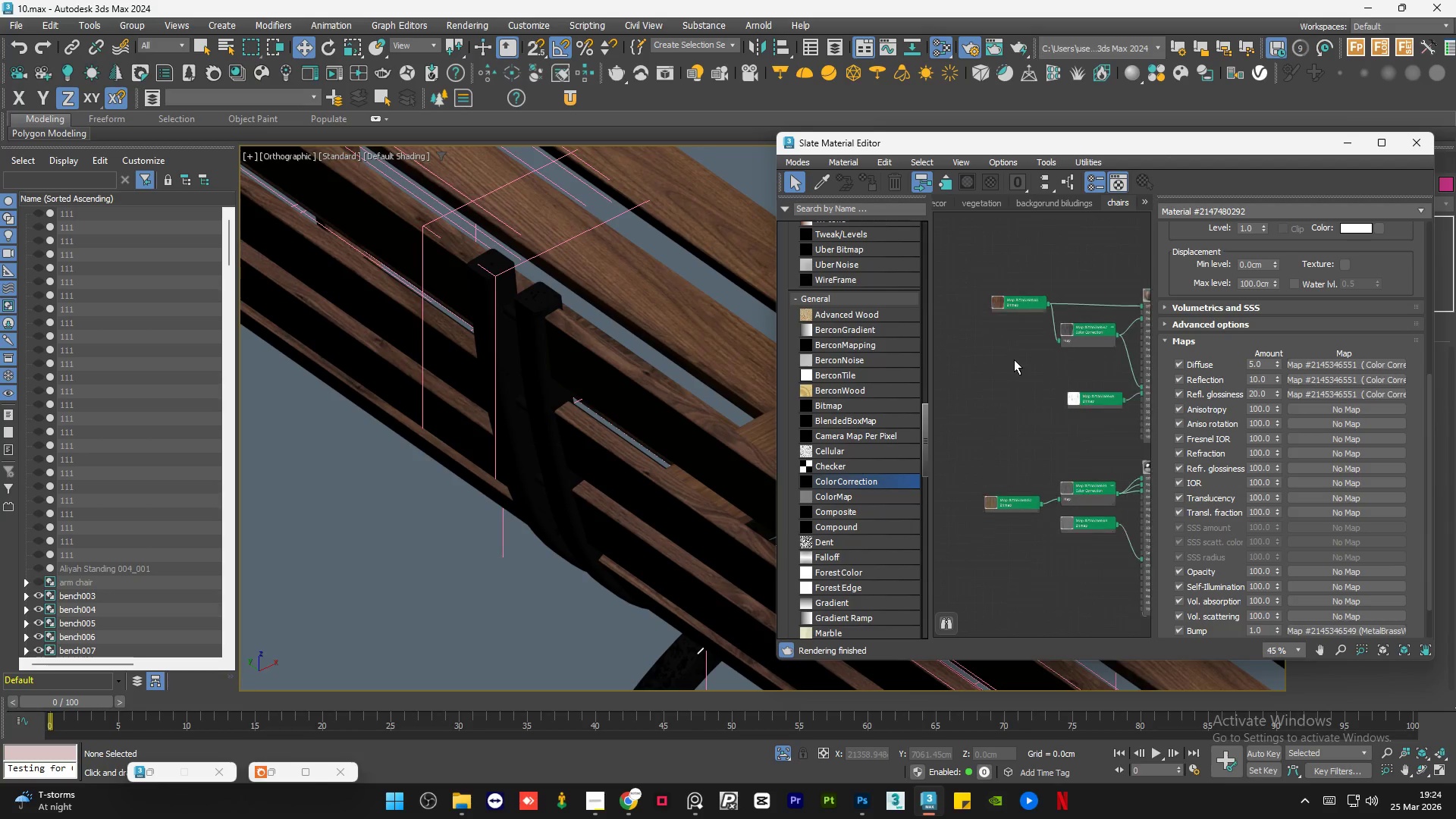 
hold_key(key=AltLeft, duration=0.75)
 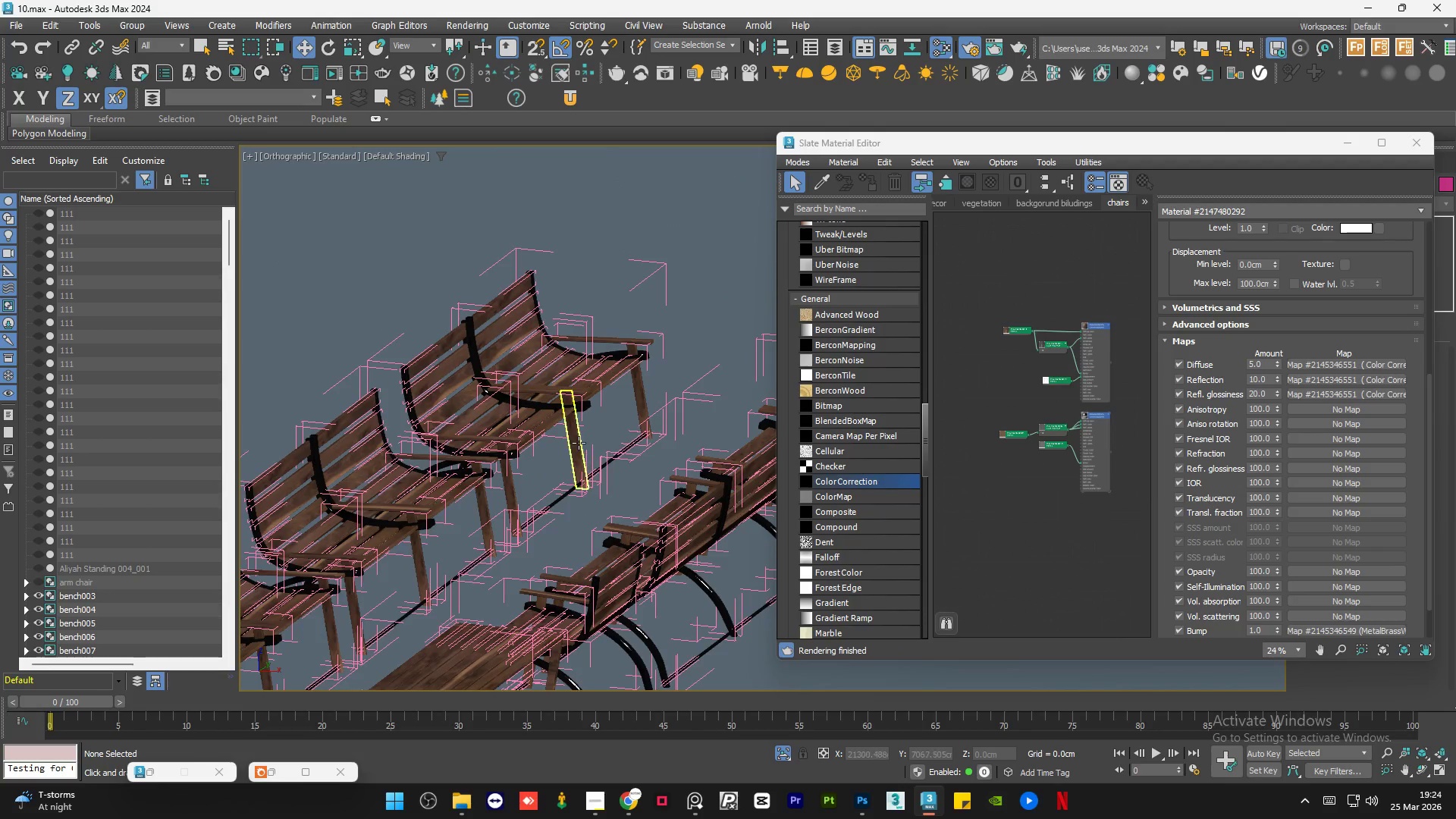 
scroll: coordinate [489, 435], scroll_direction: down, amount: 8.0
 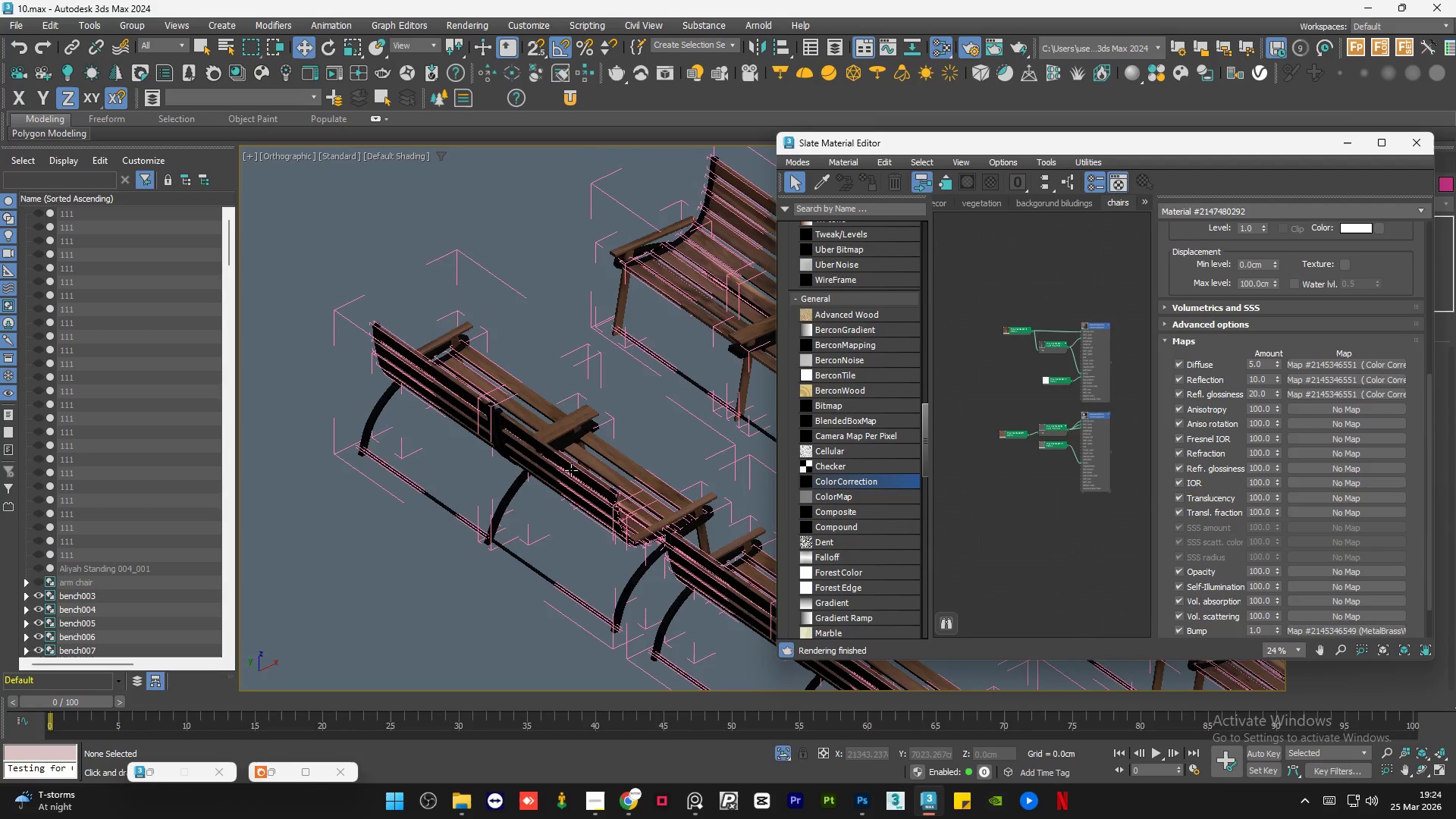 
scroll: coordinate [535, 470], scroll_direction: up, amount: 7.0
 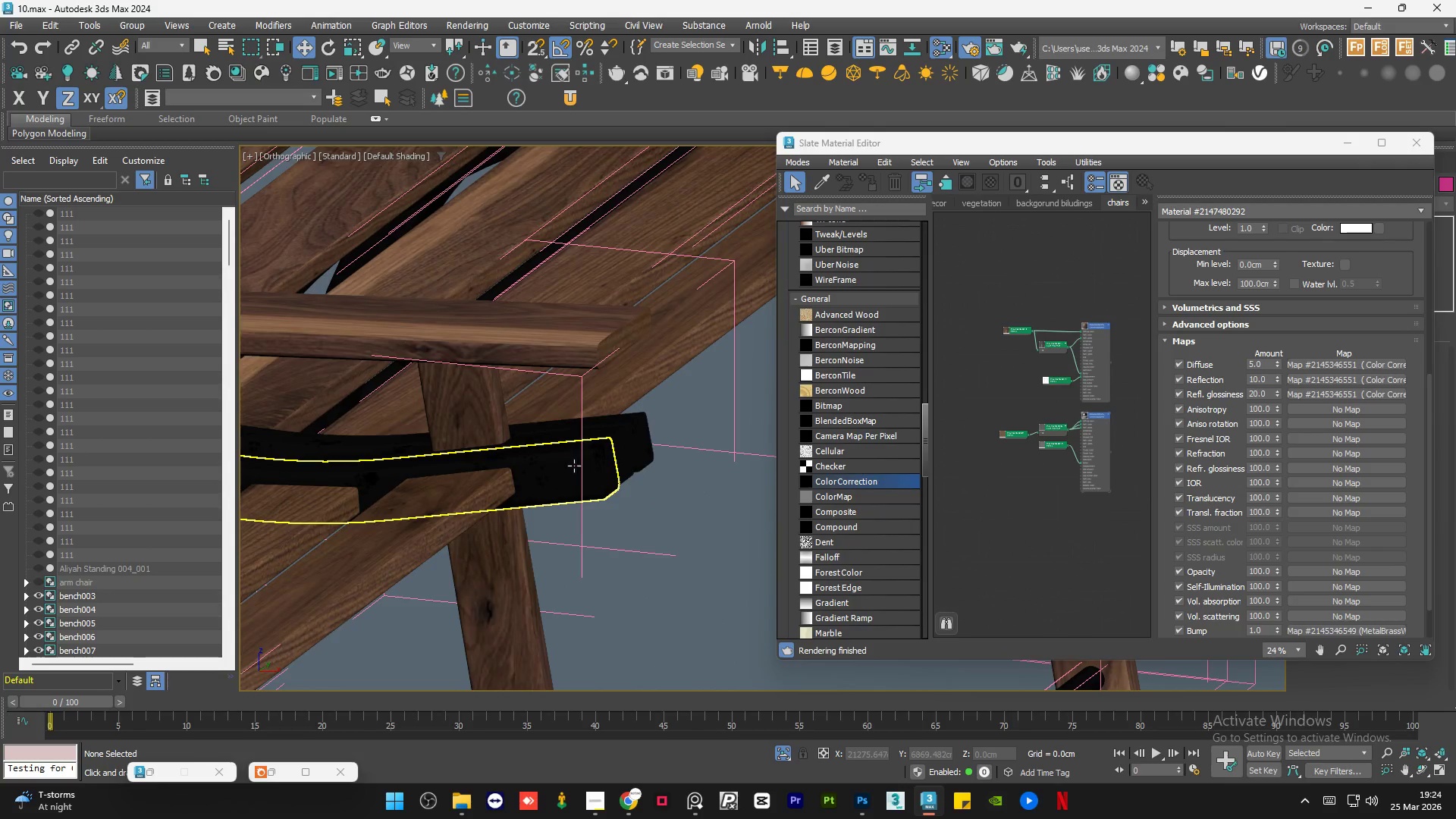 
scroll: coordinate [514, 470], scroll_direction: down, amount: 3.0
 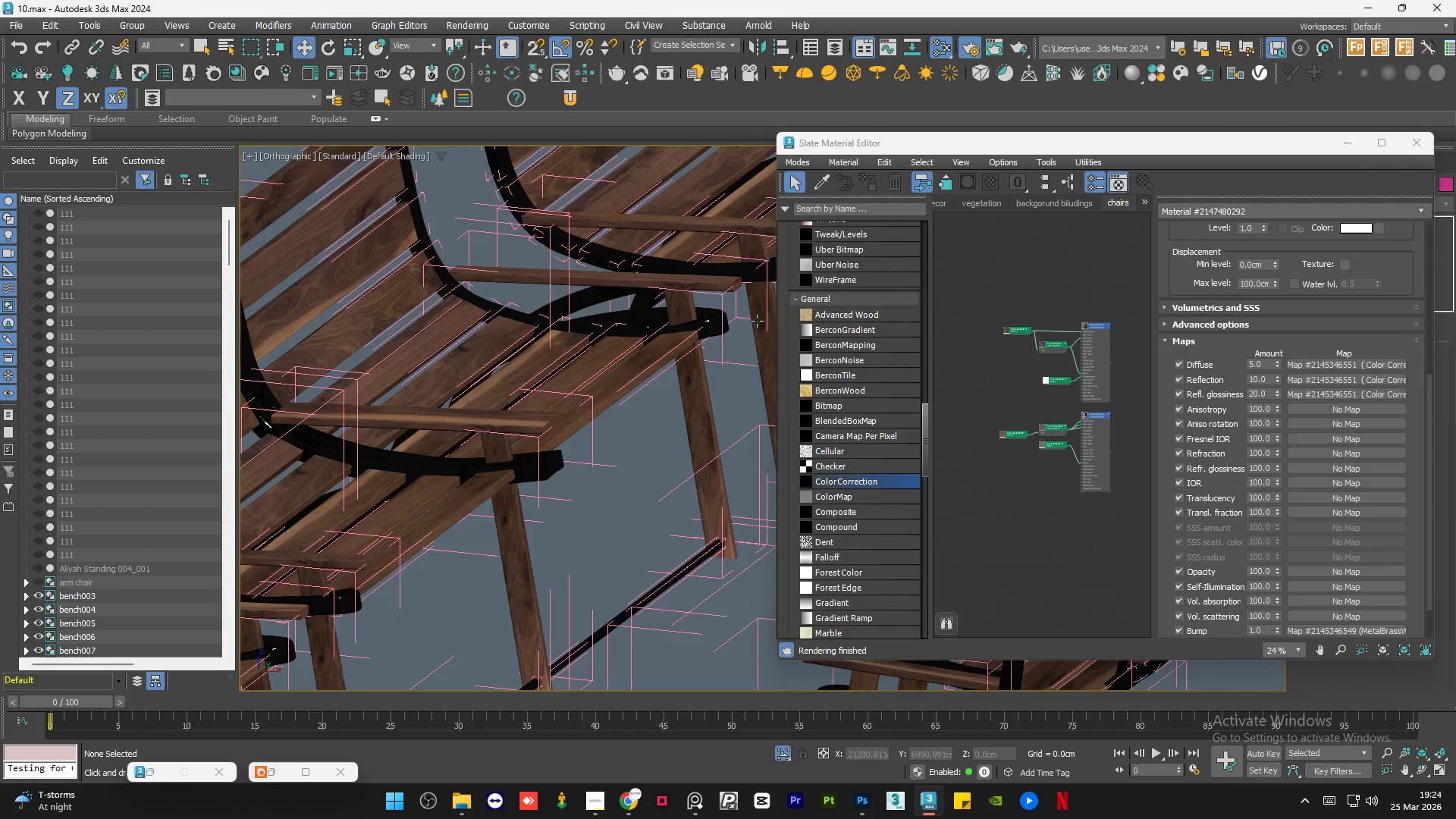 
scroll: coordinate [756, 318], scroll_direction: up, amount: 4.0
 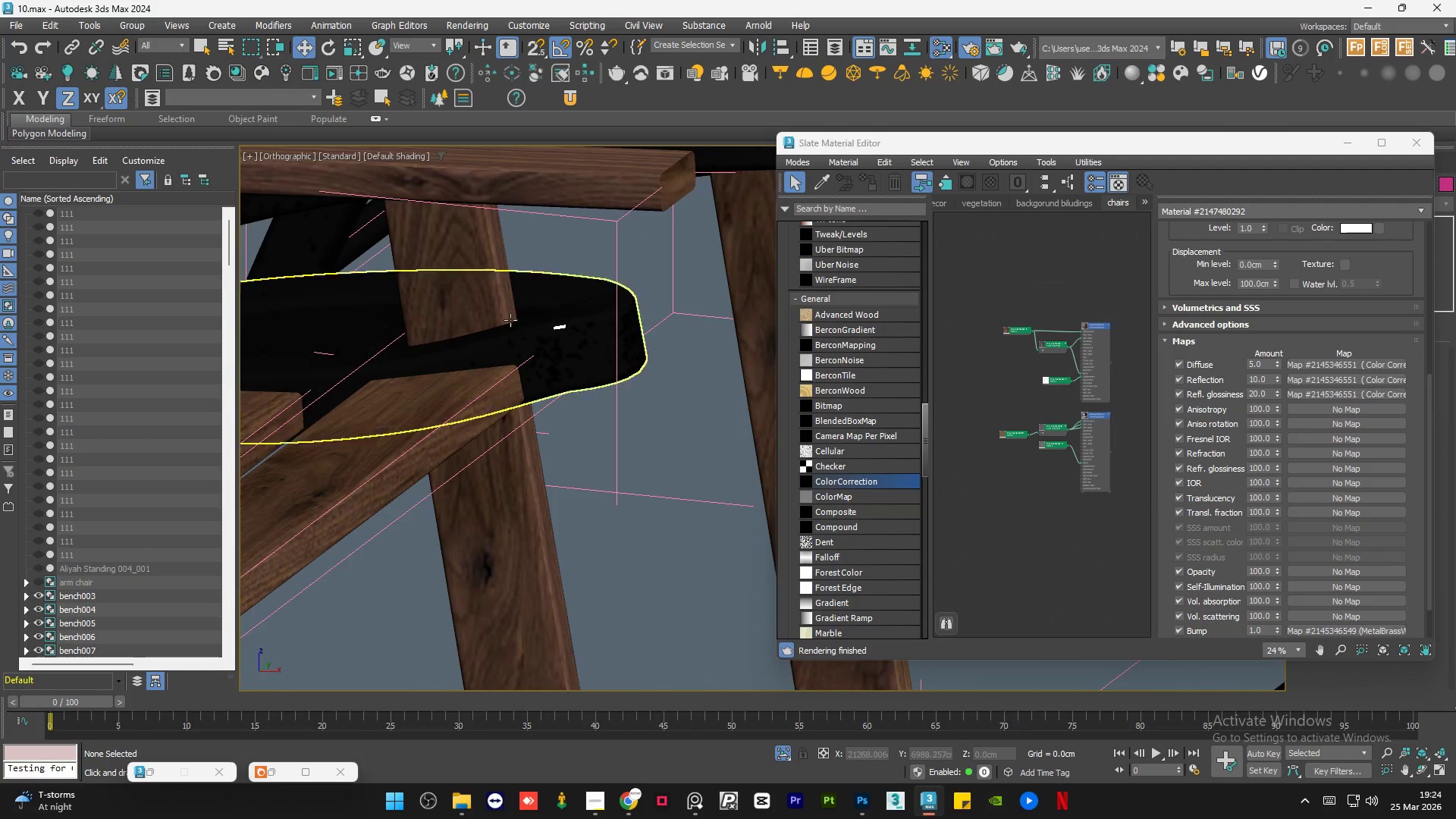 
scroll: coordinate [522, 326], scroll_direction: down, amount: 8.0
 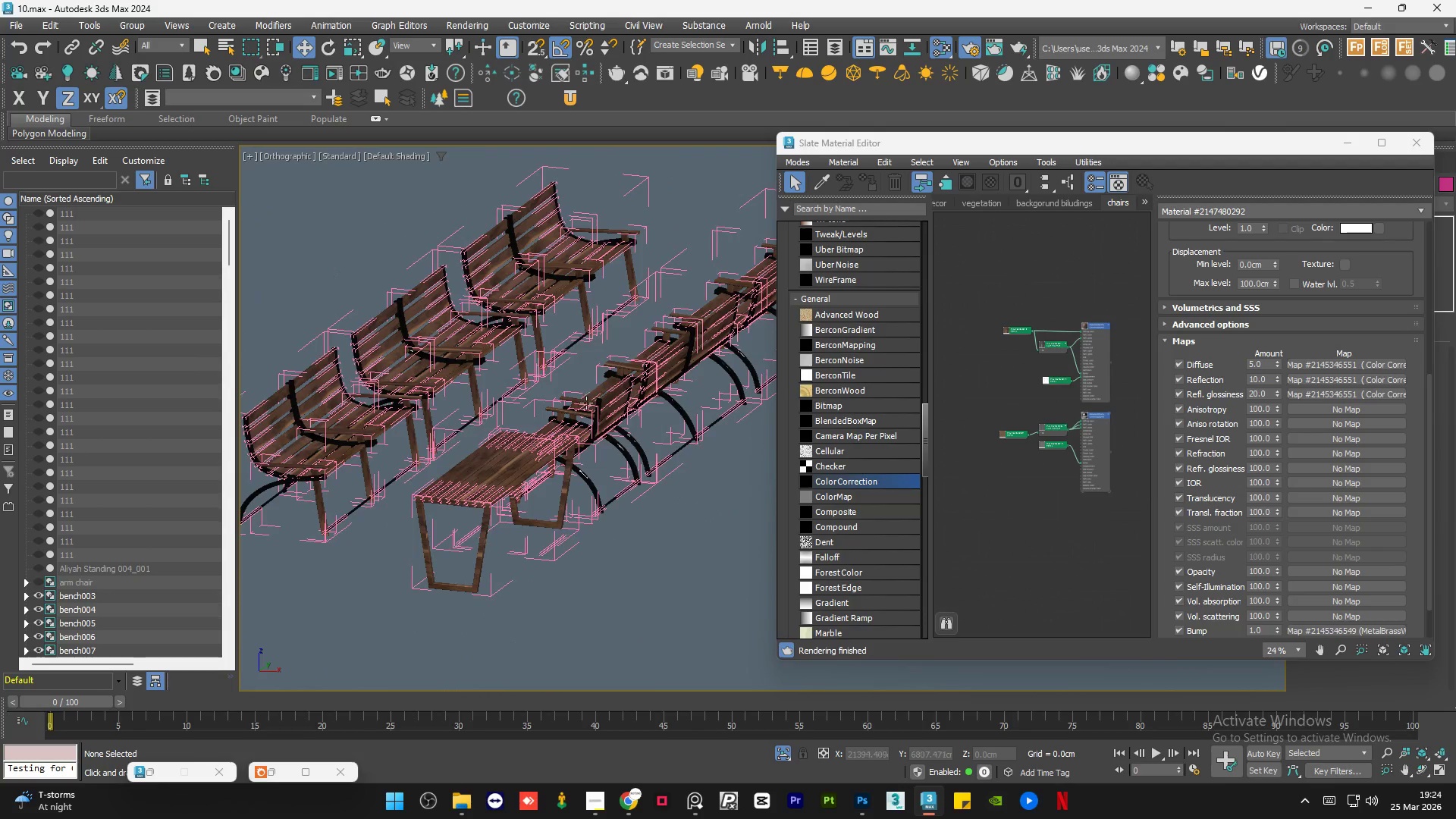 
hold_key(key=AltLeft, duration=1.22)
 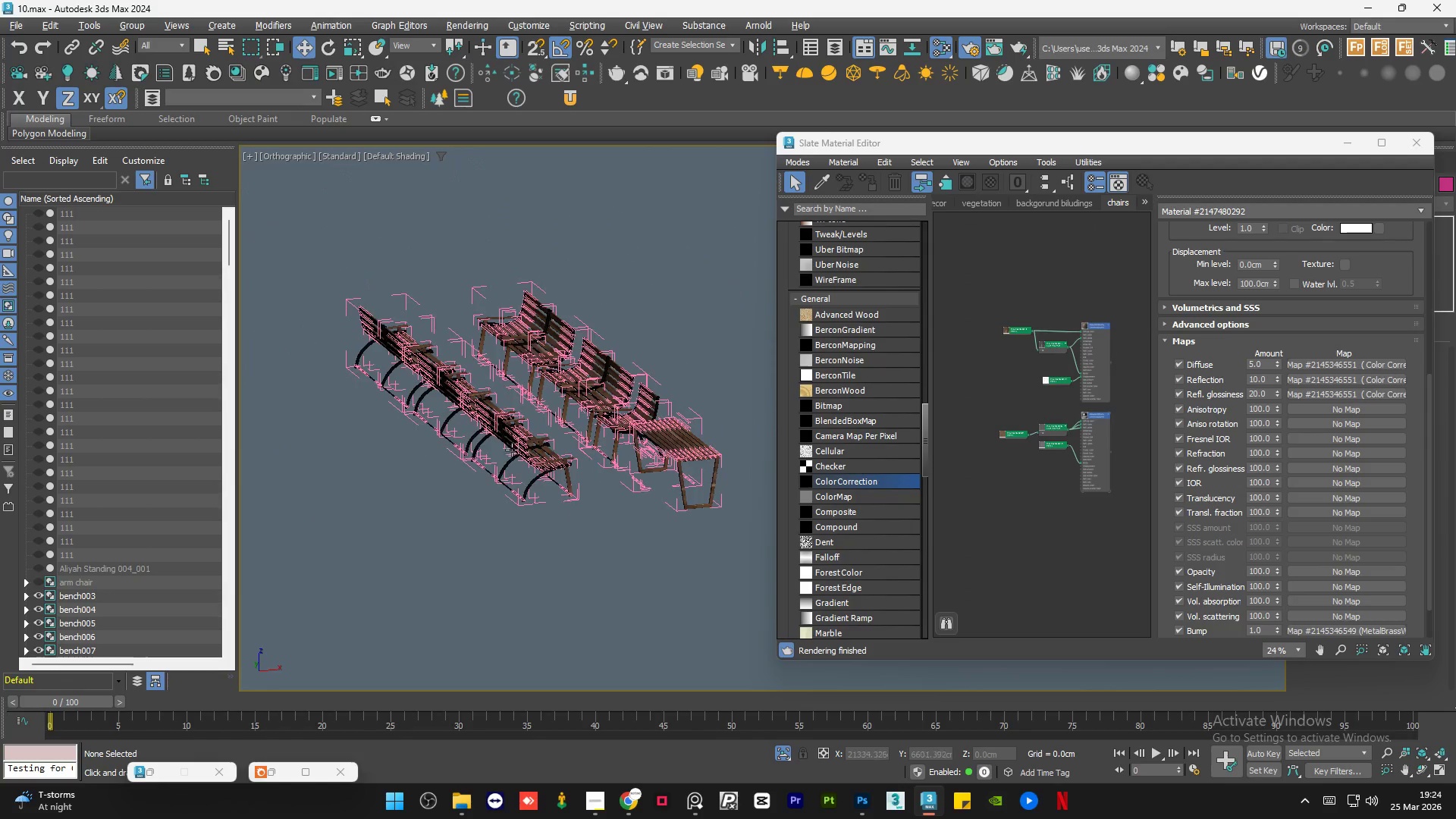 
hold_key(key=AltLeft, duration=1.0)
 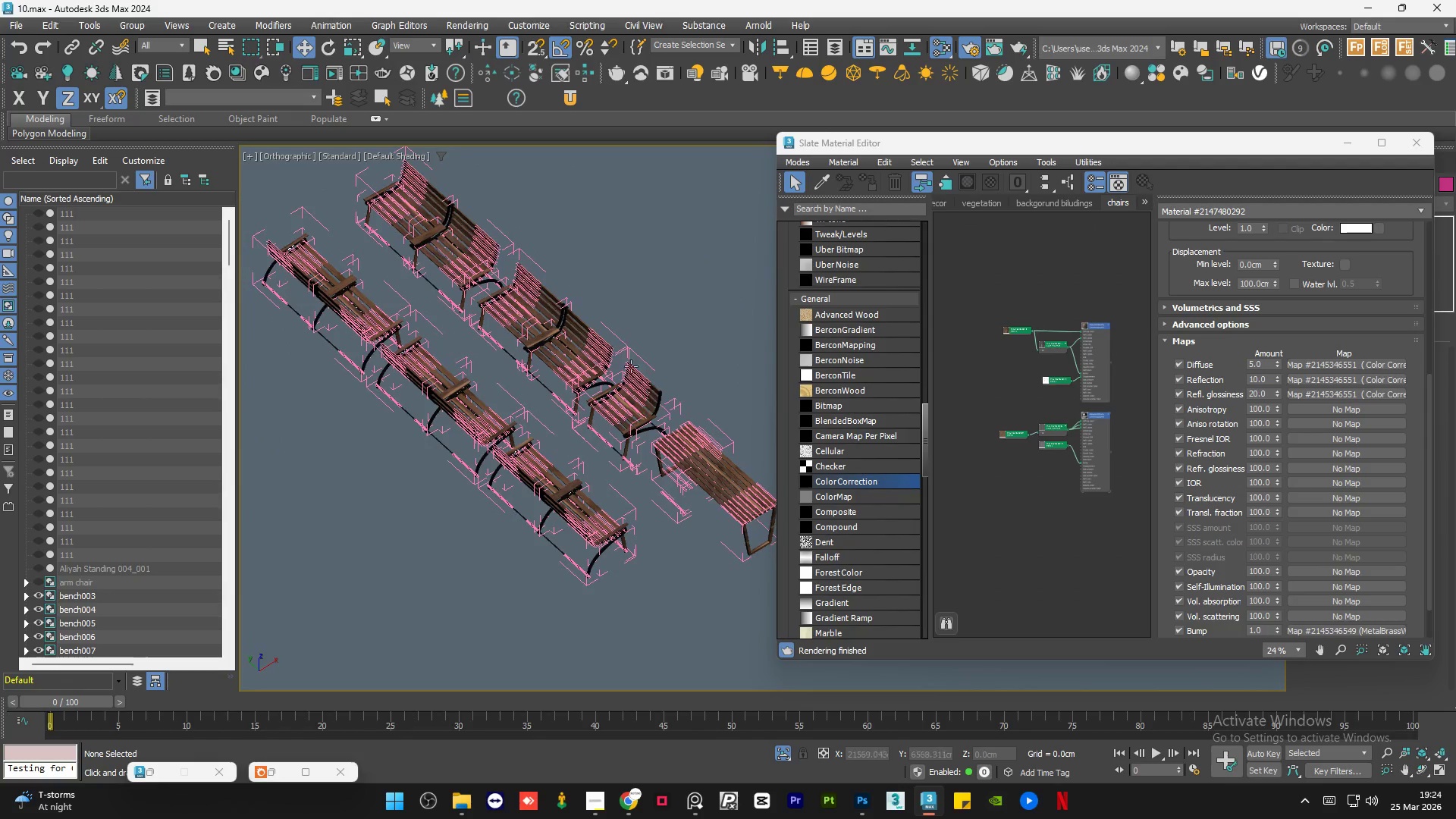 
scroll: coordinate [557, 372], scroll_direction: down, amount: 3.0
 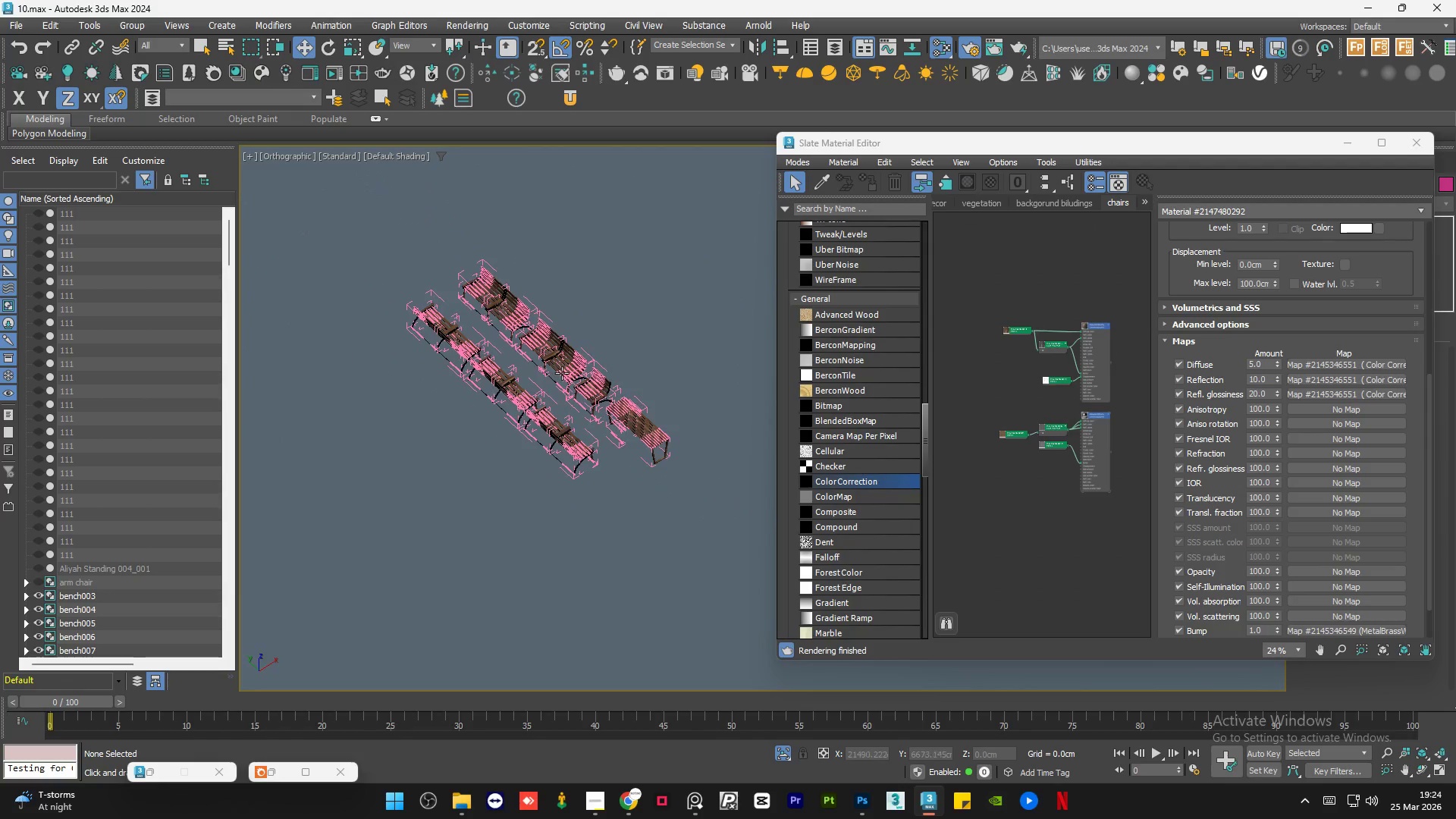 
key(Control+A)
 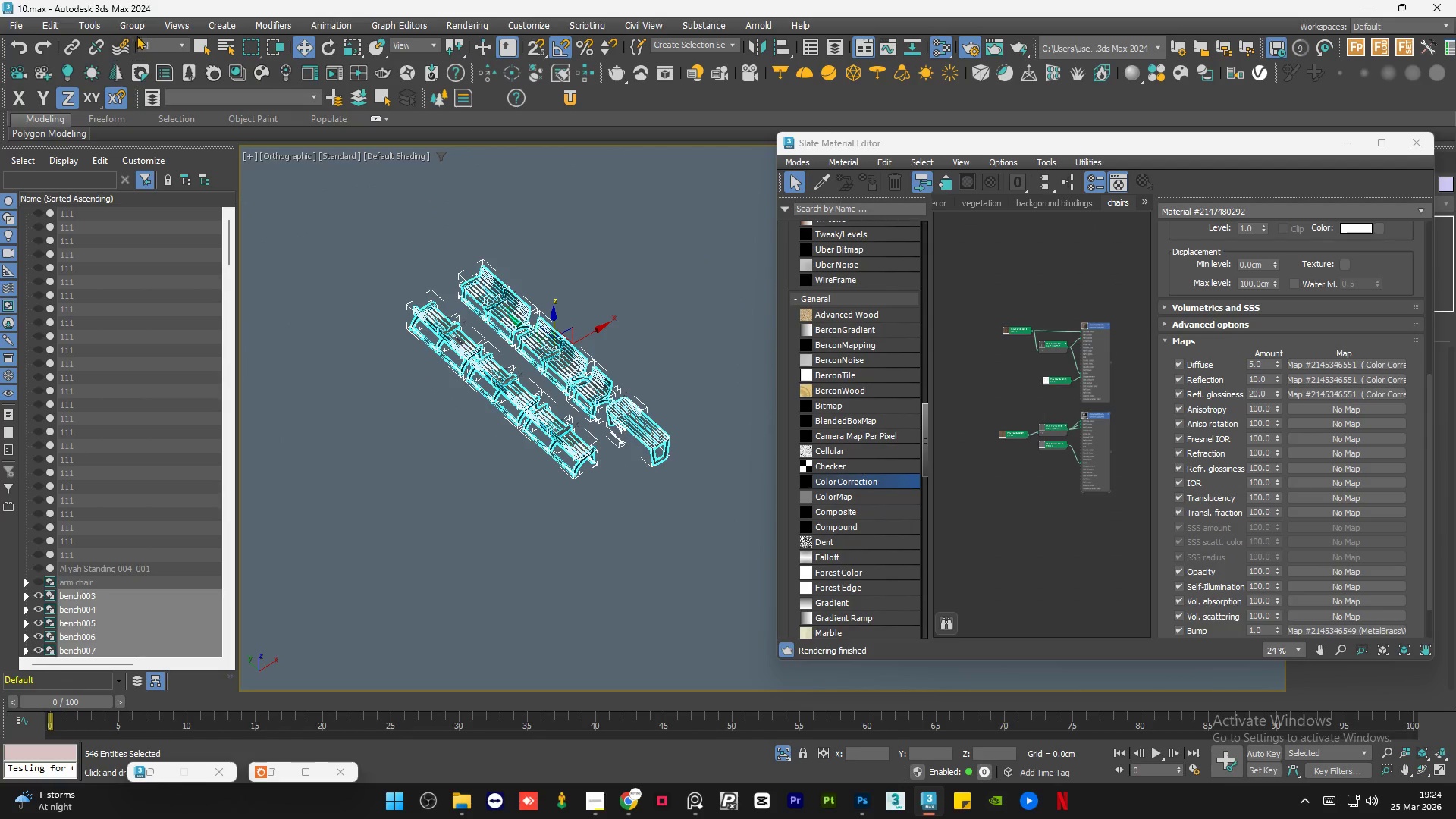 
left_click([140, 26])
 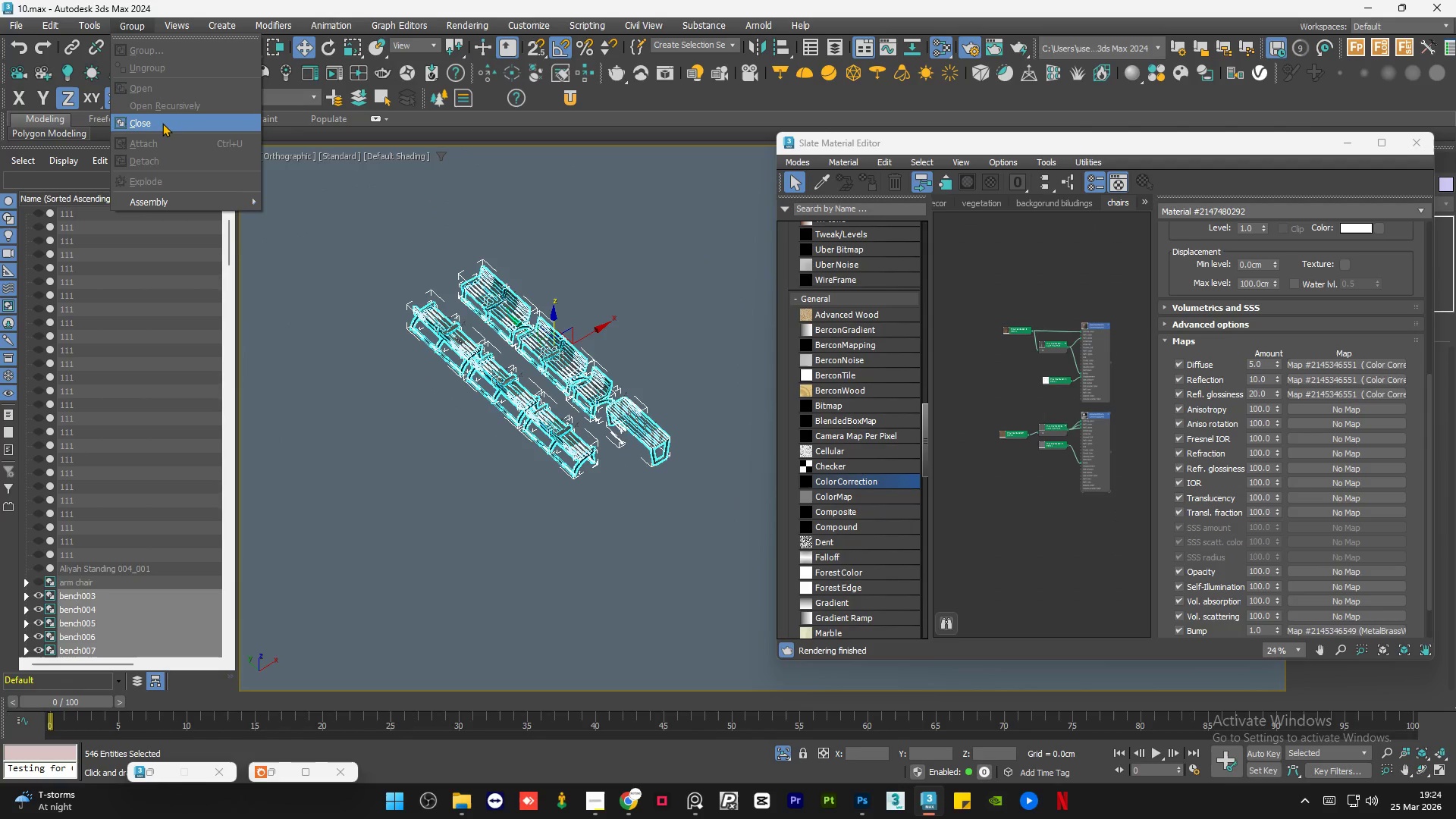 
left_click([162, 124])
 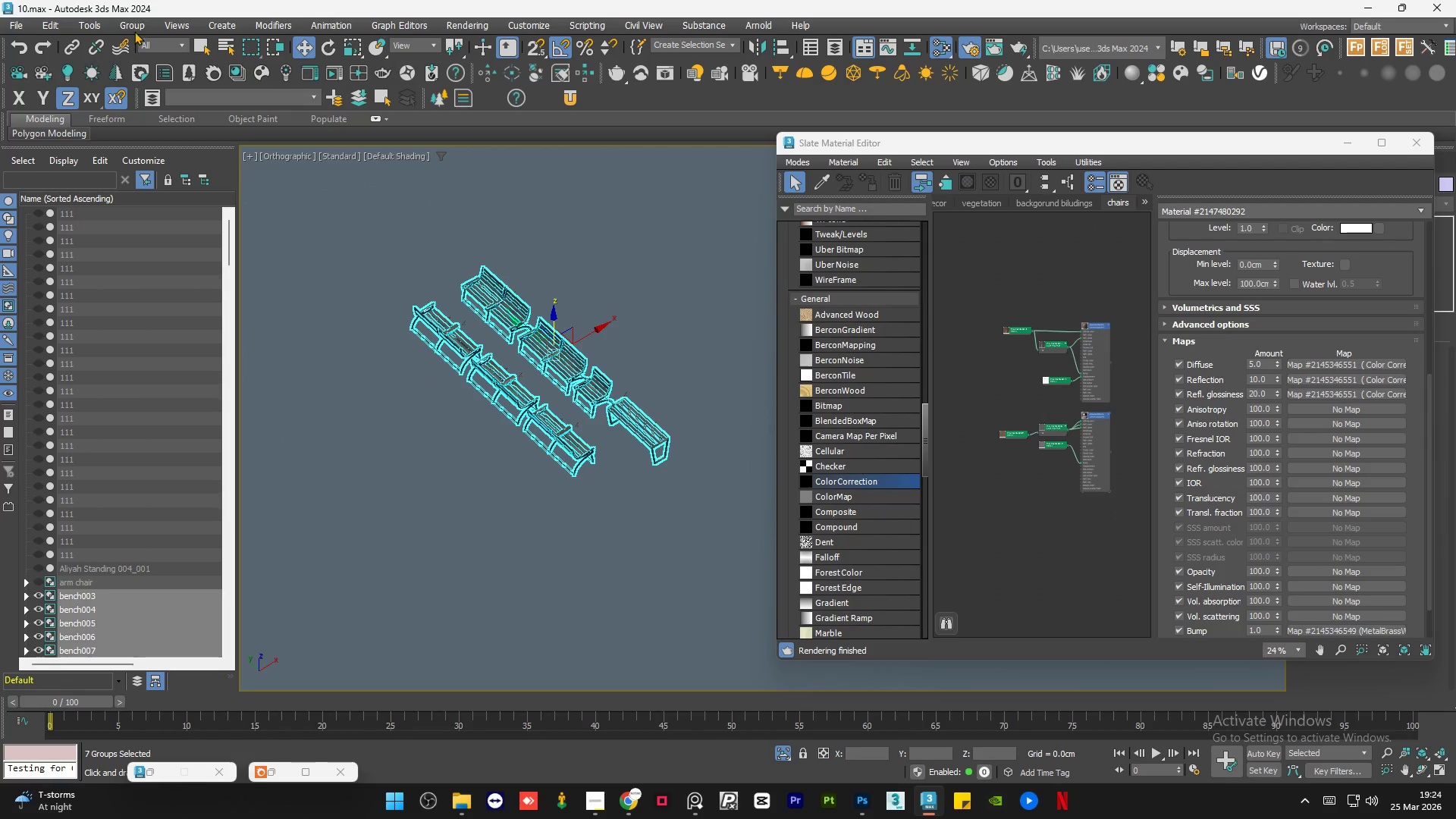 
left_click([136, 27])
 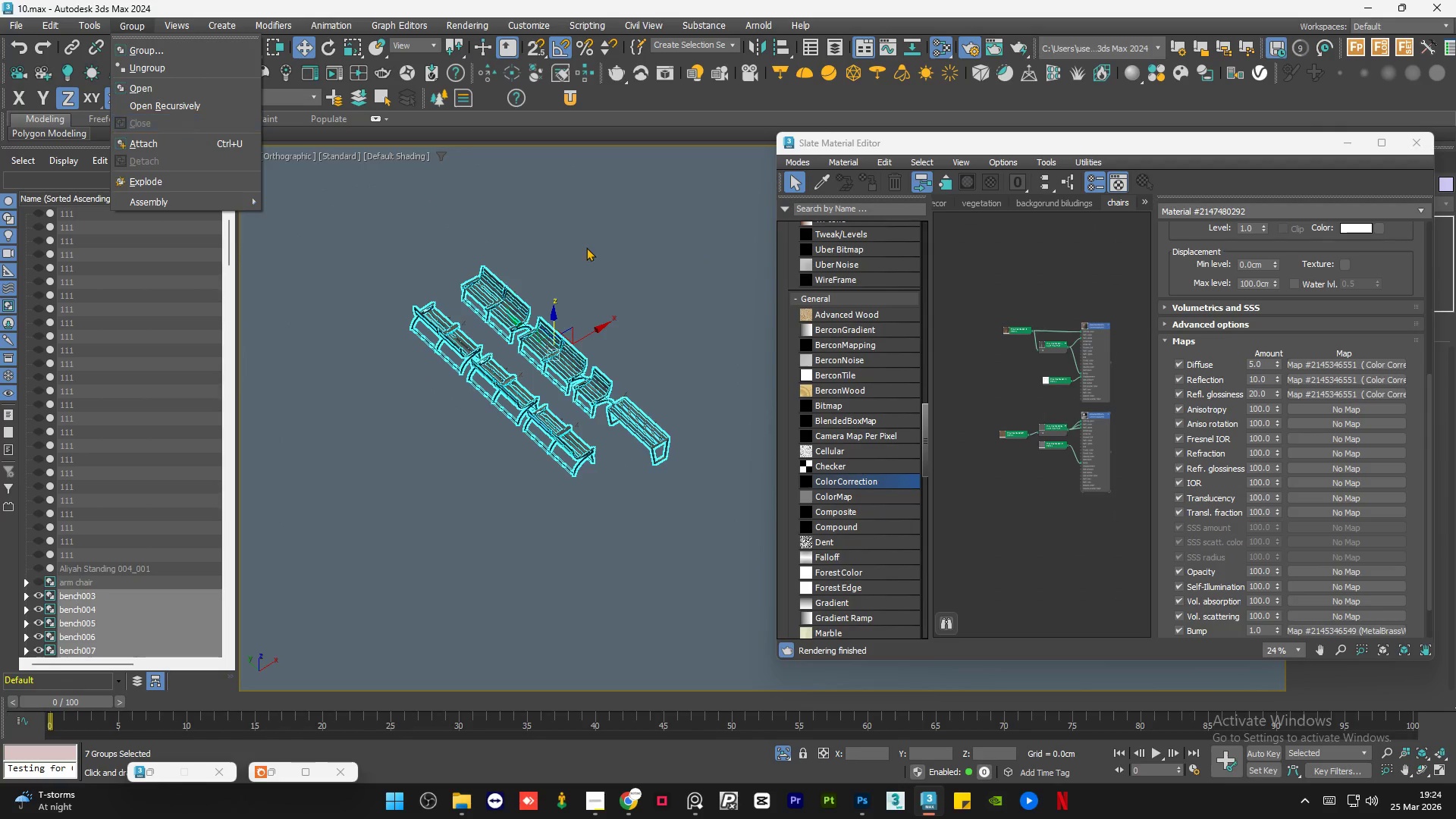 
double_click([586, 247])
 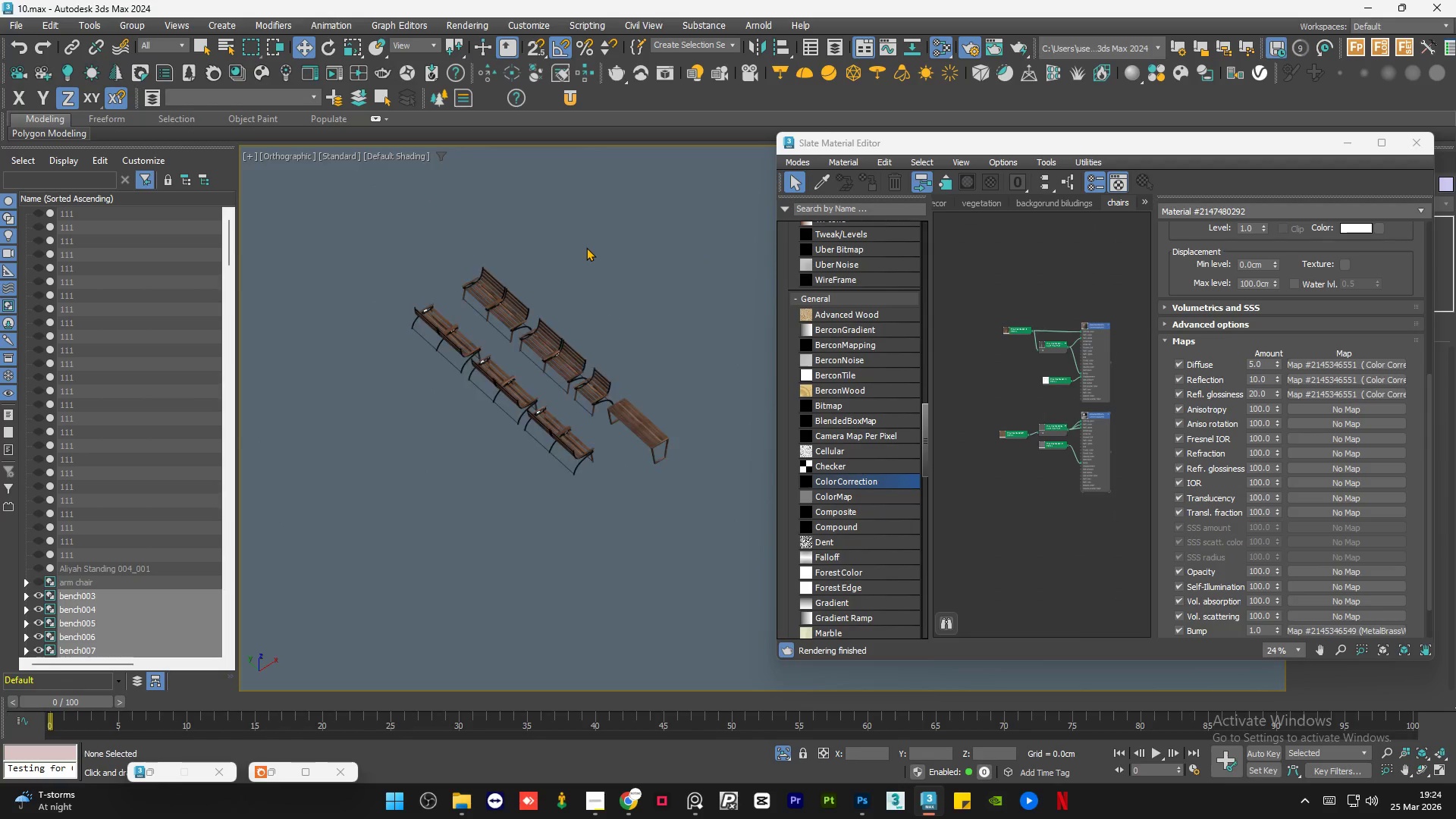 
triple_click([586, 247])
 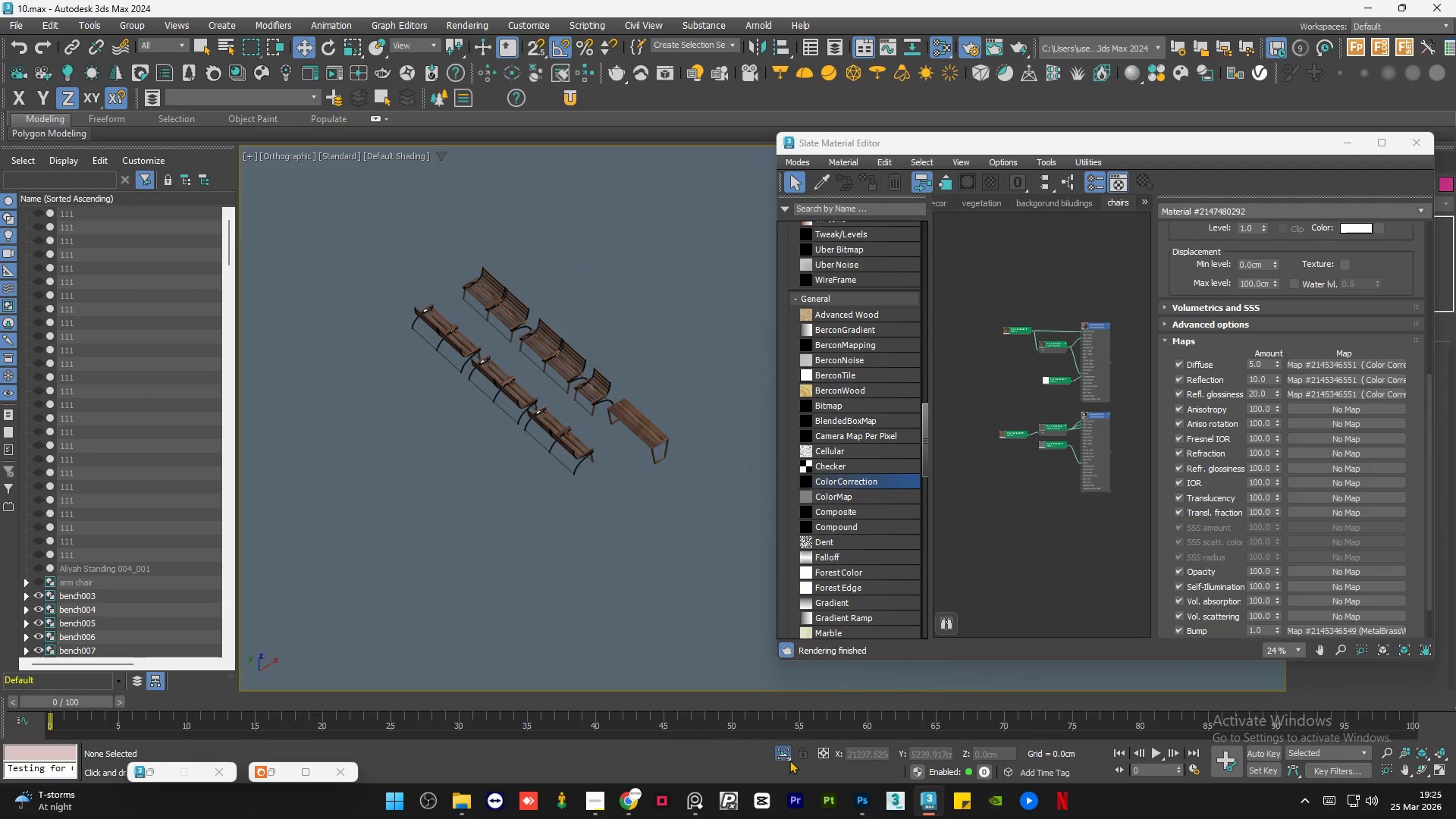 
left_click([785, 759])
 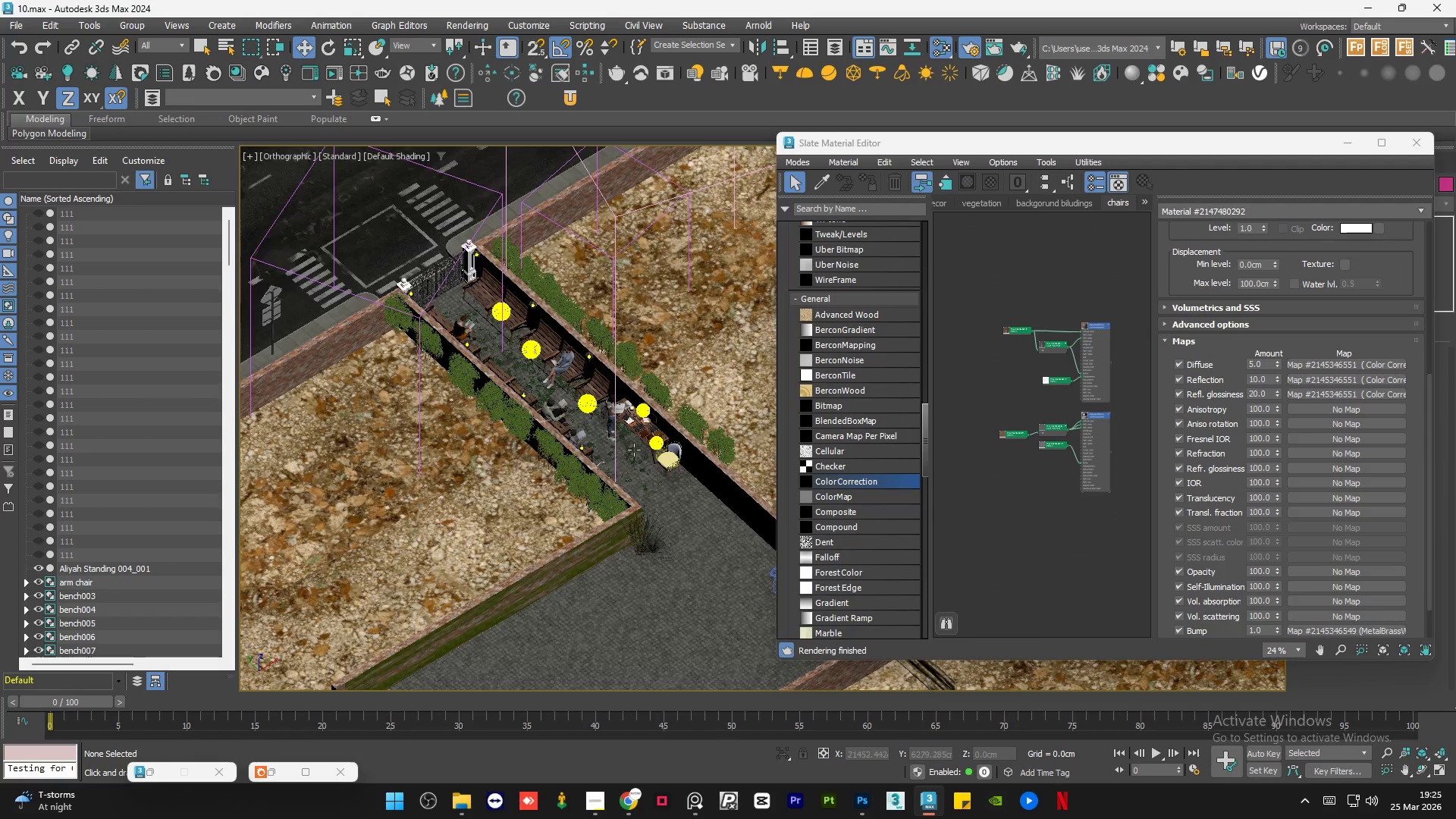 
scroll: coordinate [535, 293], scroll_direction: up, amount: 8.0
 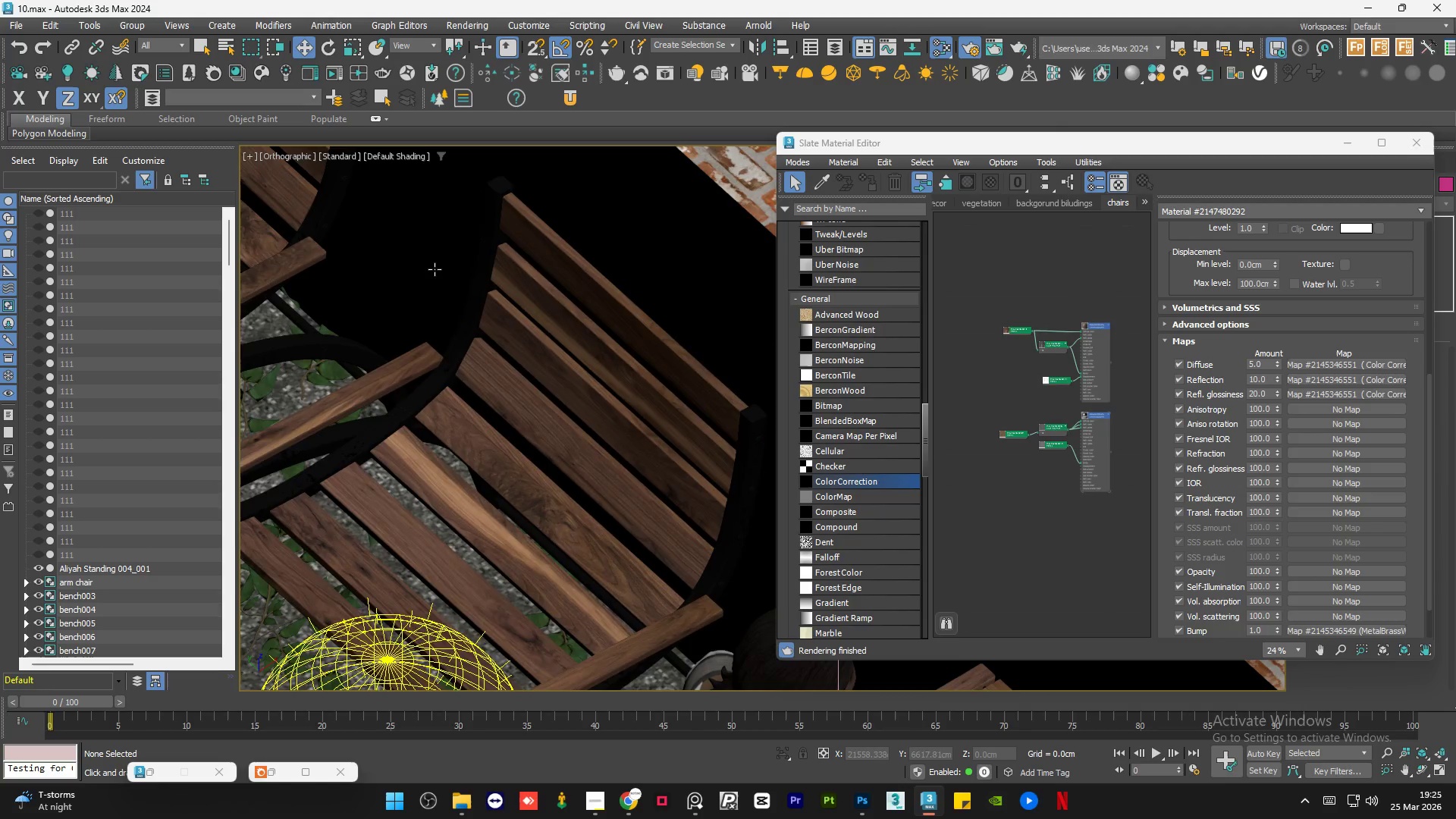 
scroll: coordinate [439, 303], scroll_direction: down, amount: 5.0
 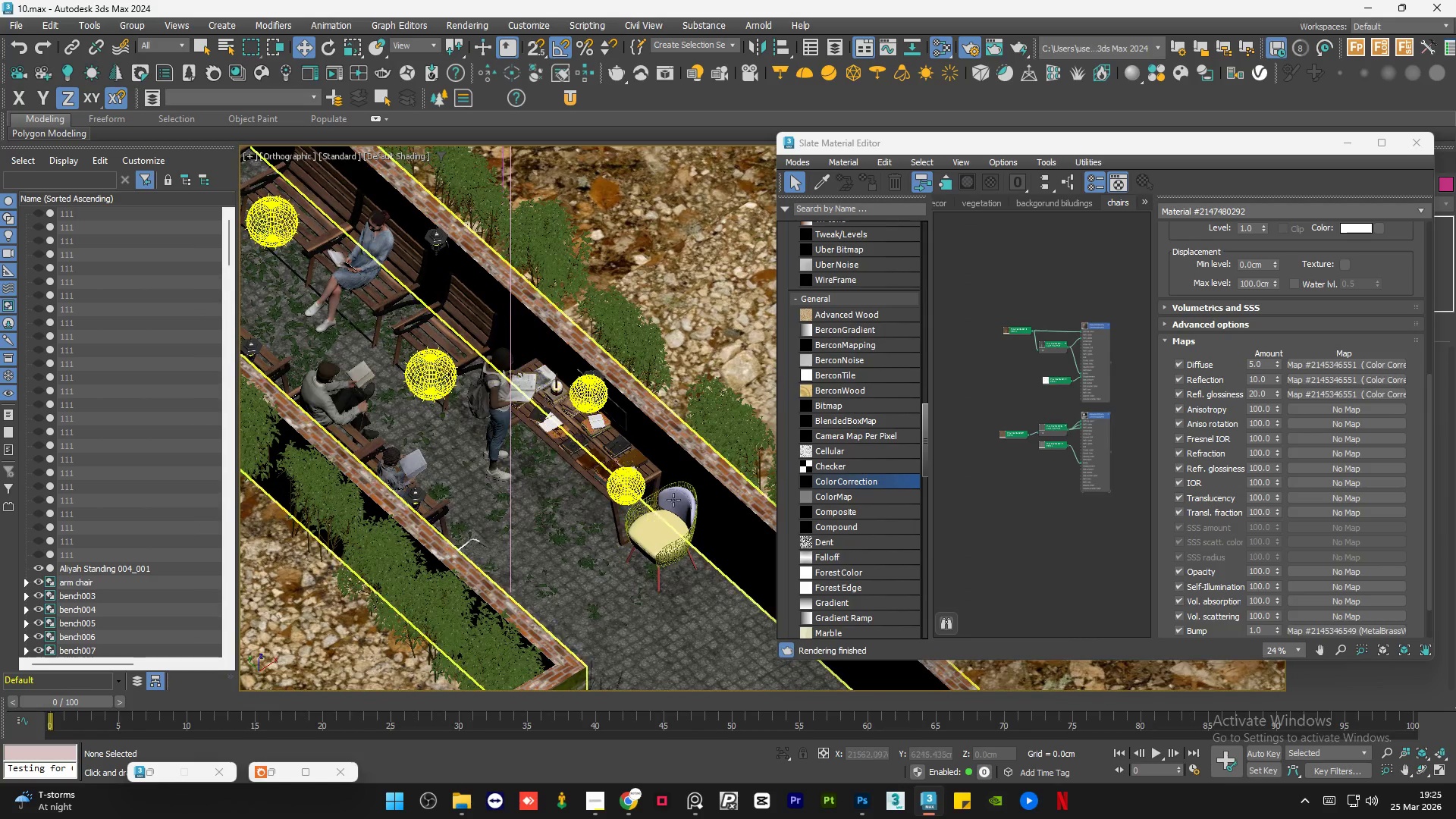 
scroll: coordinate [693, 539], scroll_direction: up, amount: 4.0
 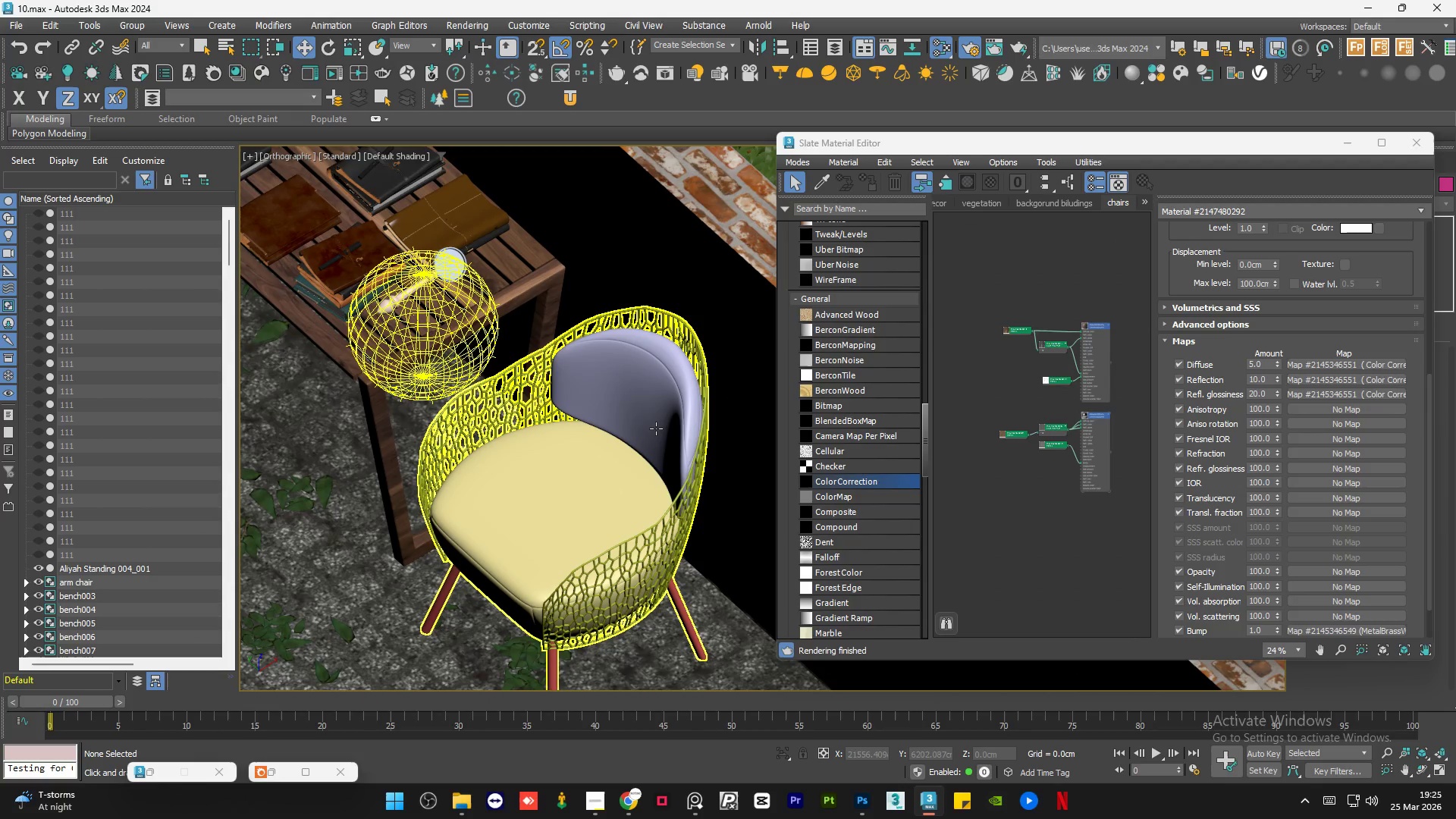 
left_click([656, 428])
 